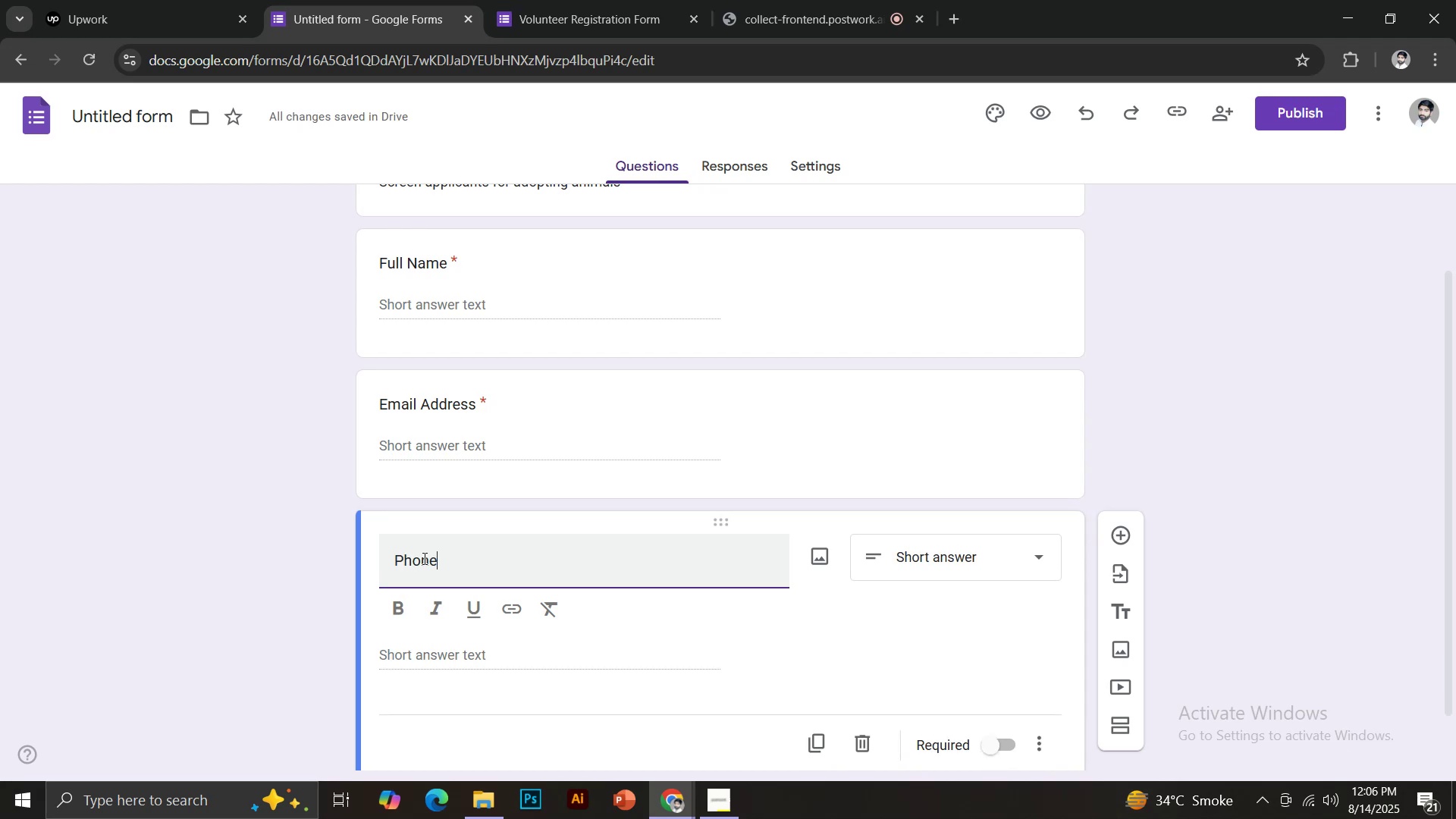 
scroll: coordinate [585, 577], scroll_direction: down, amount: 2.0
 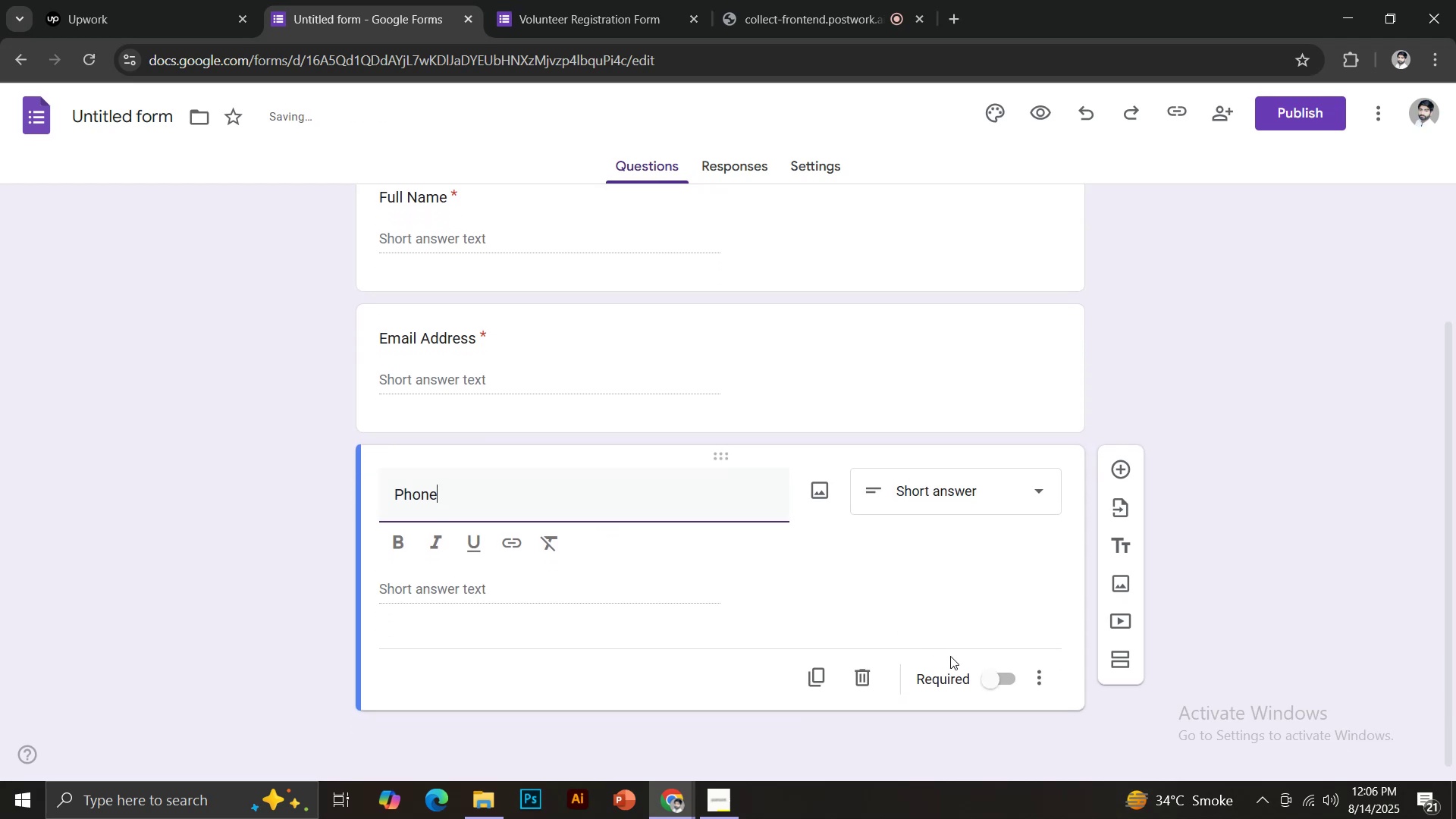 
left_click([995, 680])
 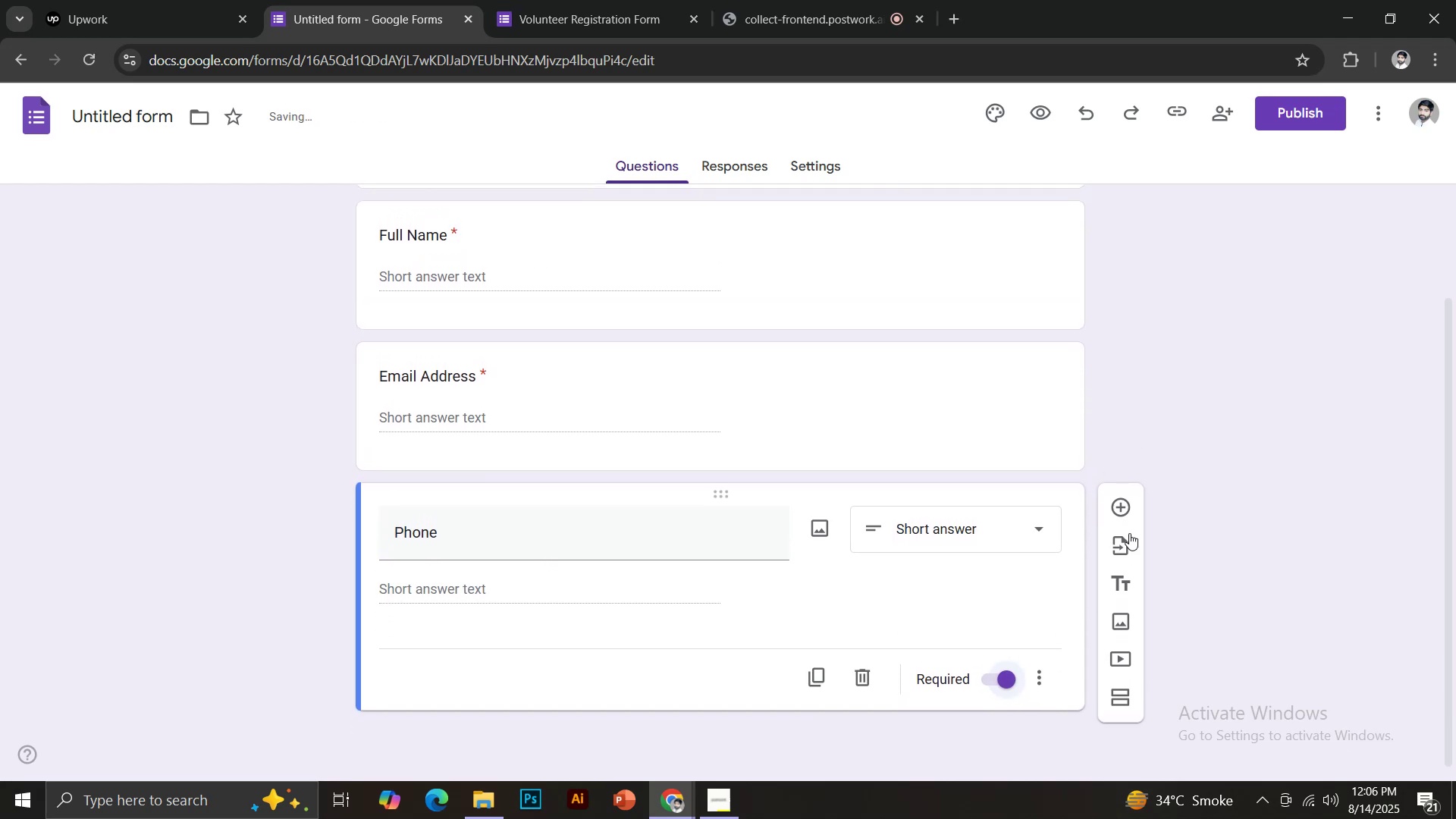 
left_click([1117, 497])
 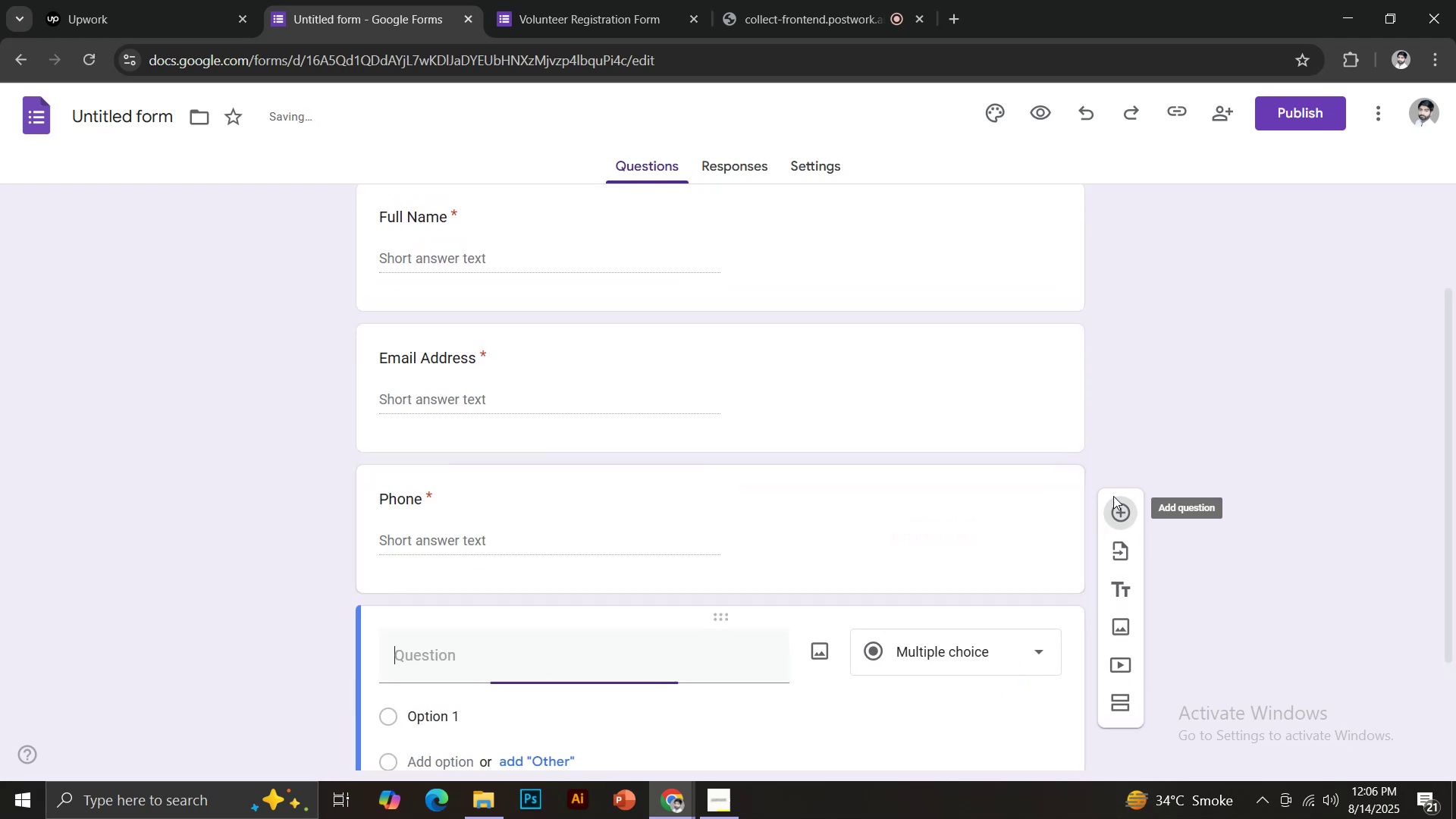 
scroll: coordinate [849, 593], scroll_direction: down, amount: 2.0
 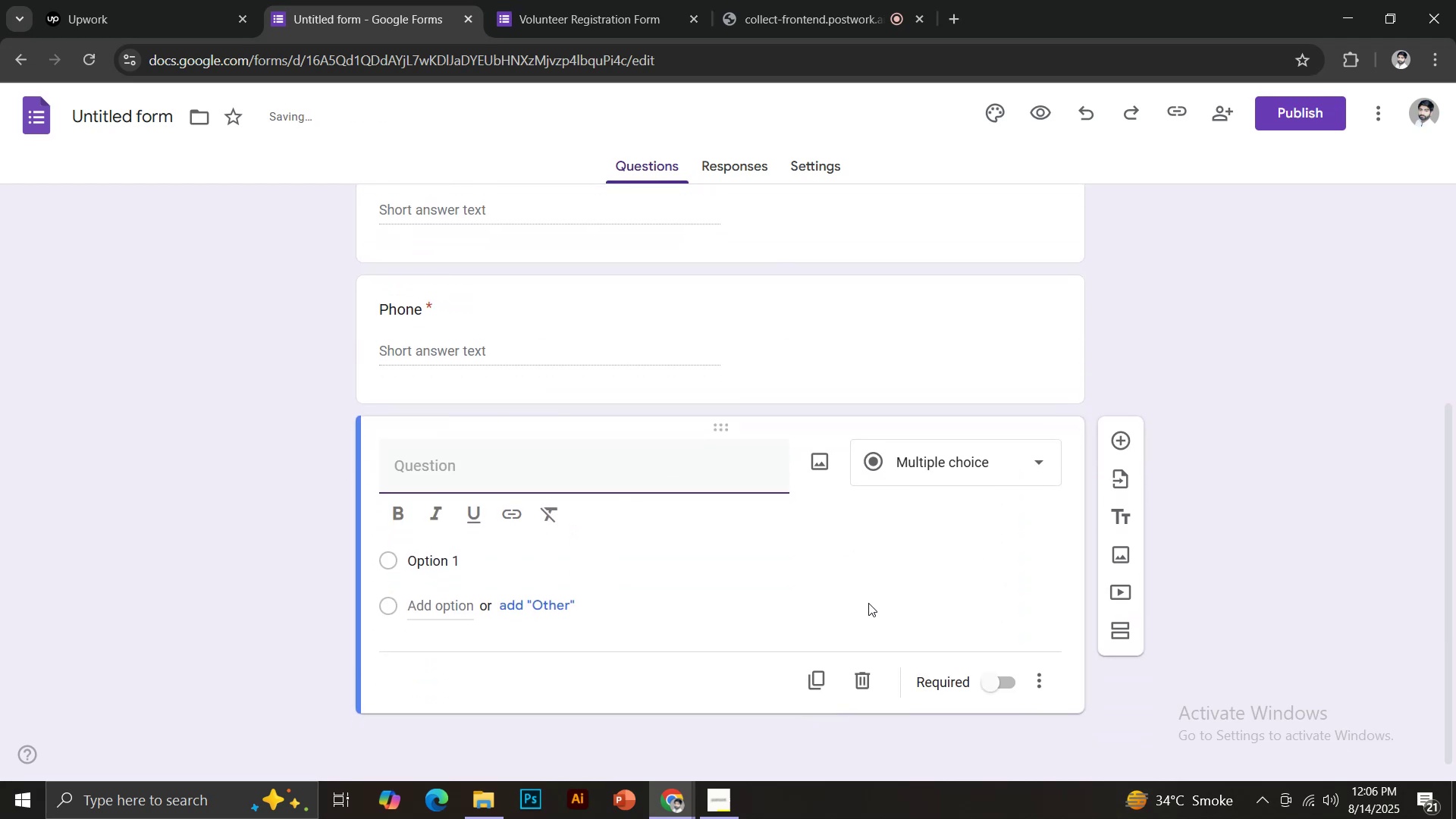 
type(Address)
 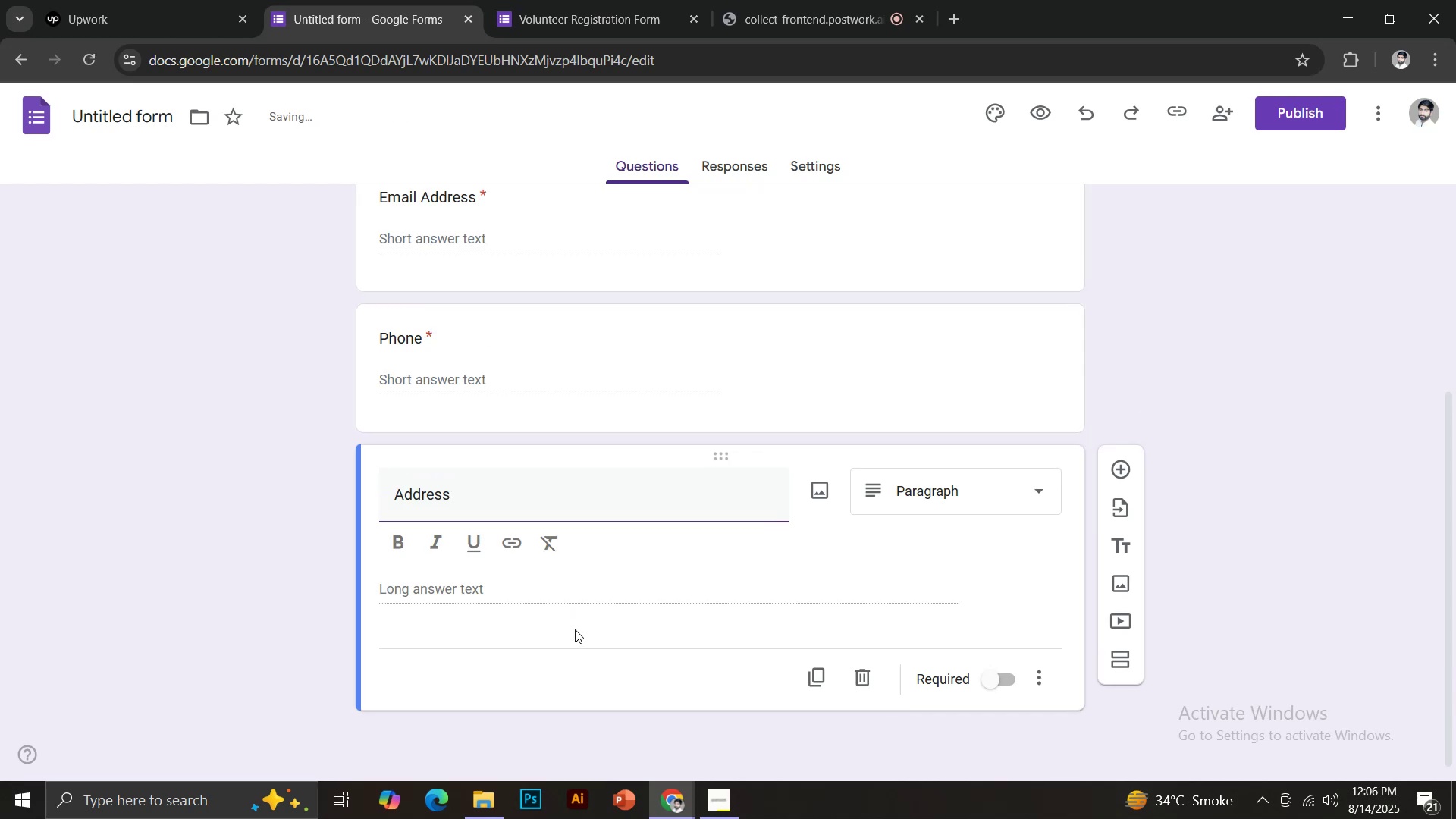 
left_click([1000, 677])
 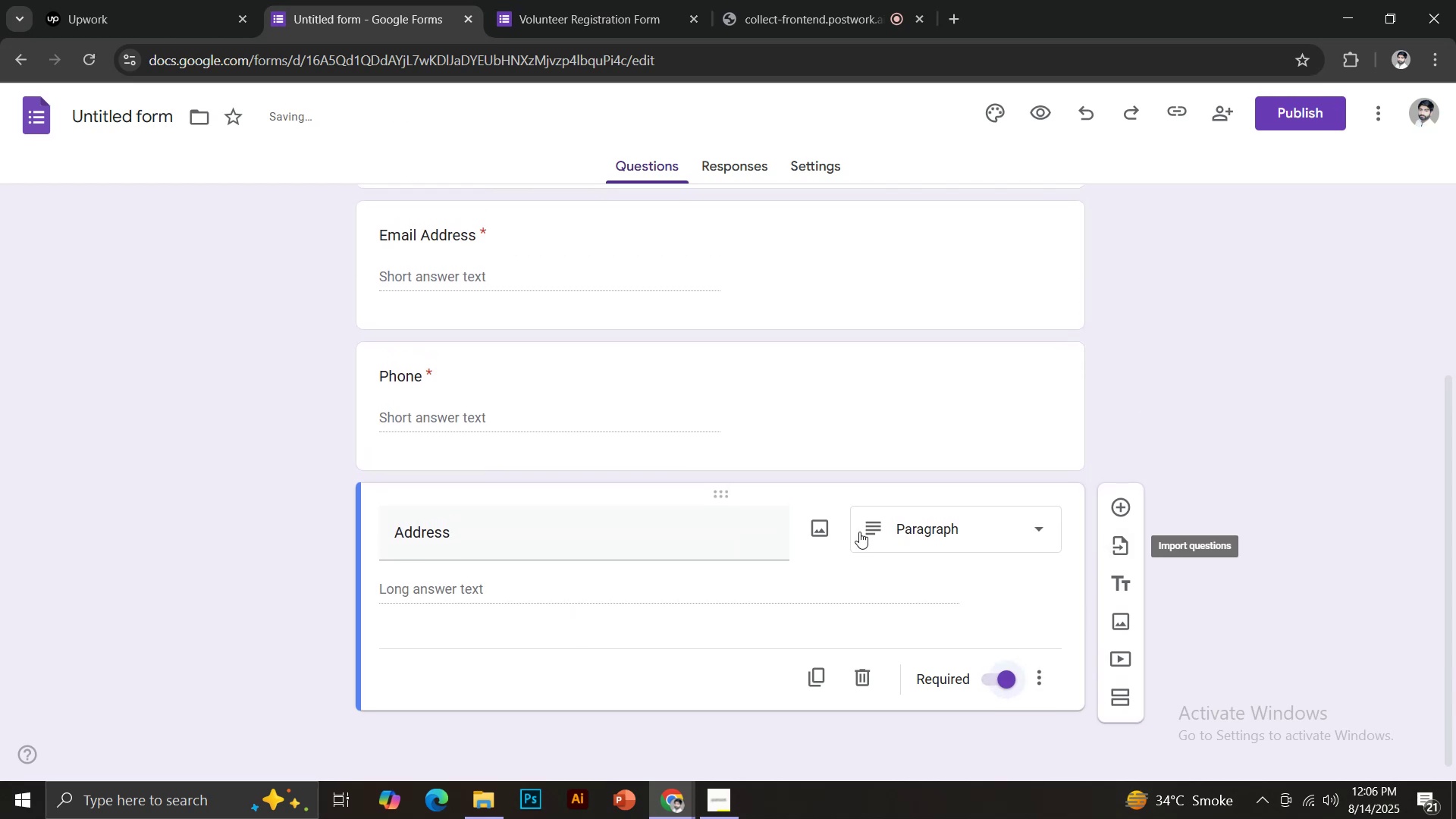 
left_click([934, 533])
 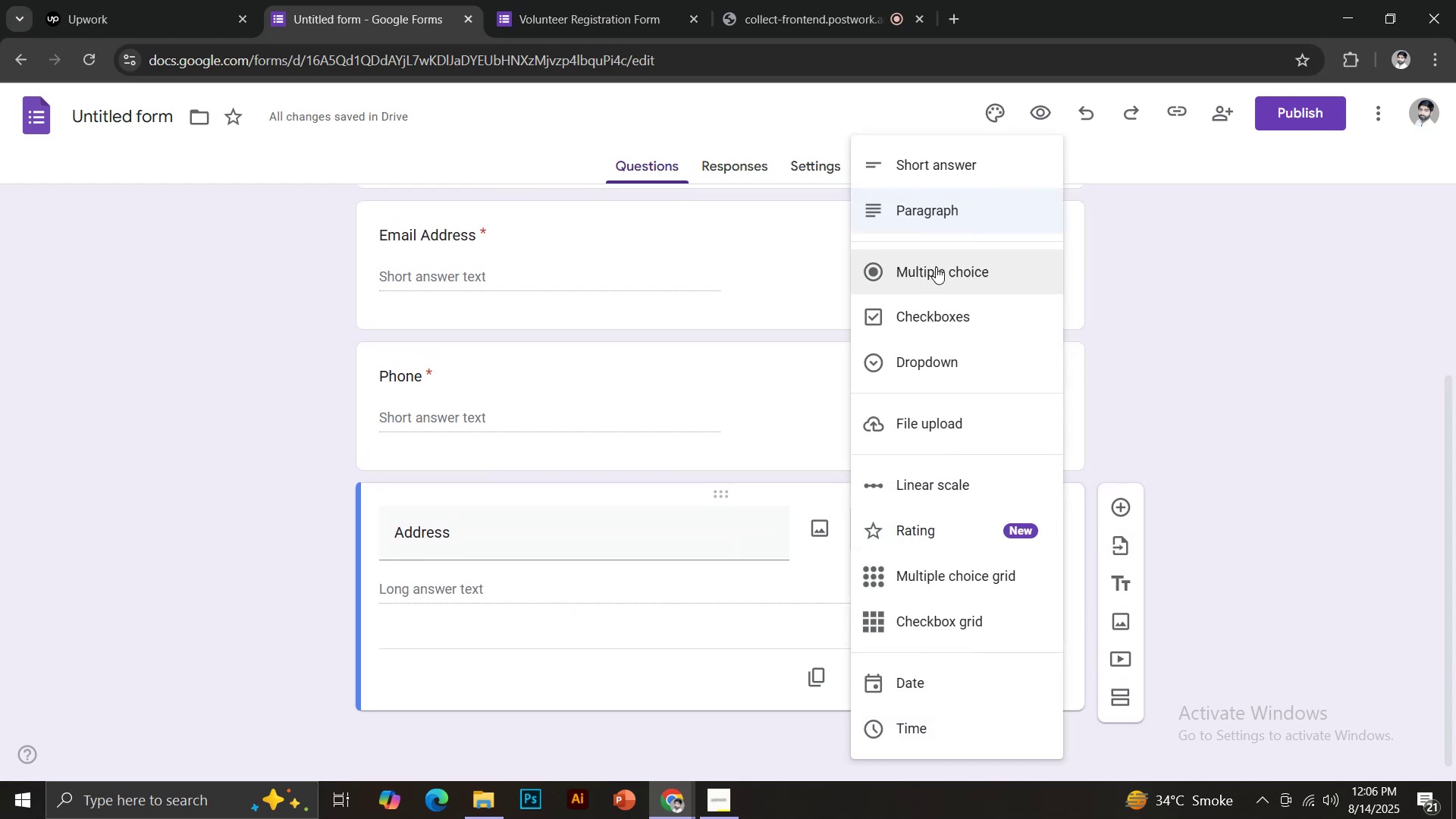 
left_click([928, 166])
 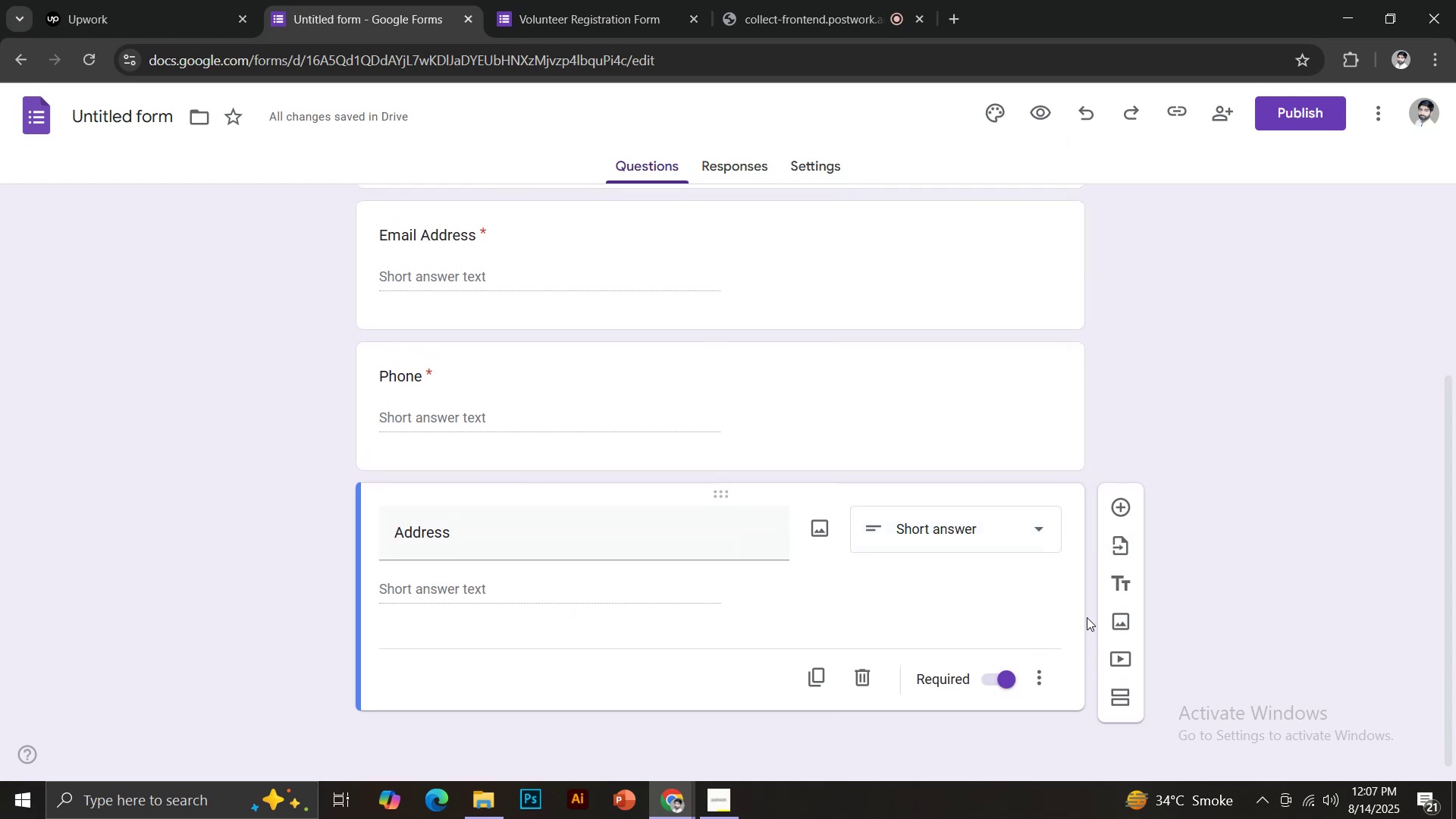 
left_click([919, 538])
 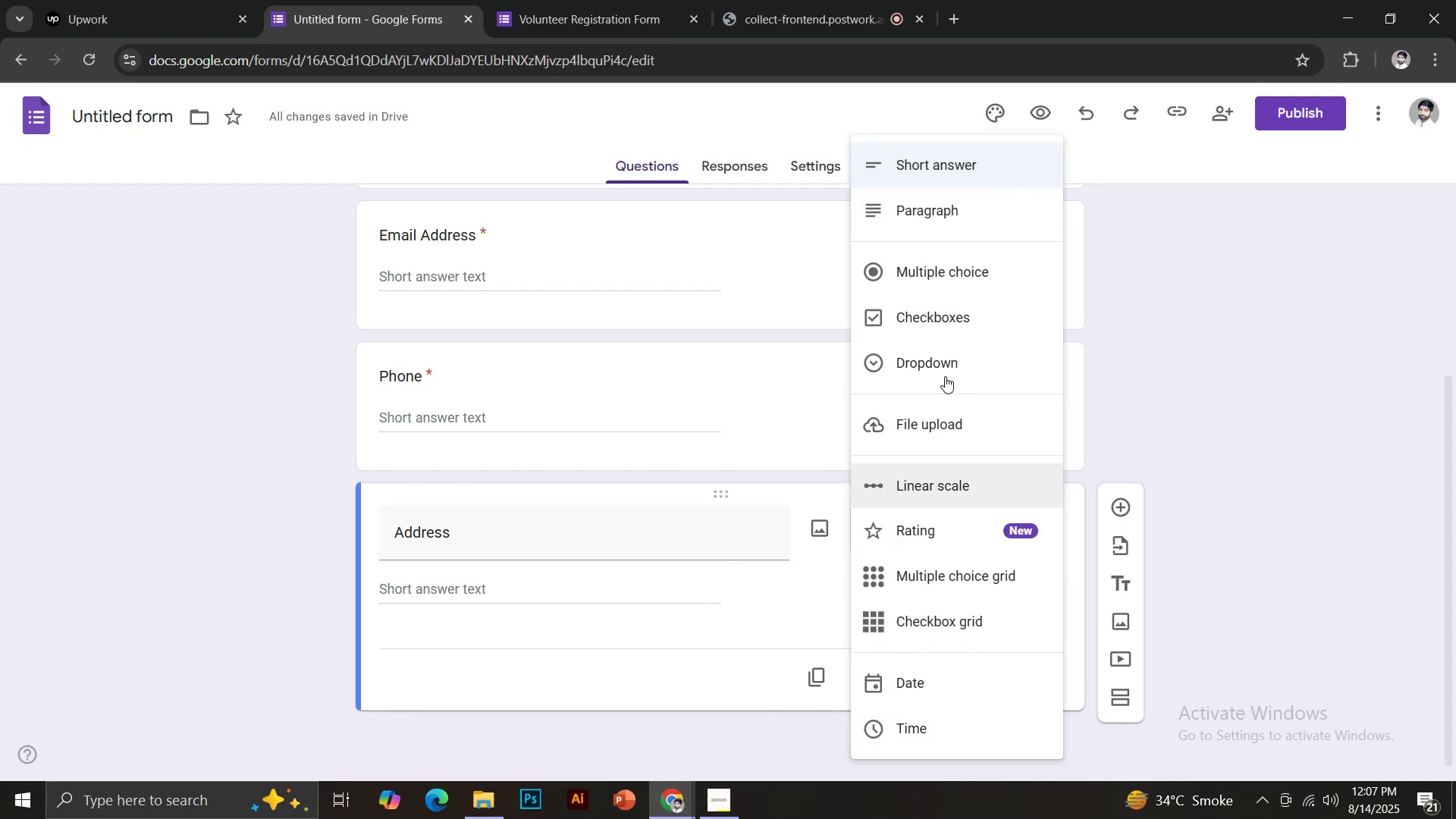 
left_click([940, 212])
 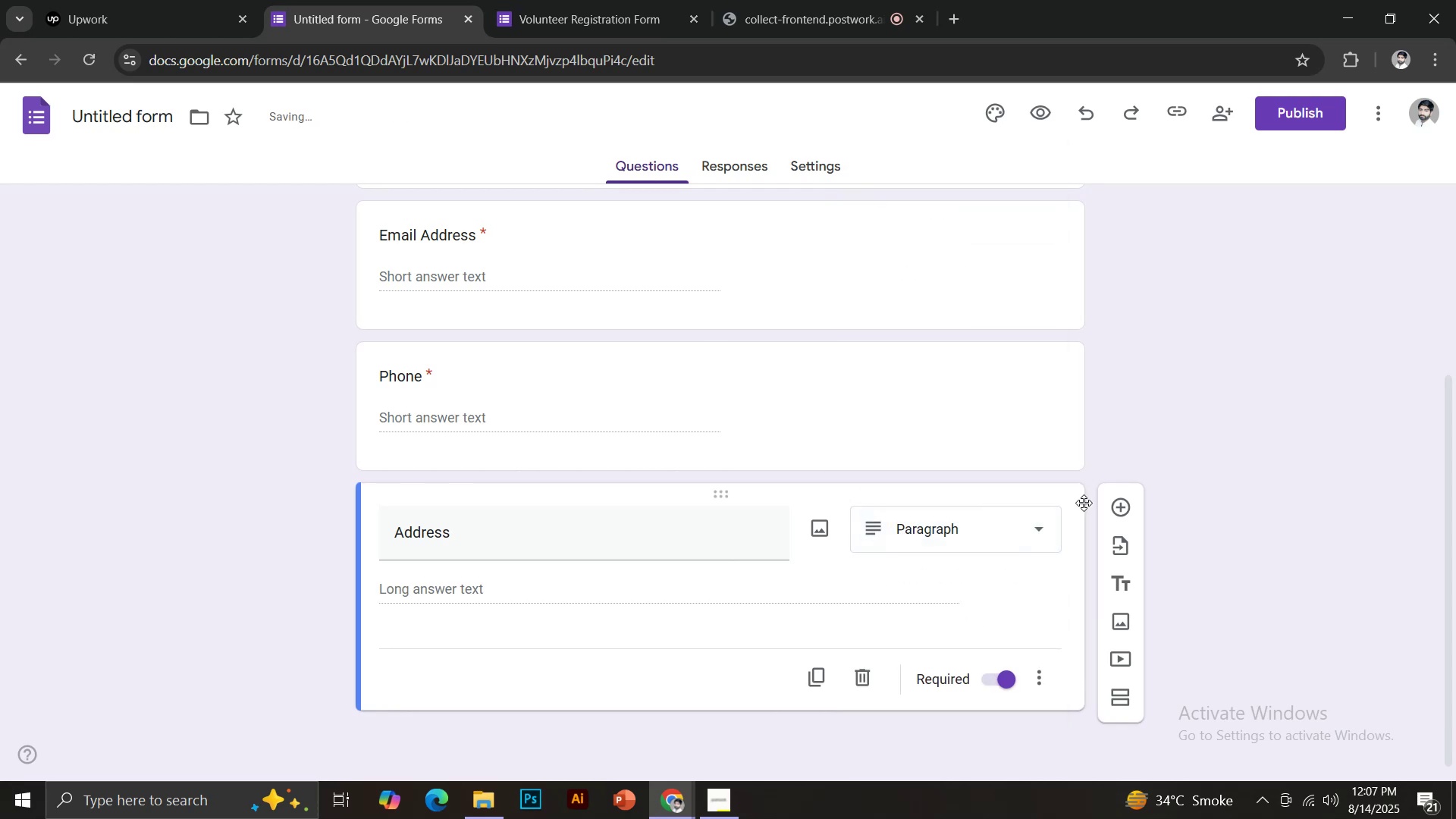 
left_click([1117, 509])
 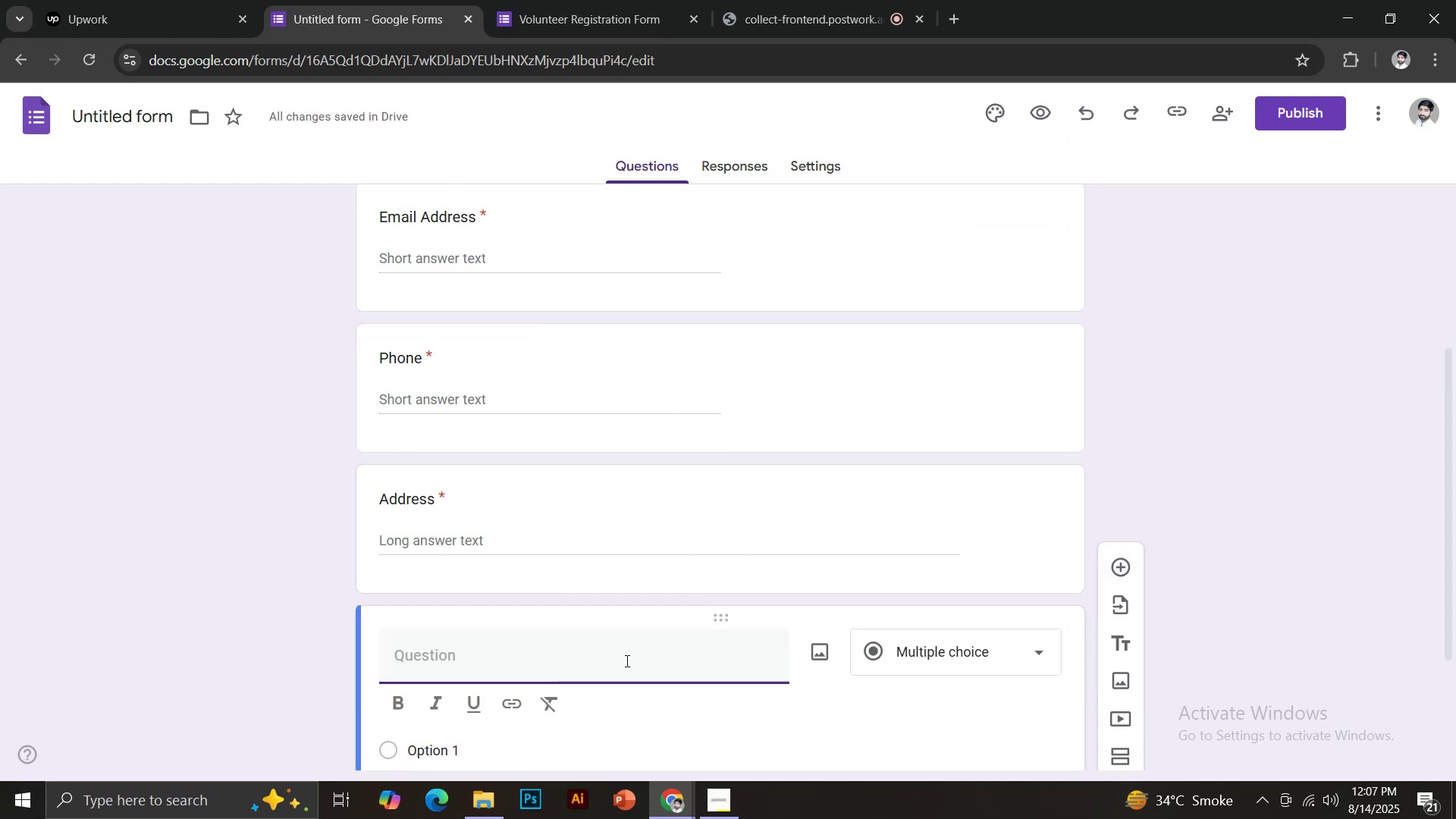 
type(Type of pet interested in)
 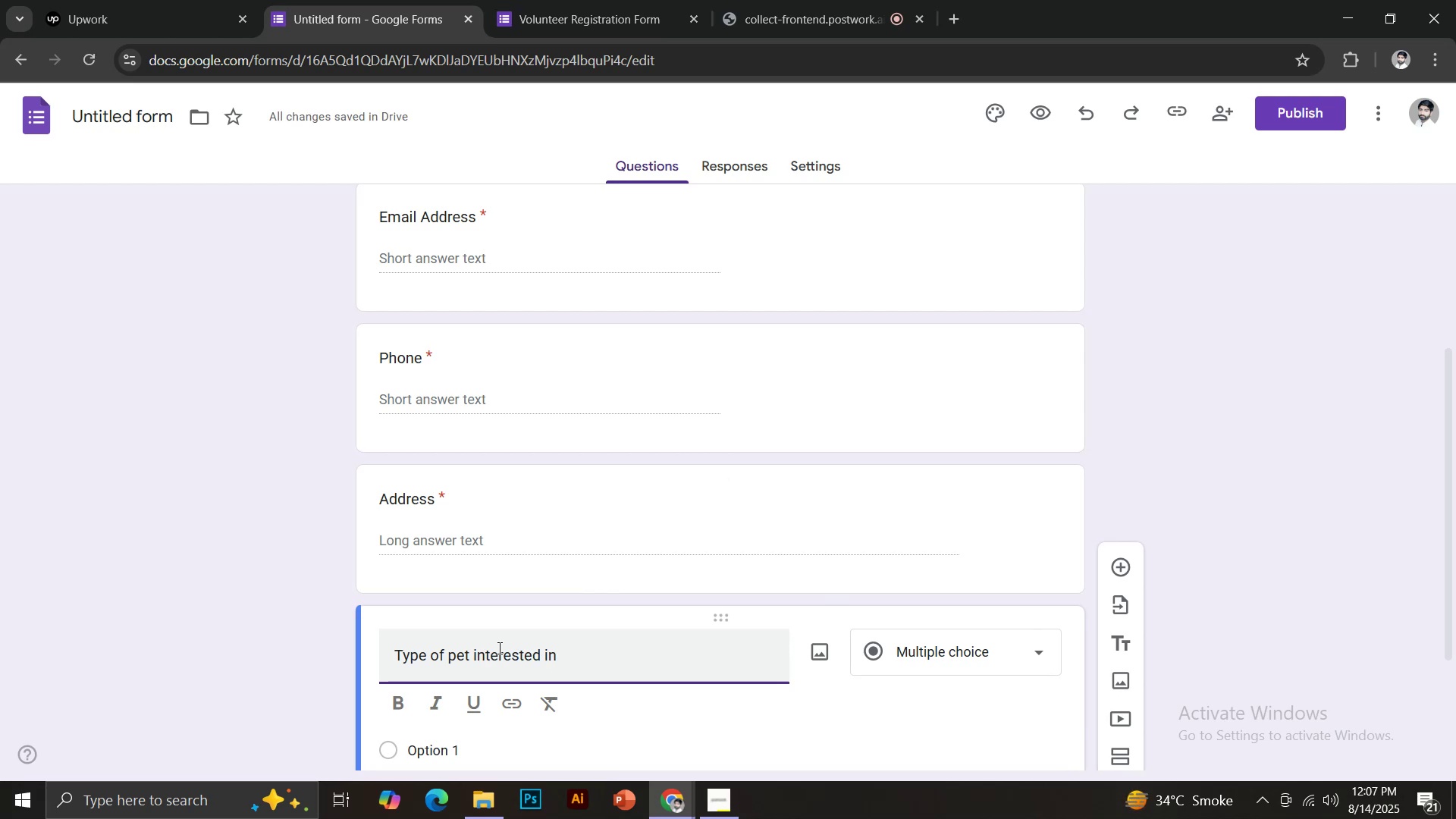 
scroll: coordinate [617, 651], scroll_direction: down, amount: 4.0
 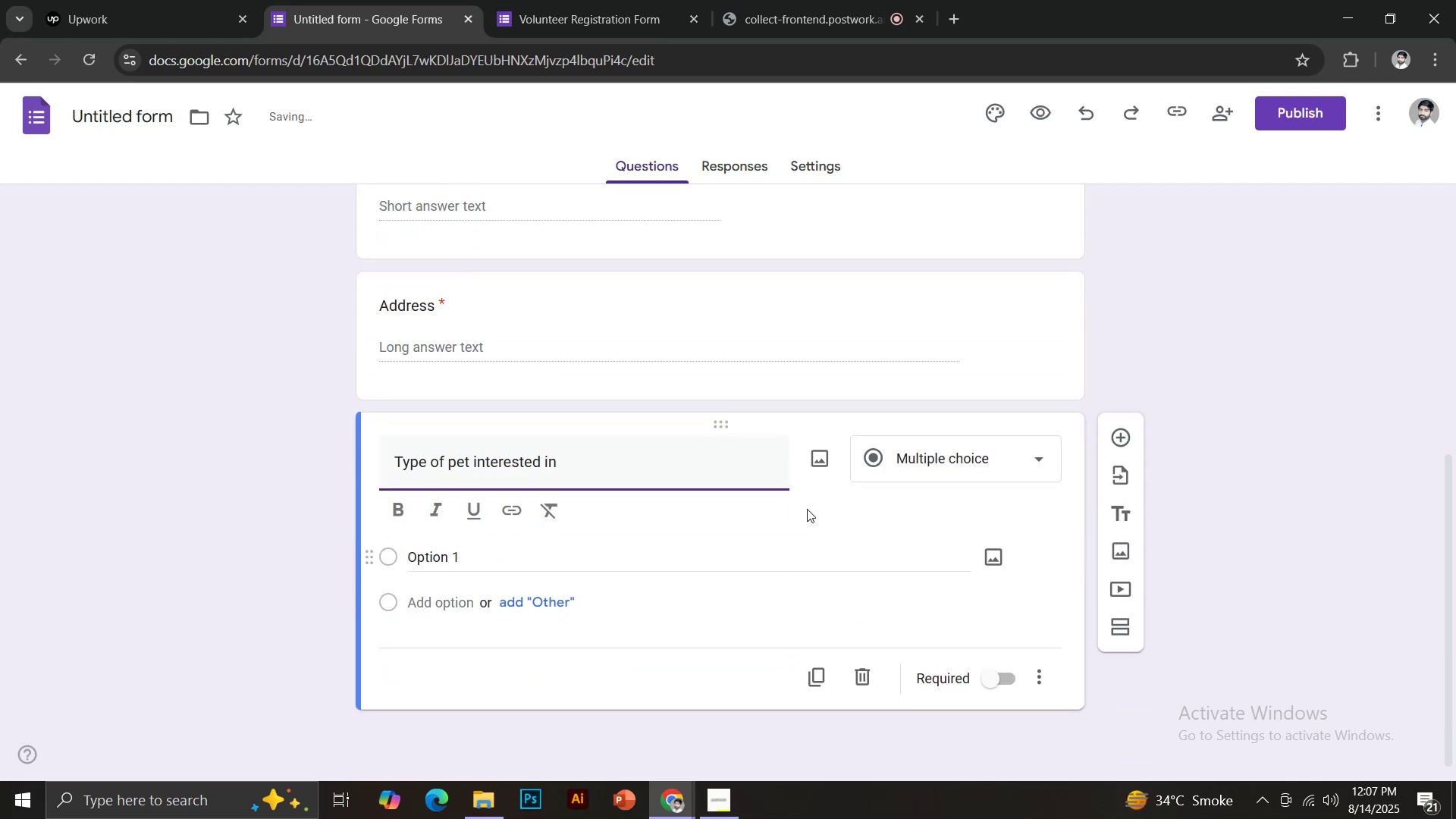 
left_click([943, 448])
 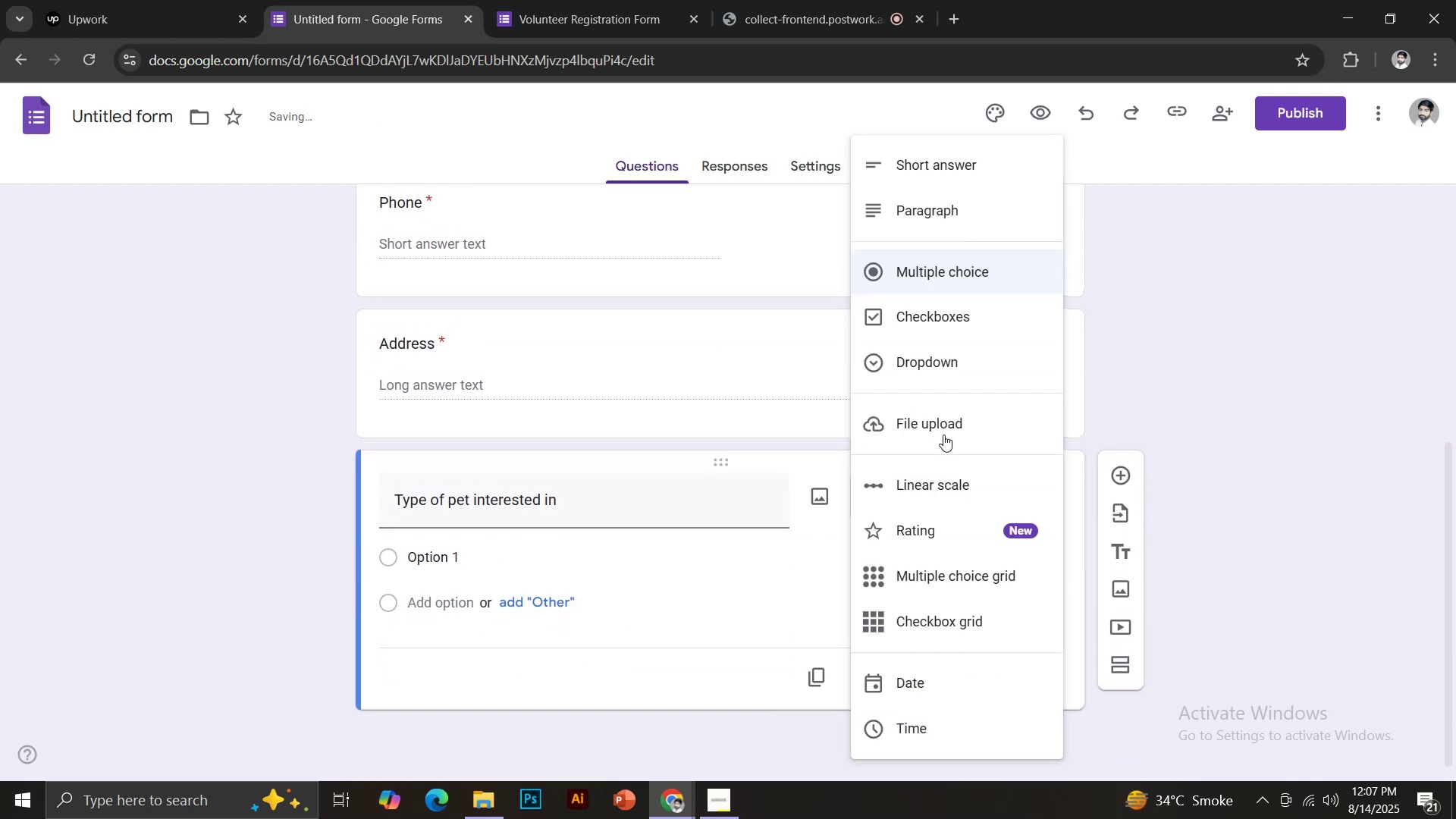 
left_click([923, 366])
 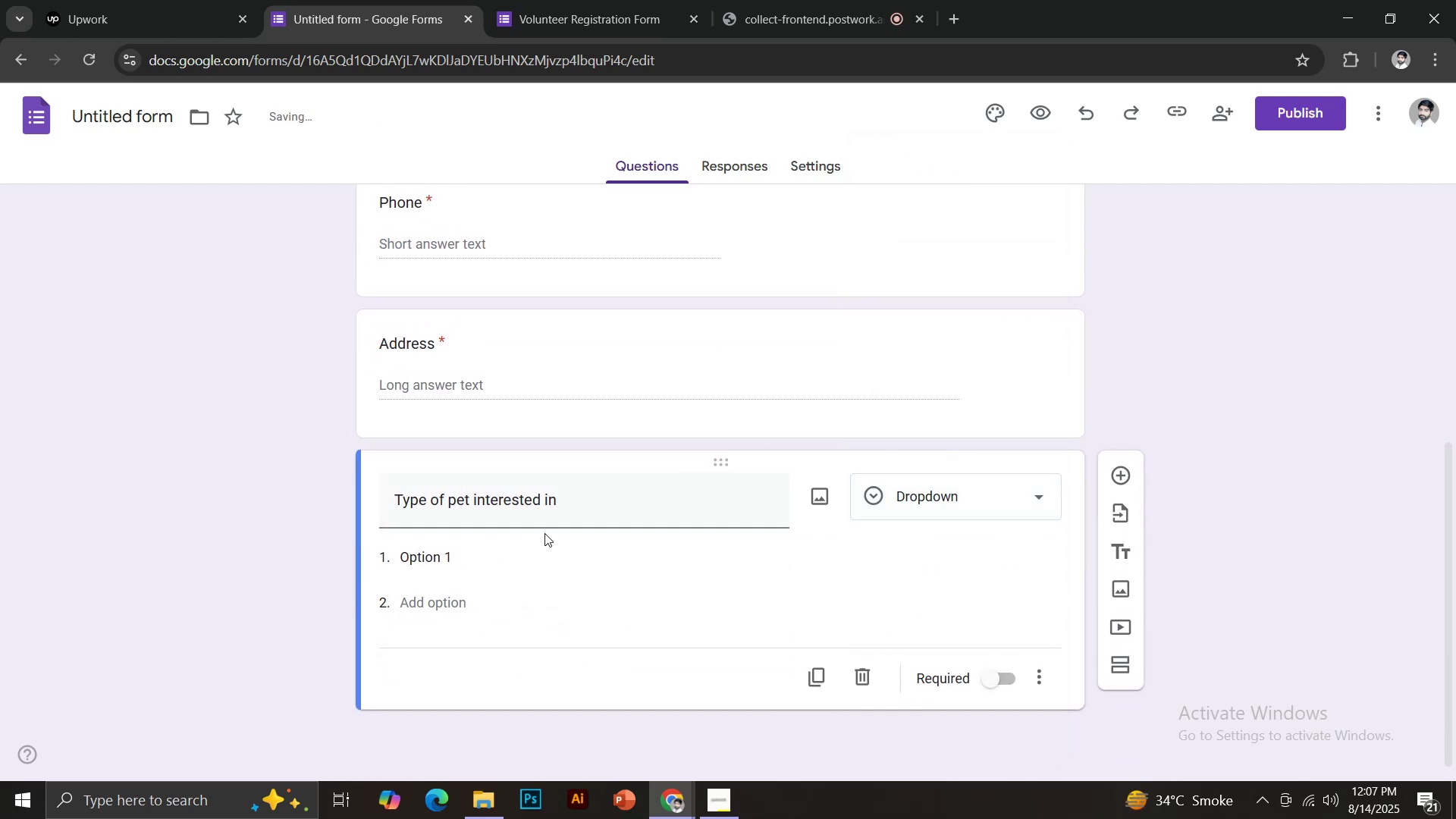 
left_click([457, 544])
 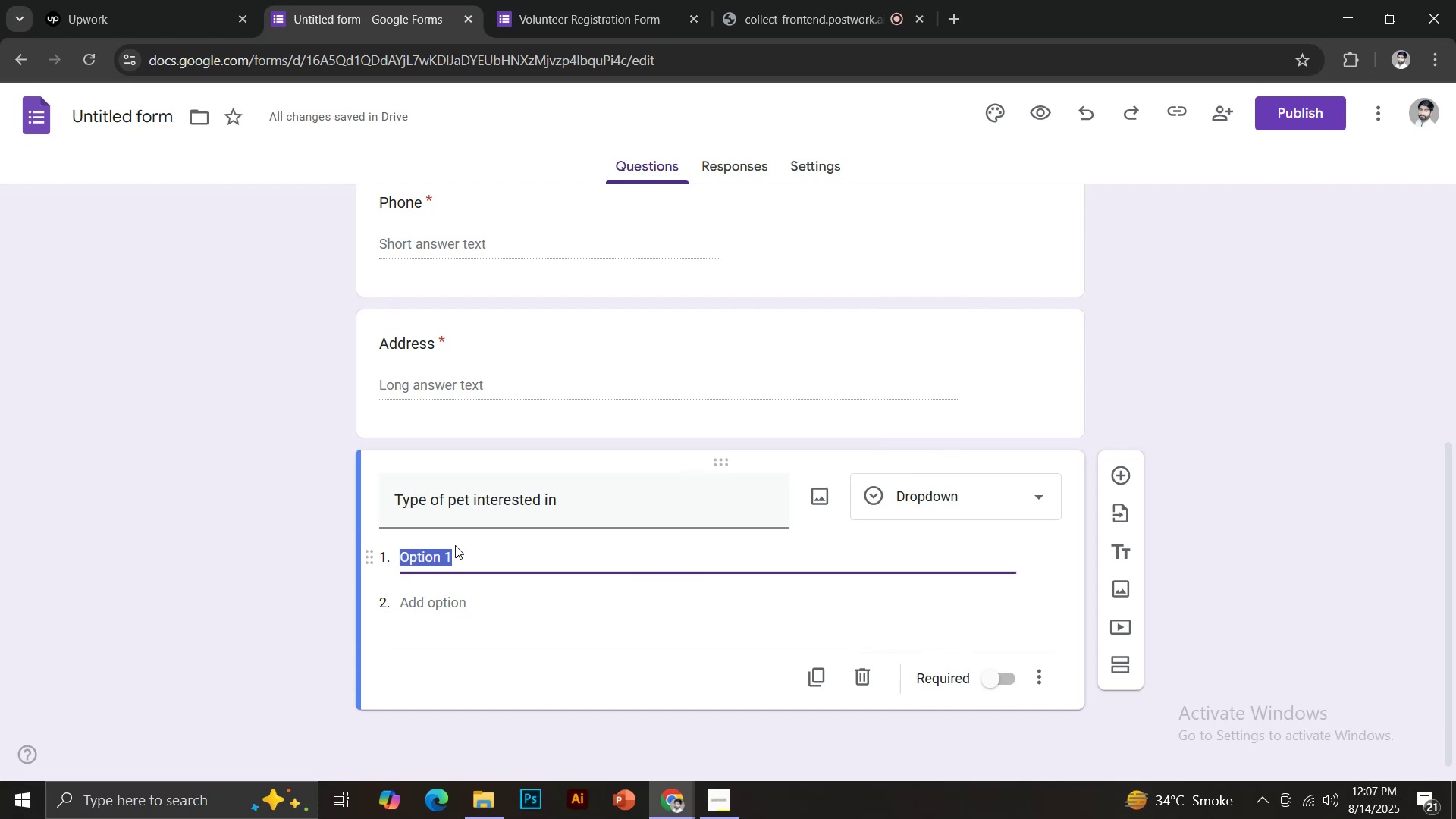 
type(Dogs)
 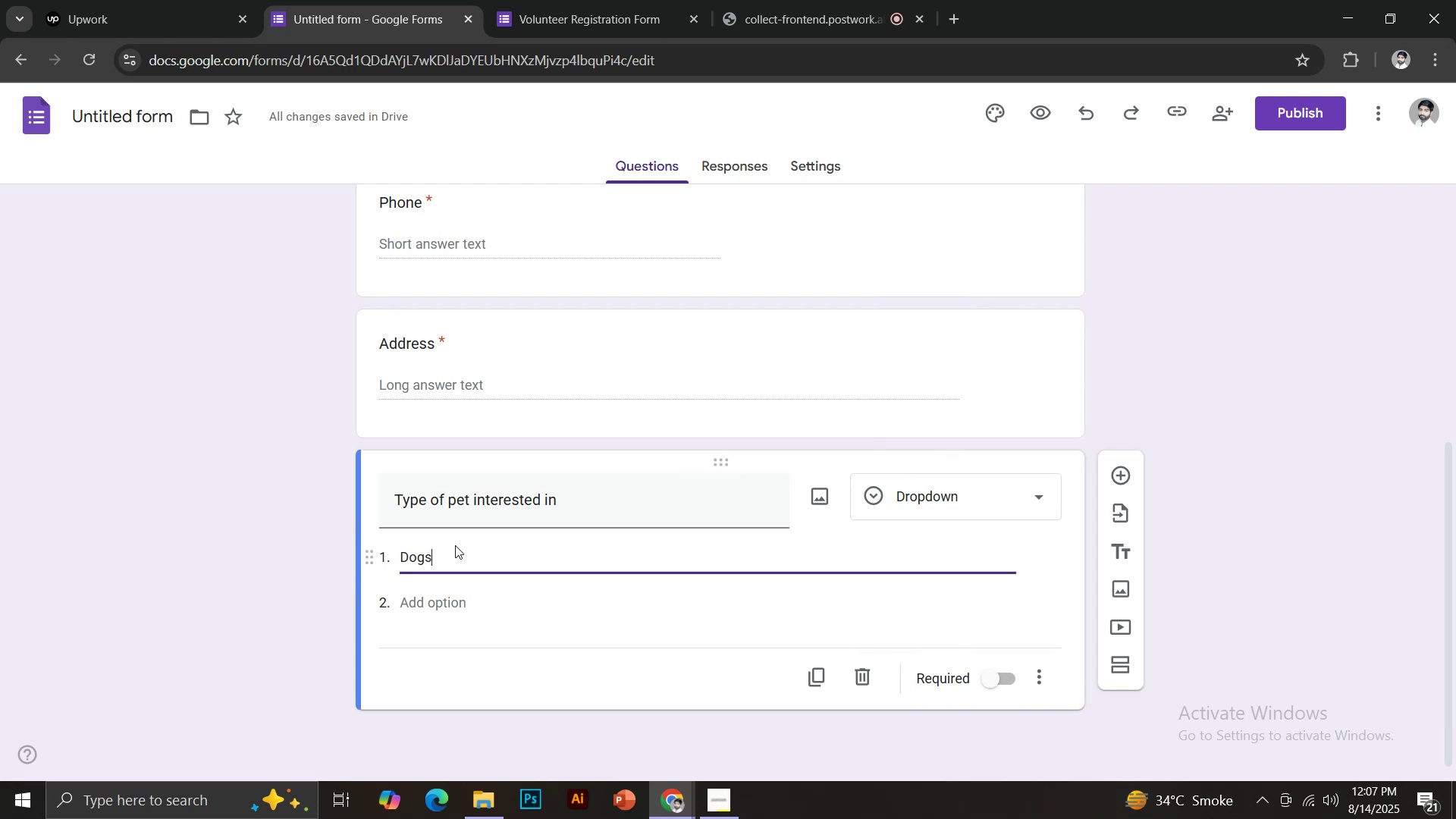 
key(Enter)
 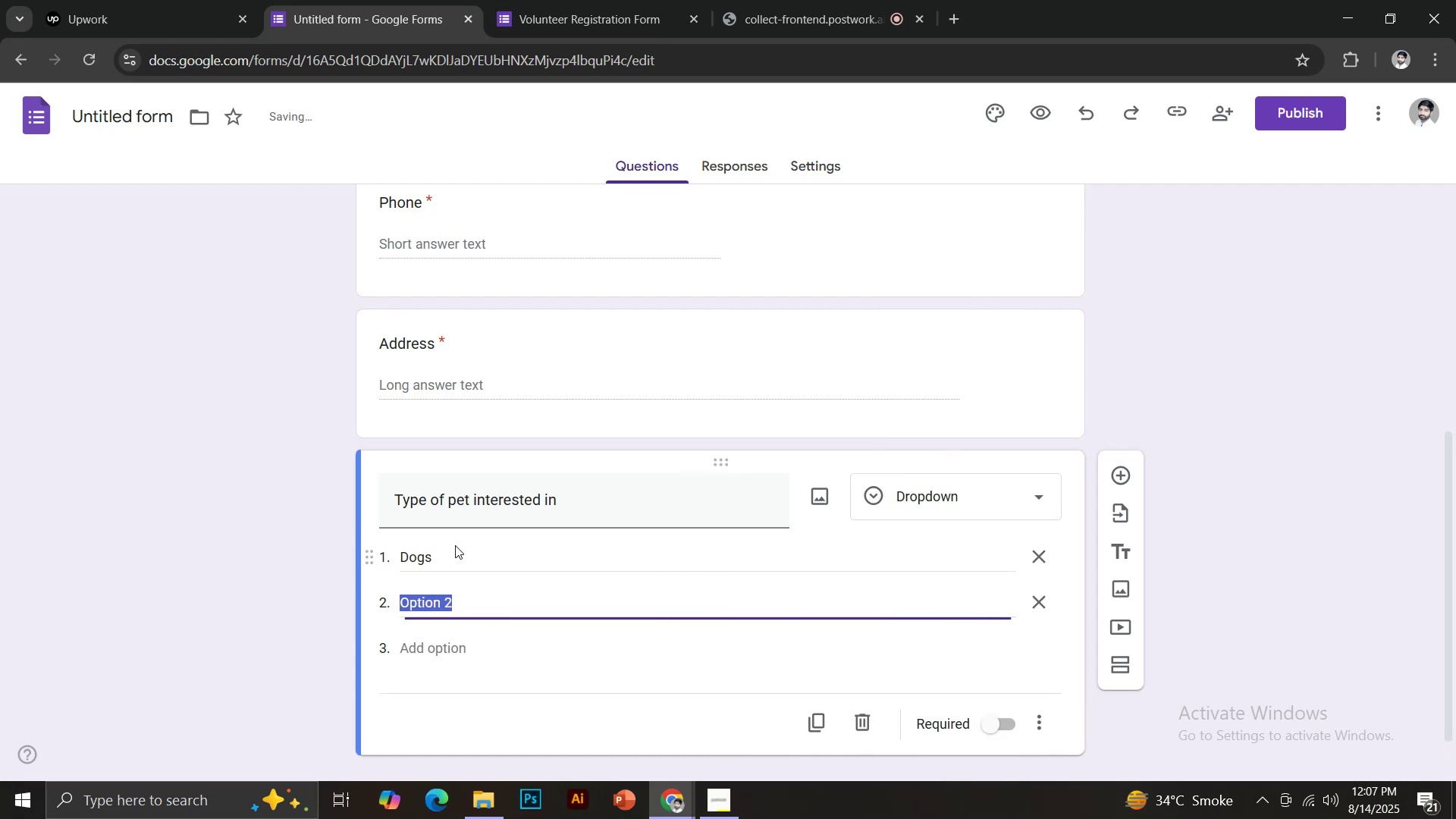 
type(Animals)
key(Backspace)
key(Backspace)
key(Backspace)
key(Backspace)
key(Backspace)
key(Backspace)
key(Backspace)
type(Cats)
 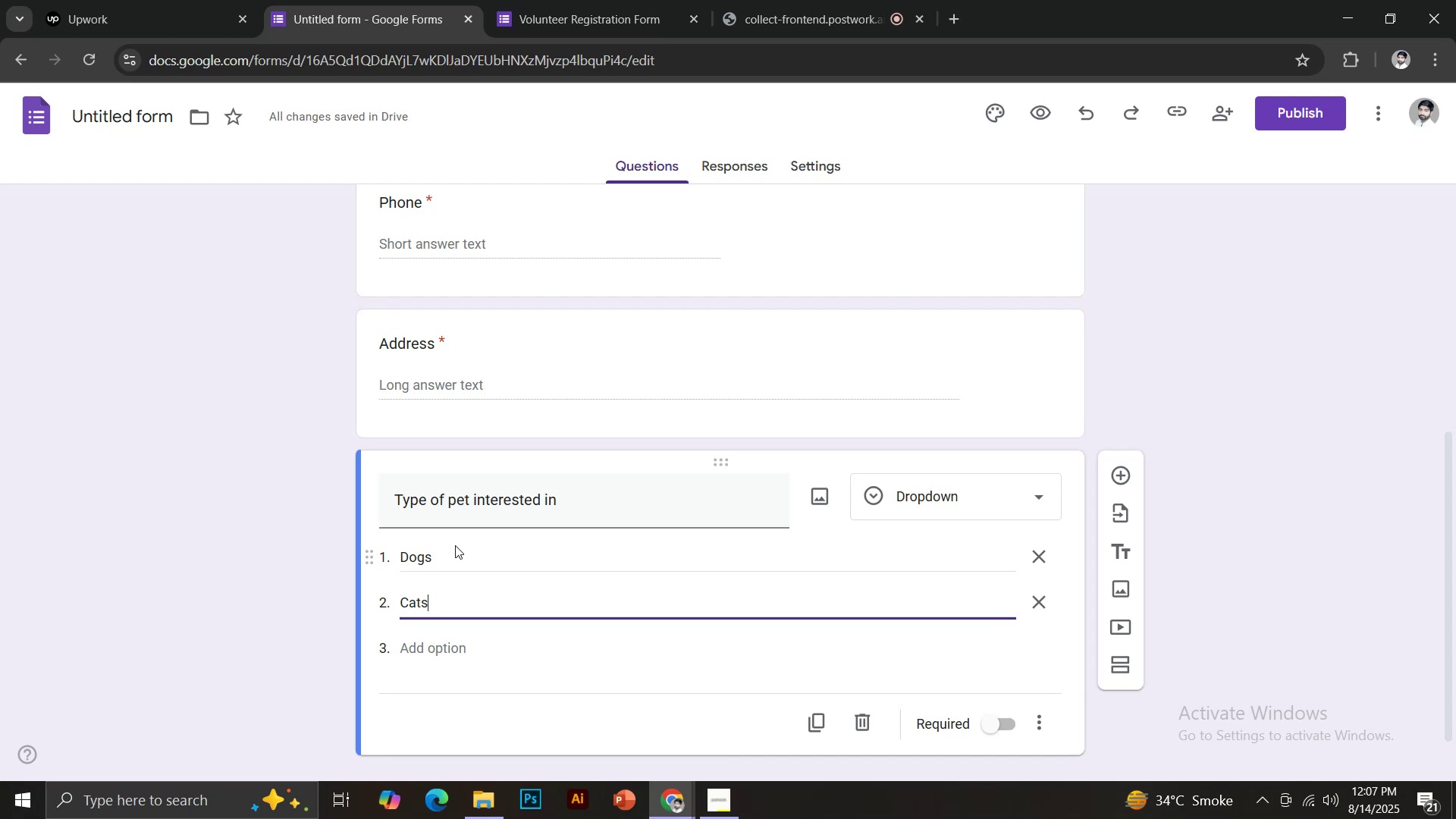 
key(Enter)
 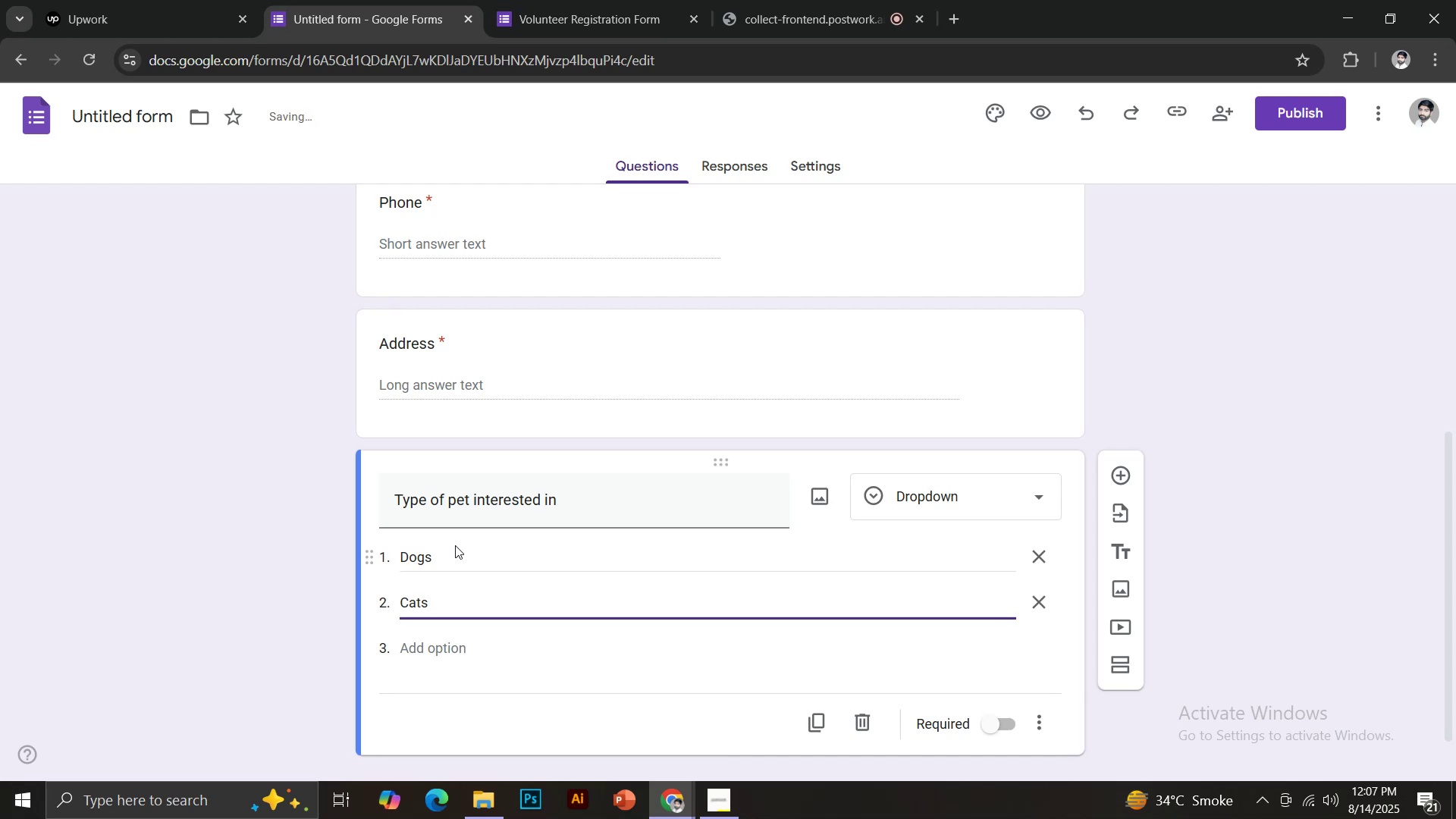 
type(Other)
 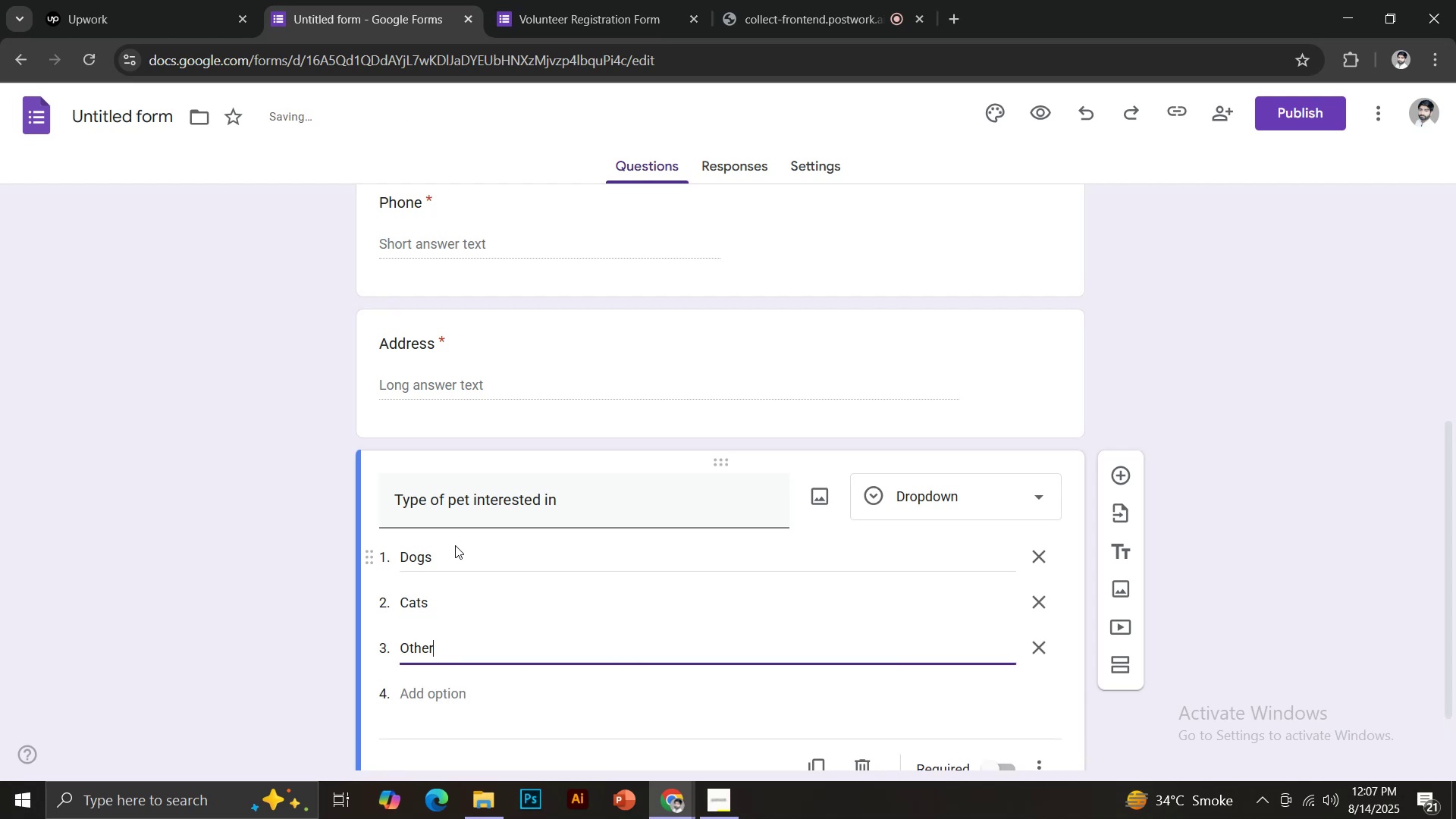 
scroll: coordinate [500, 552], scroll_direction: down, amount: 3.0
 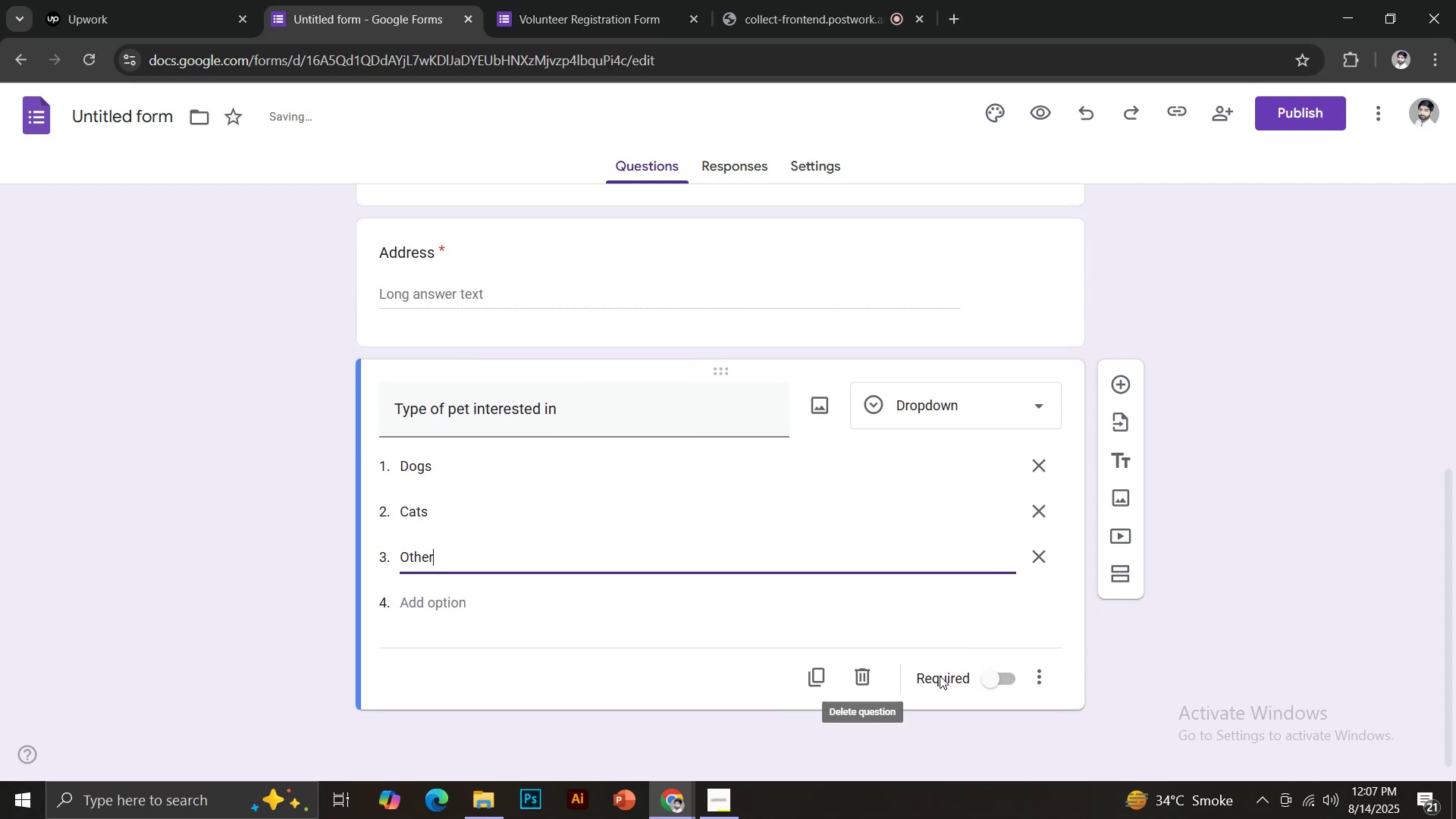 
left_click([995, 682])
 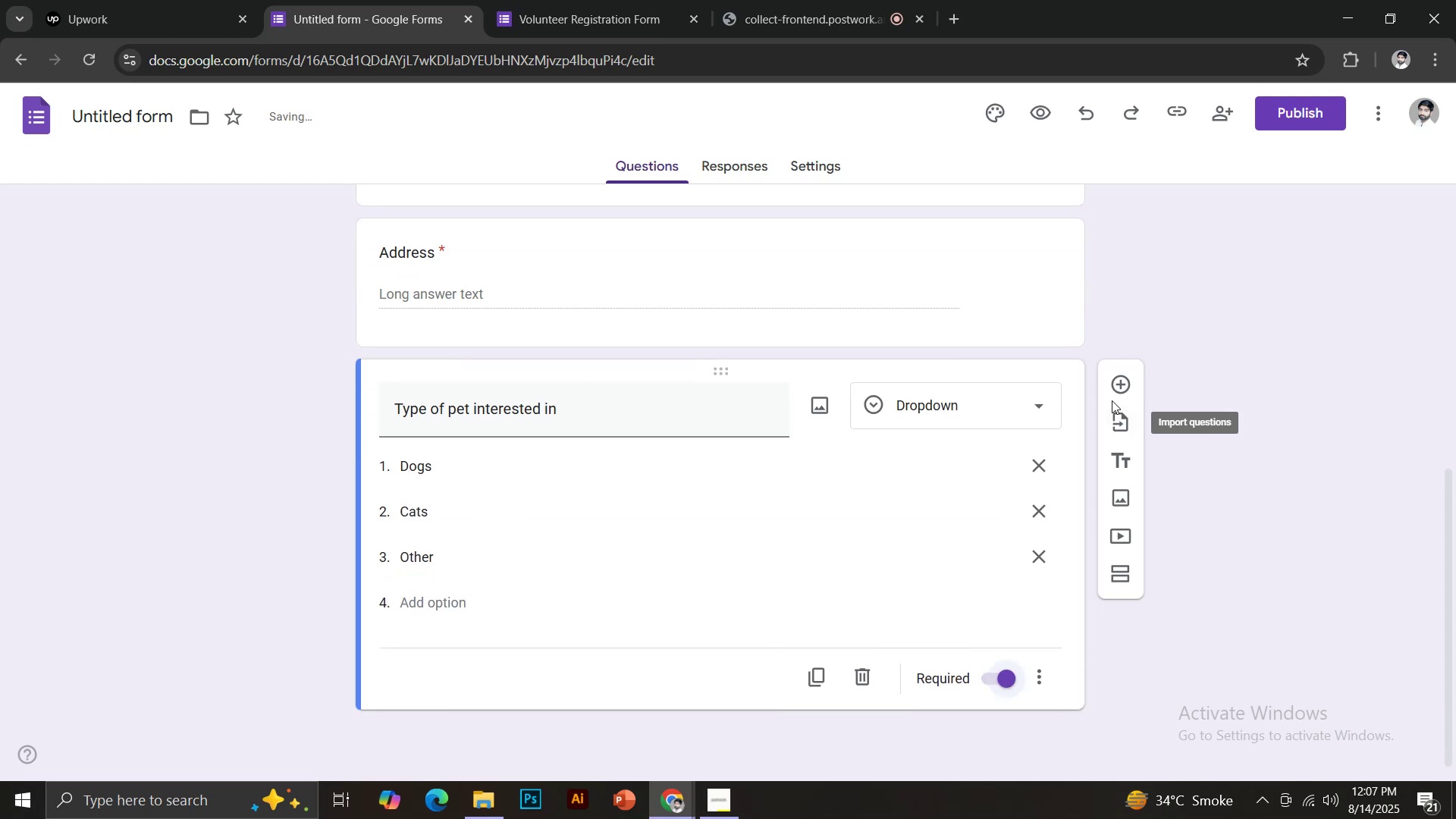 
left_click([1117, 388])
 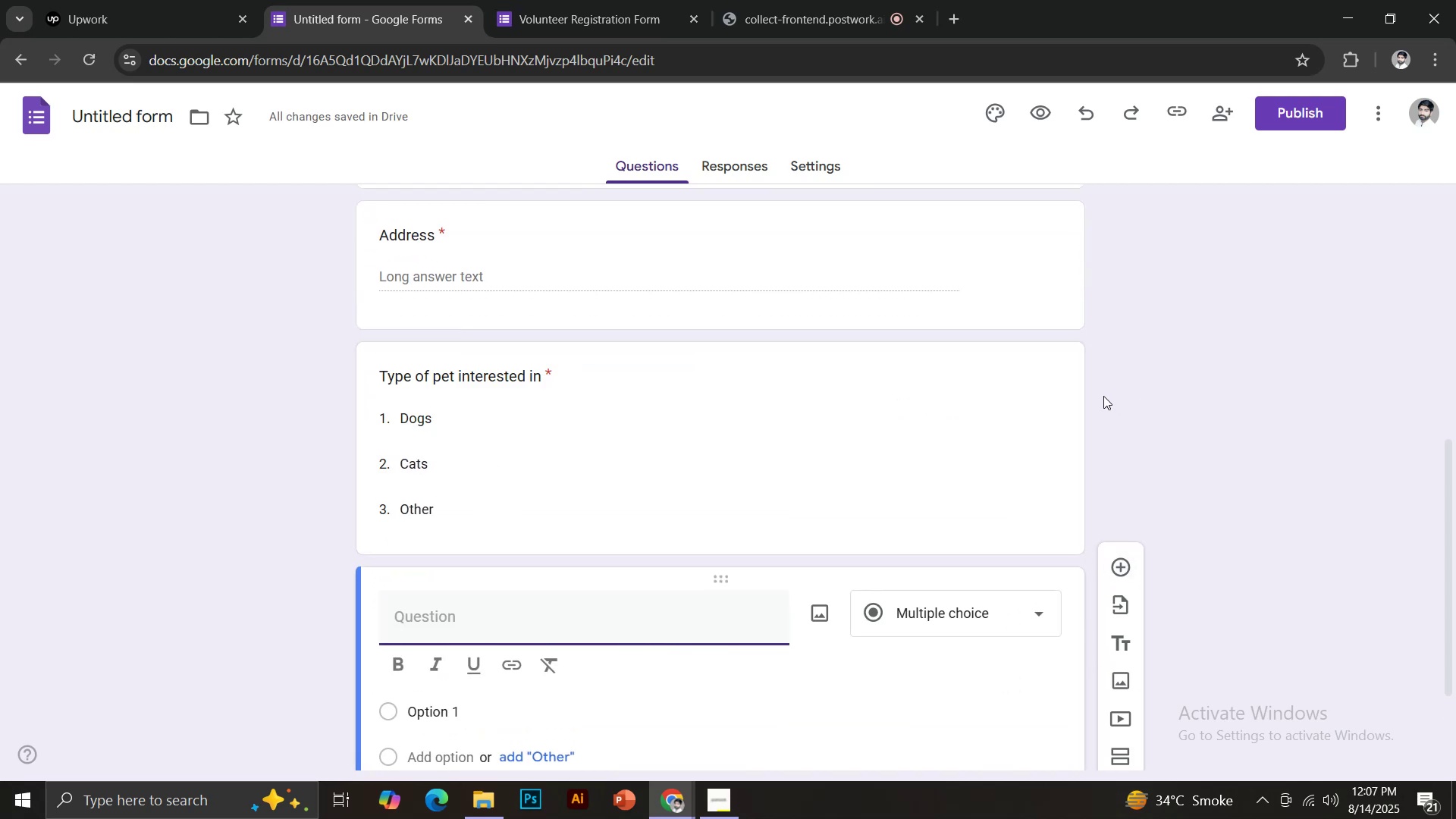 
type(Do you currently own ets?)
 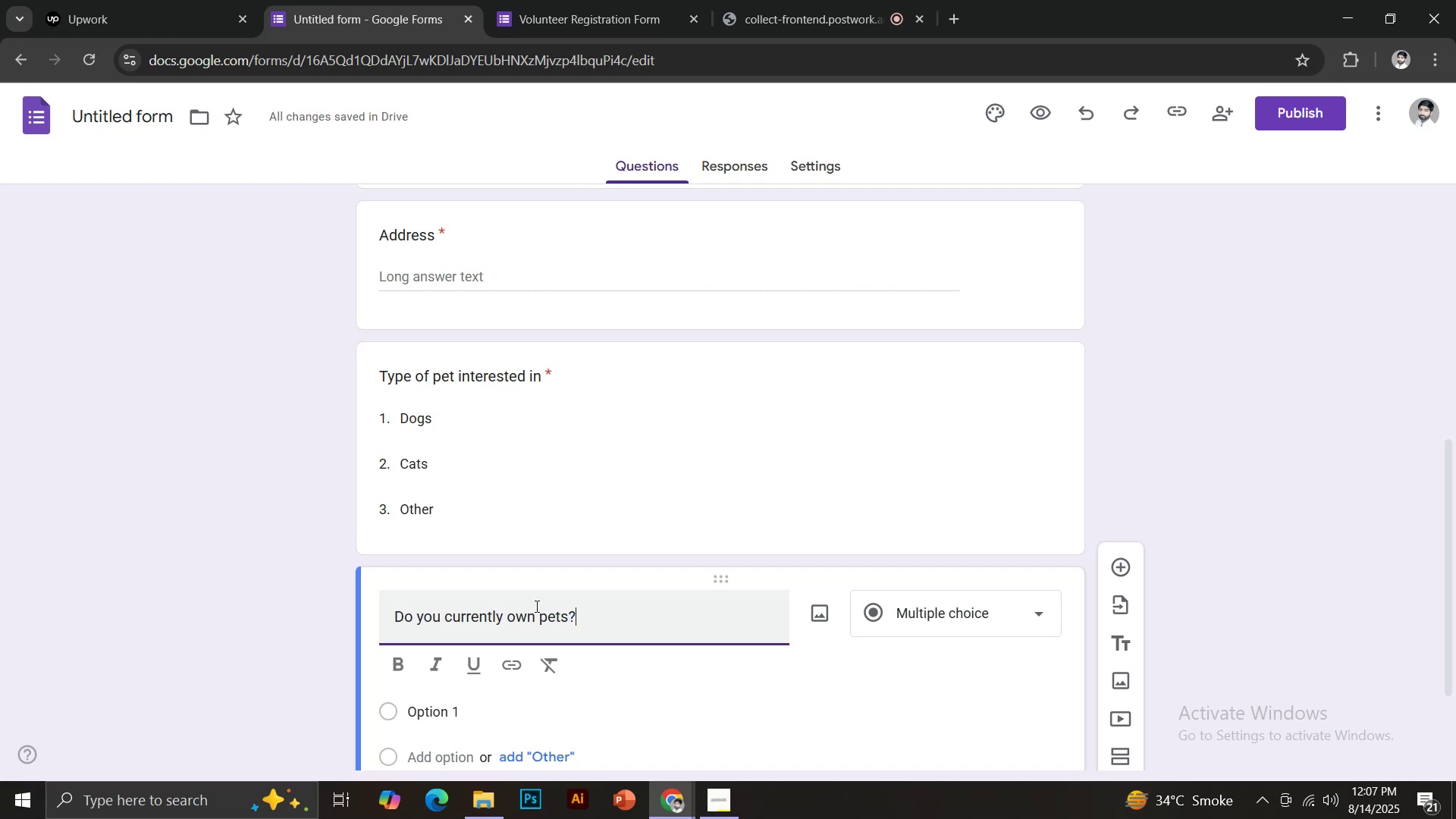 
hold_key(key=P, duration=0.34)
 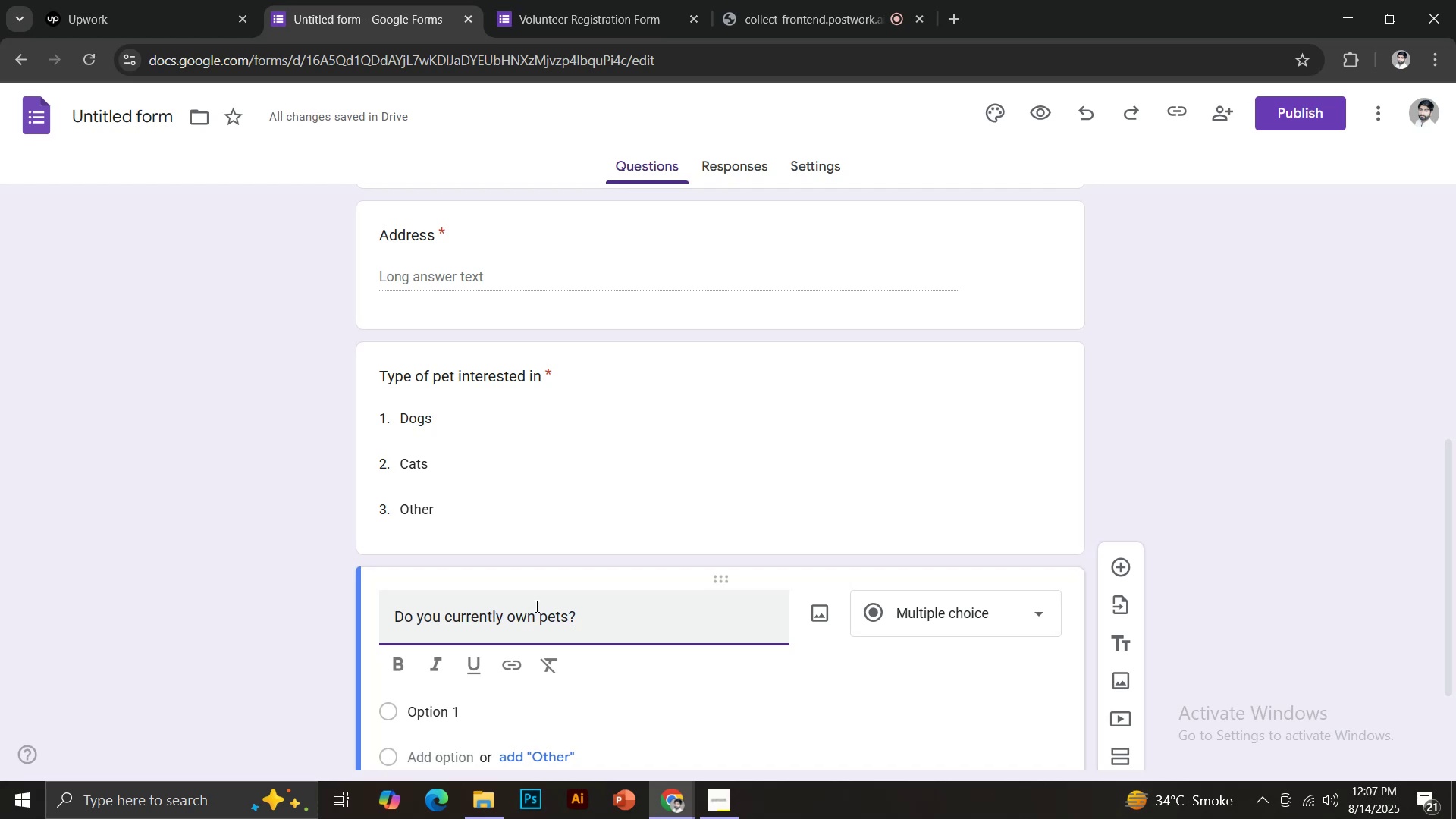 
scroll: coordinate [691, 583], scroll_direction: down, amount: 1.0
 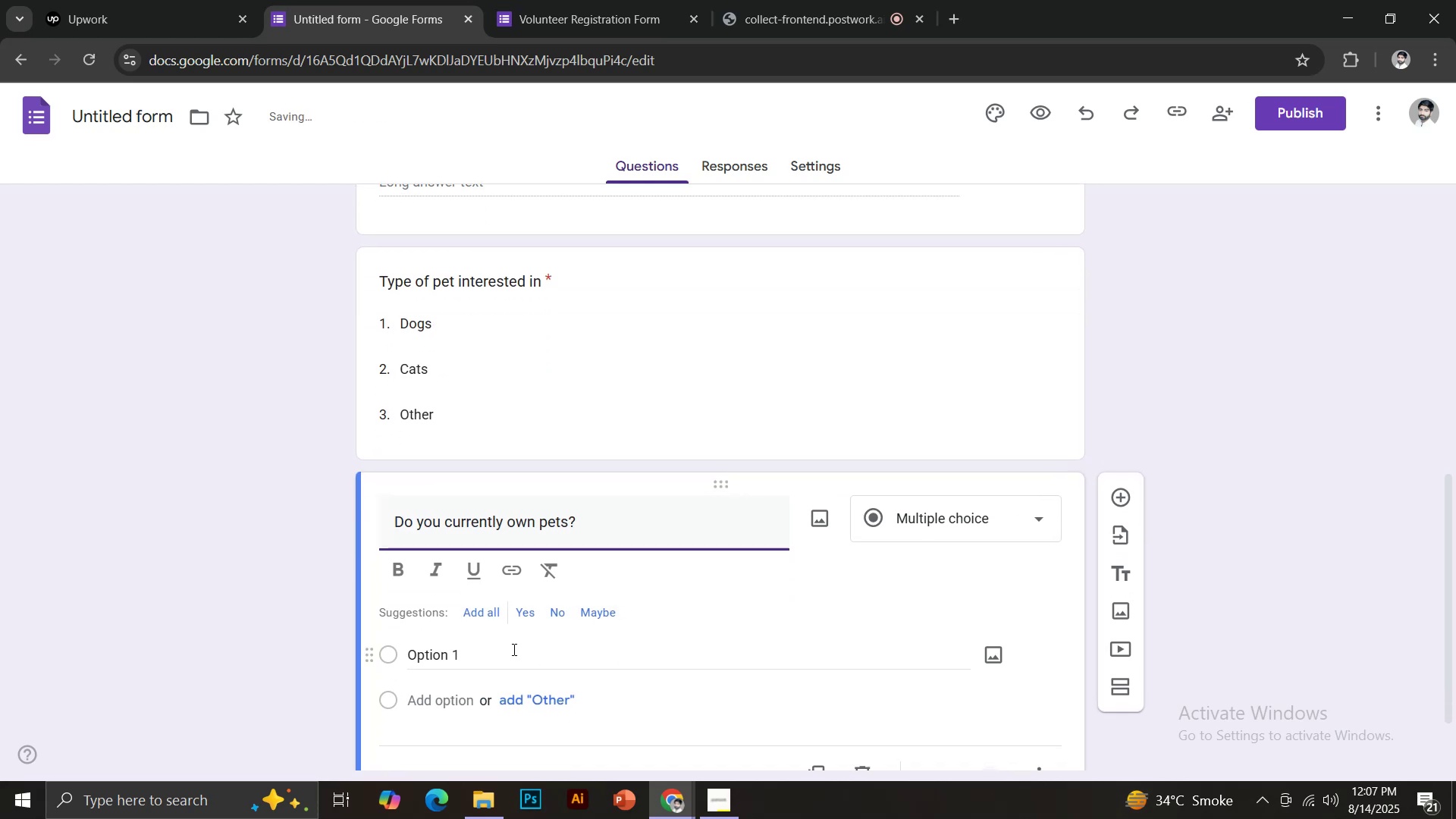 
left_click([488, 615])
 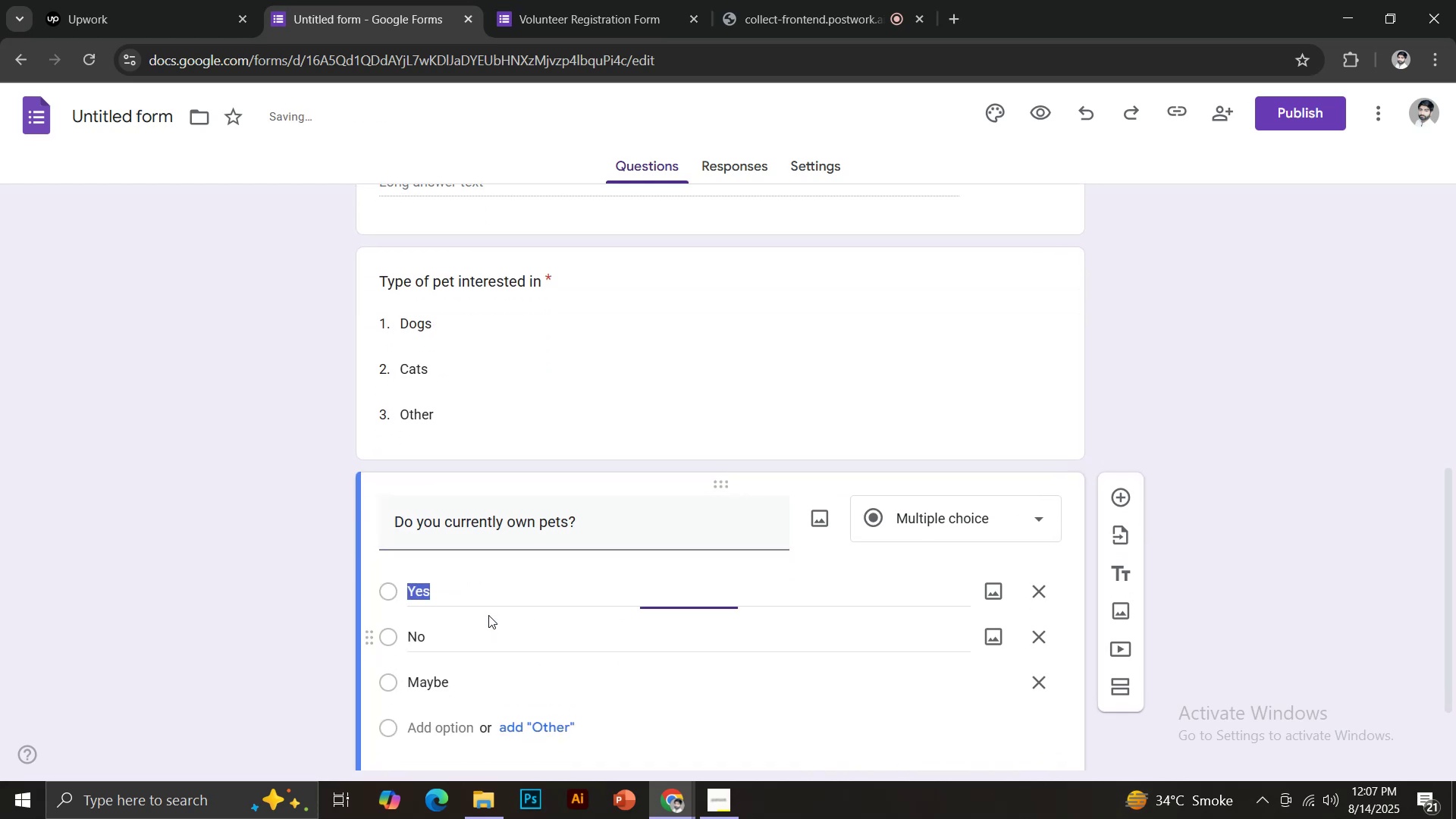 
scroll: coordinate [558, 616], scroll_direction: down, amount: 1.0
 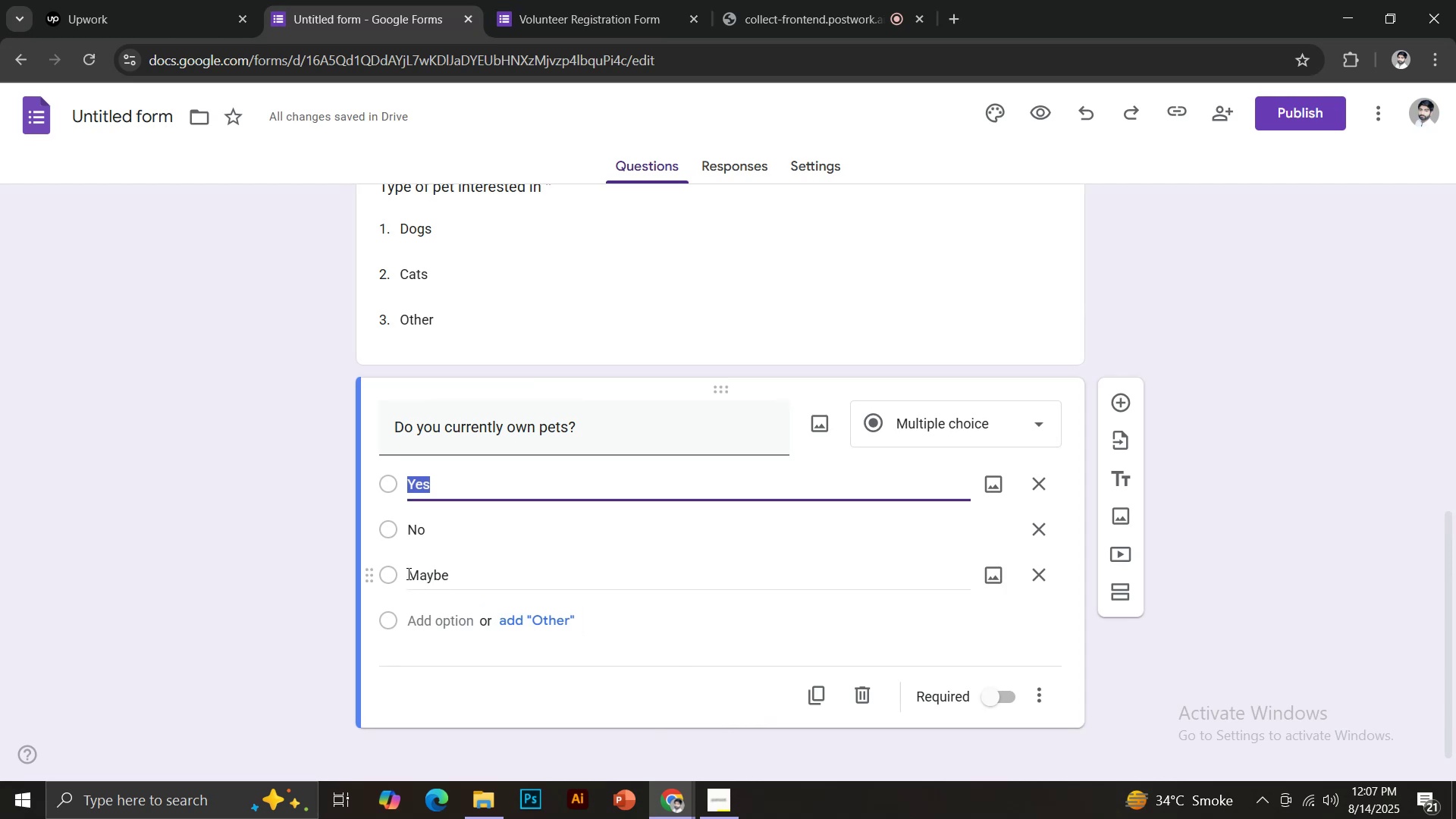 
left_click([1040, 579])
 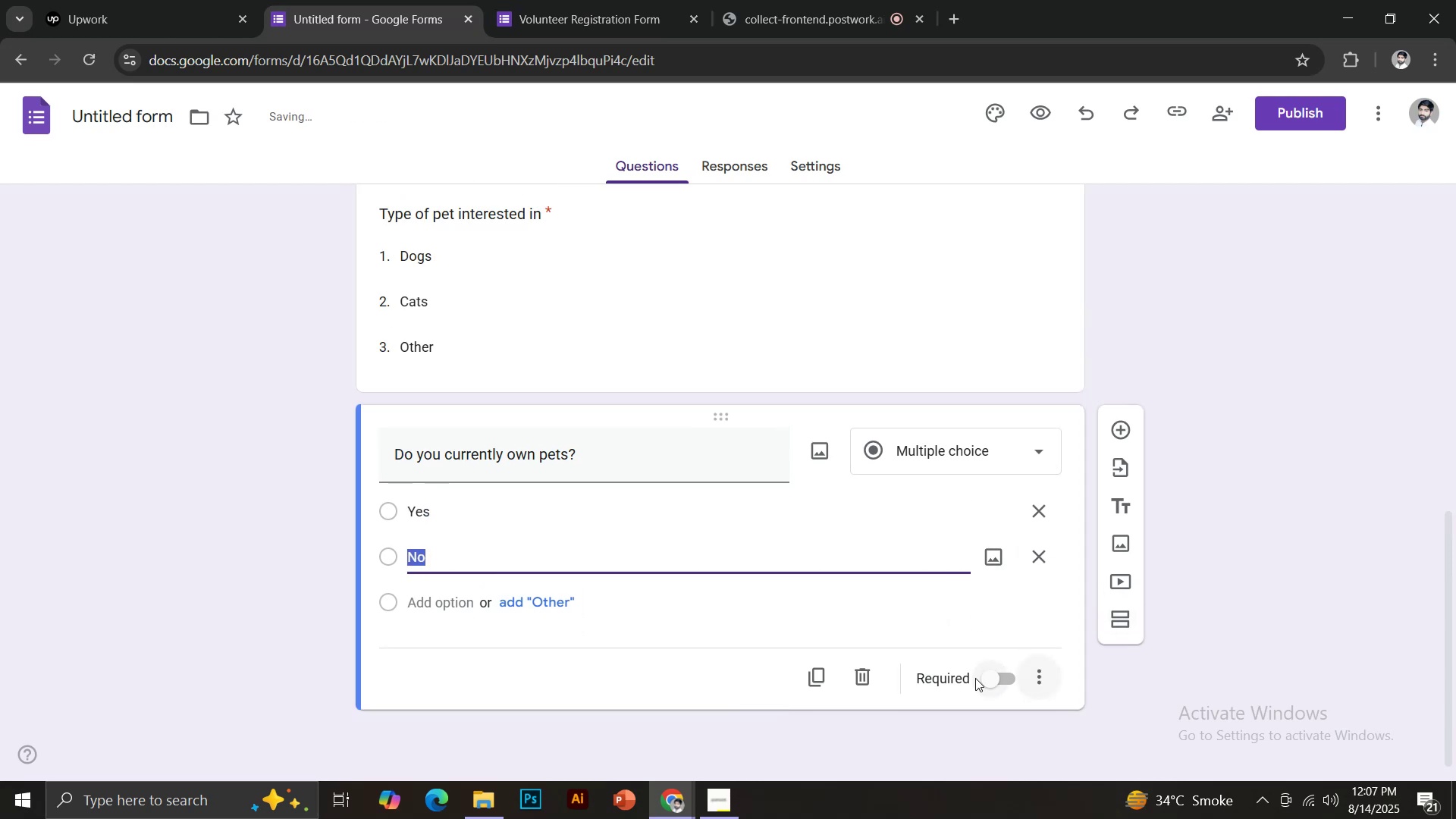 
left_click([990, 678])
 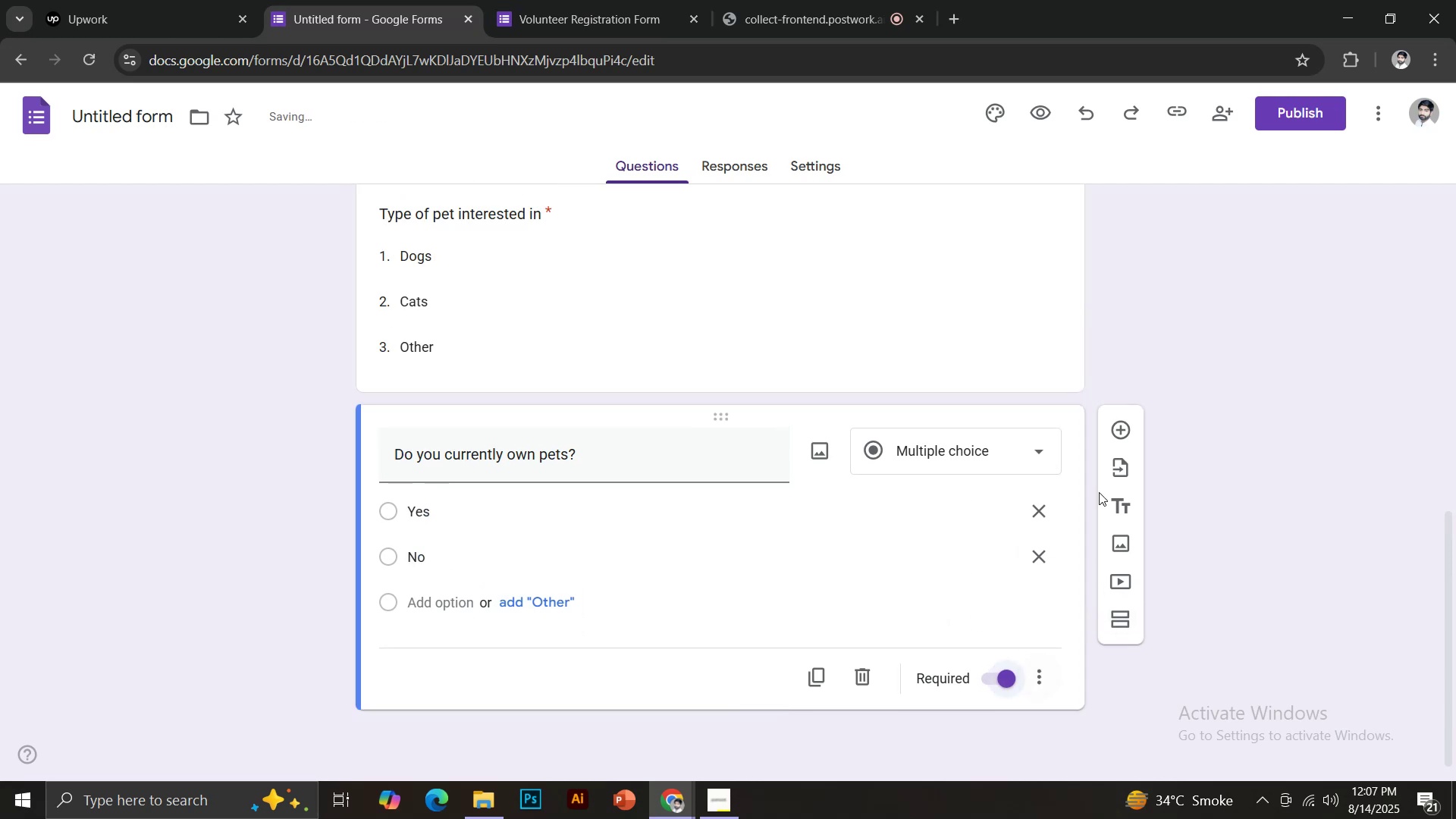 
left_click([1120, 427])
 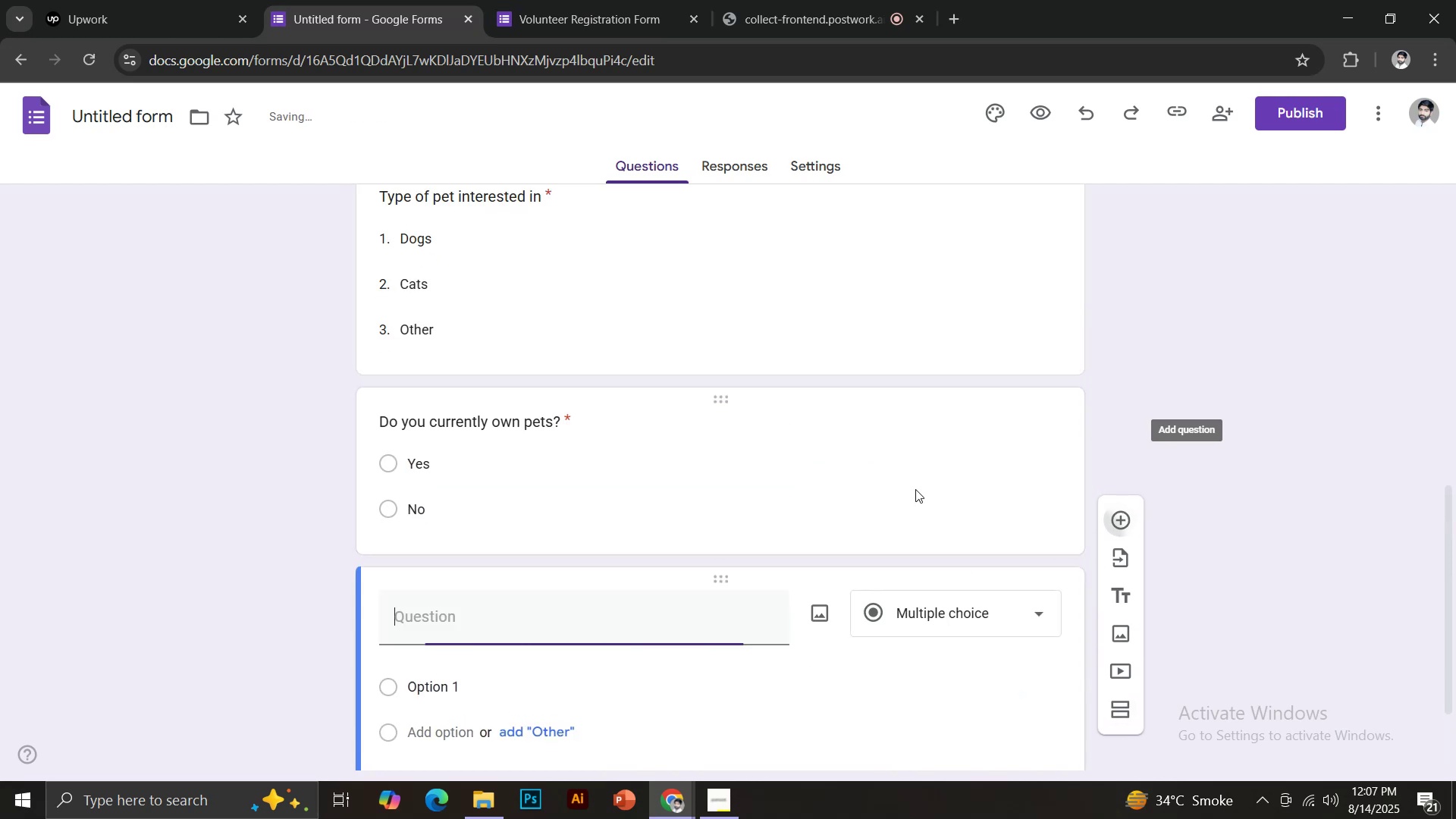 
scroll: coordinate [861, 528], scroll_direction: down, amount: 2.0
 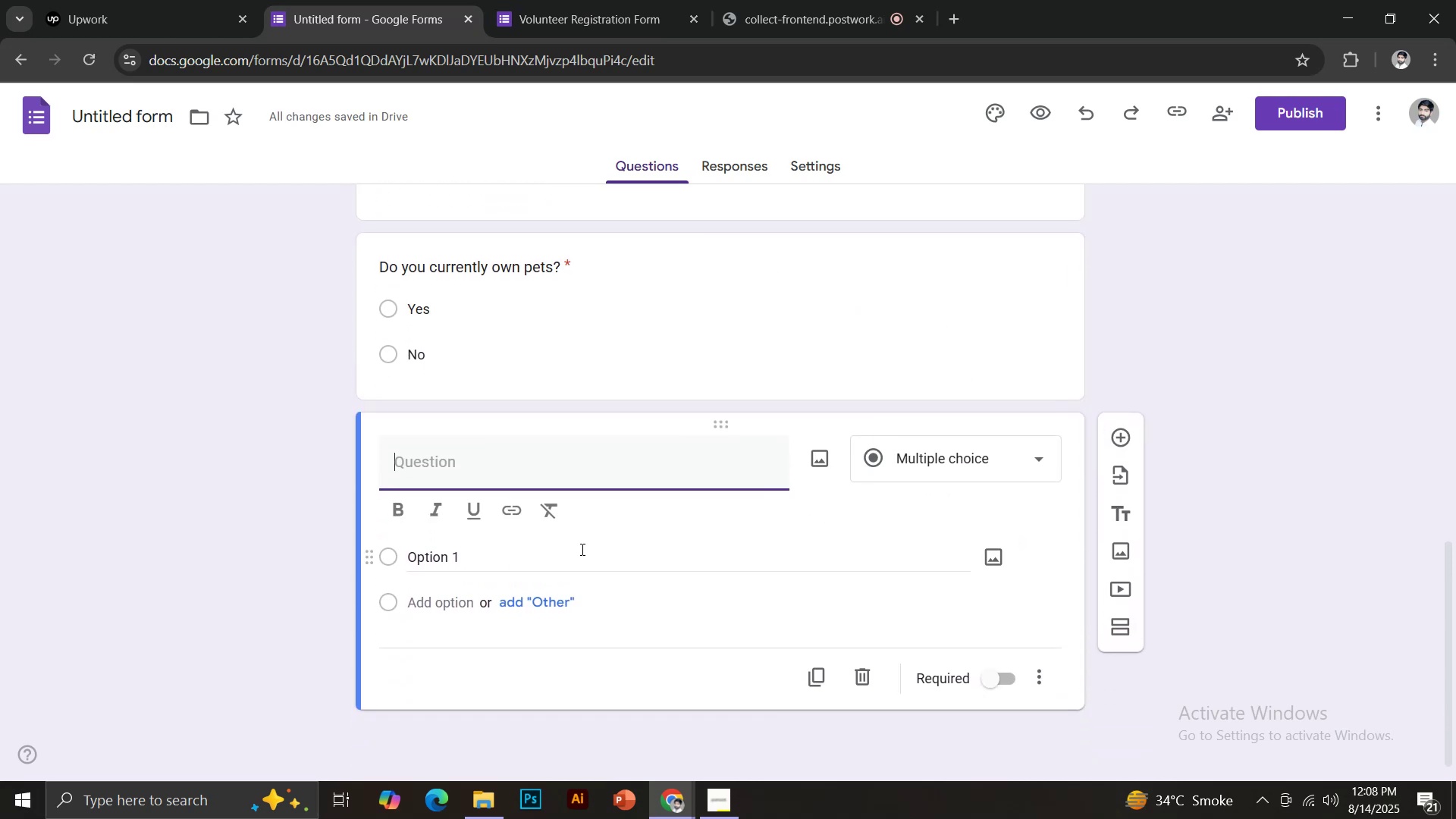 
type(List current Pets)
 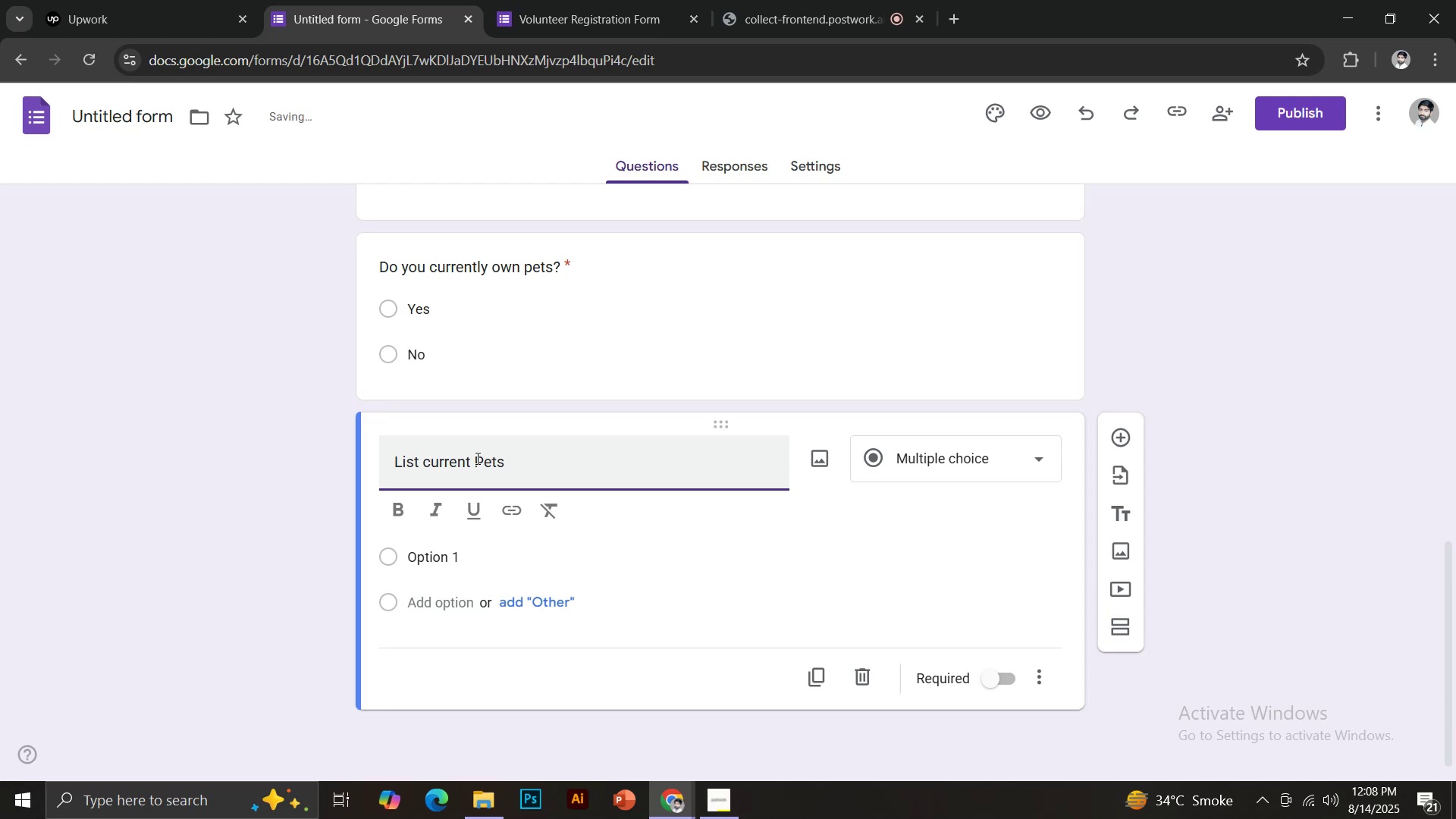 
left_click([641, 537])
 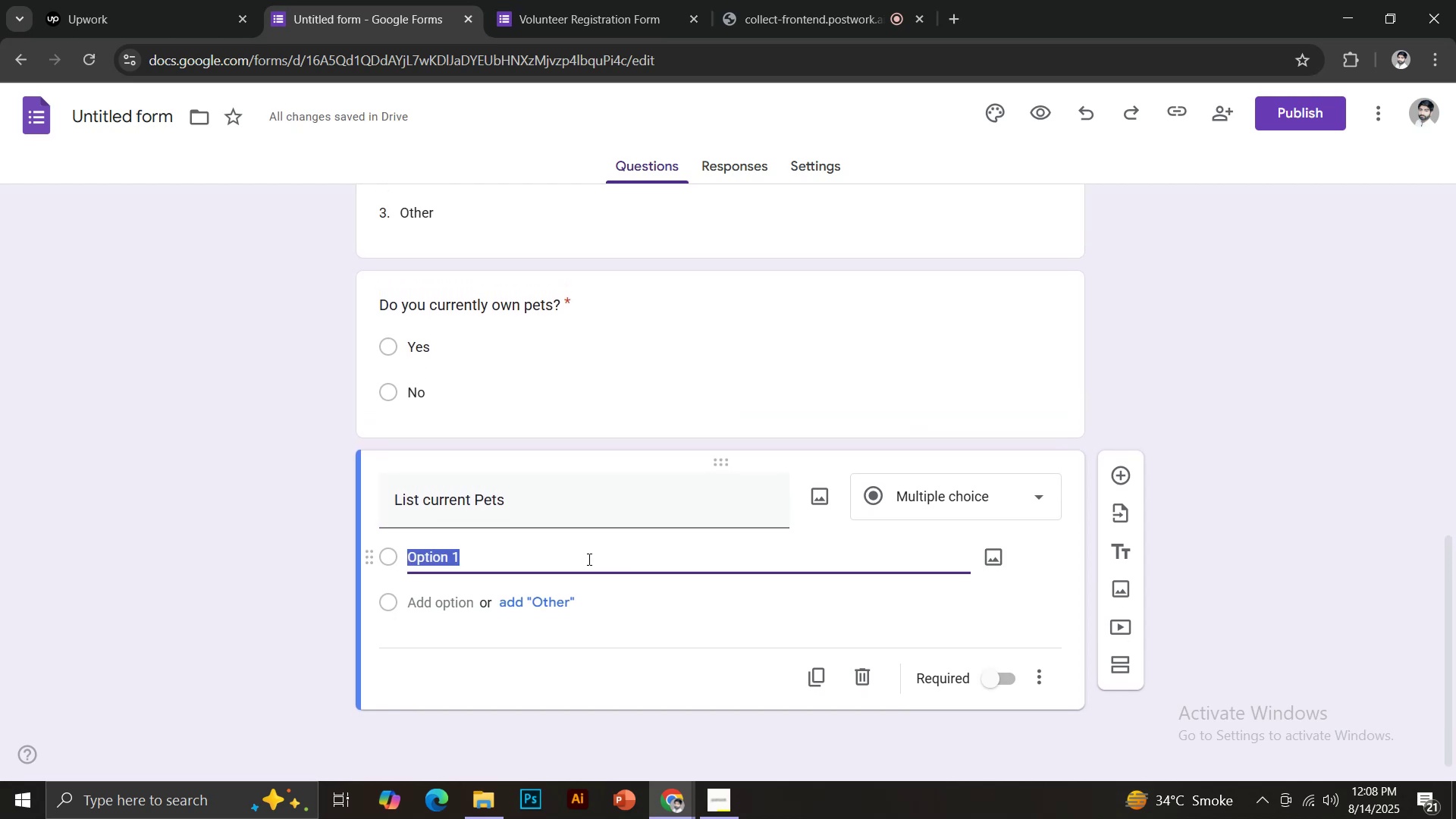 
left_click([949, 506])
 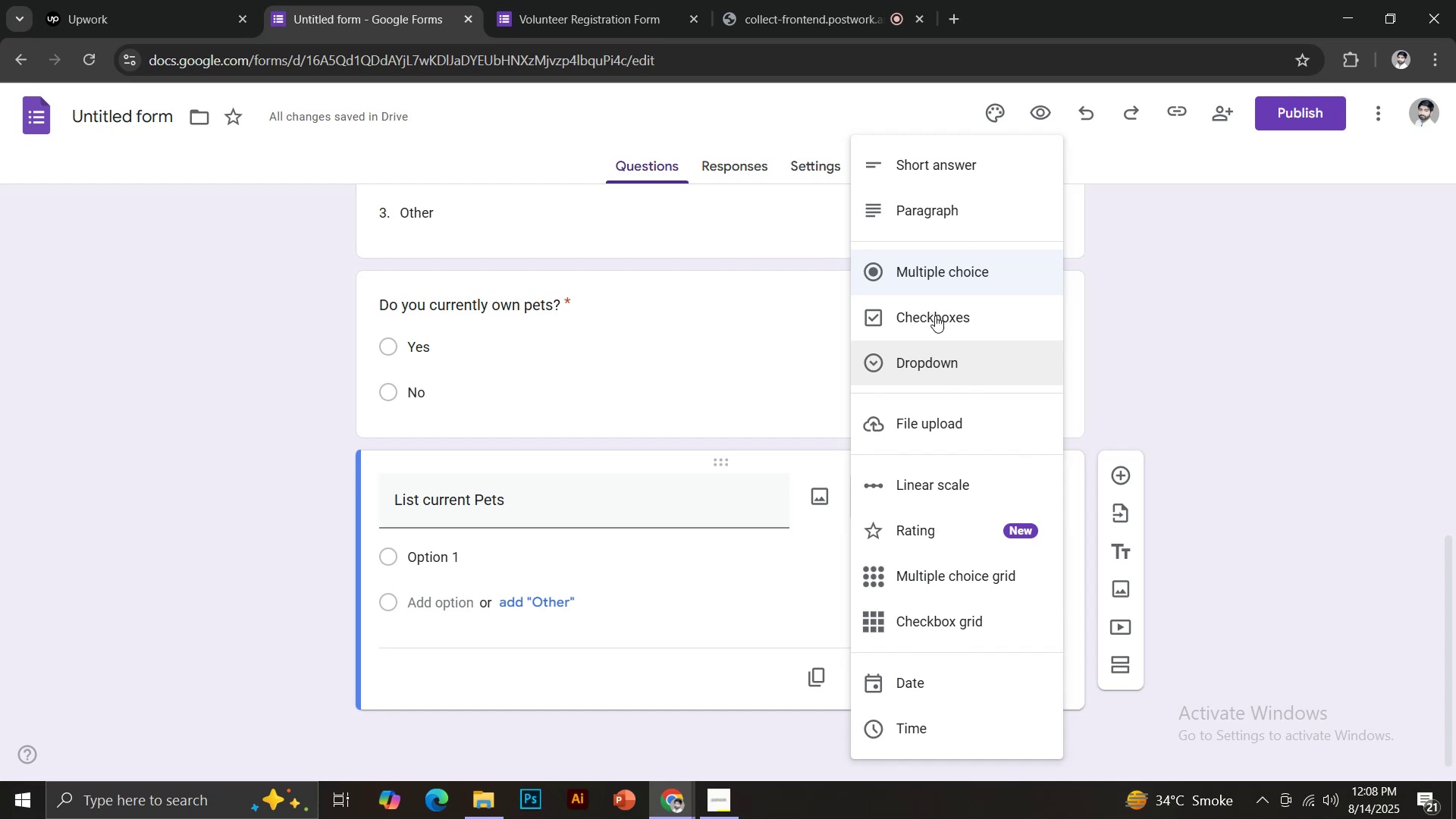 
left_click([944, 220])
 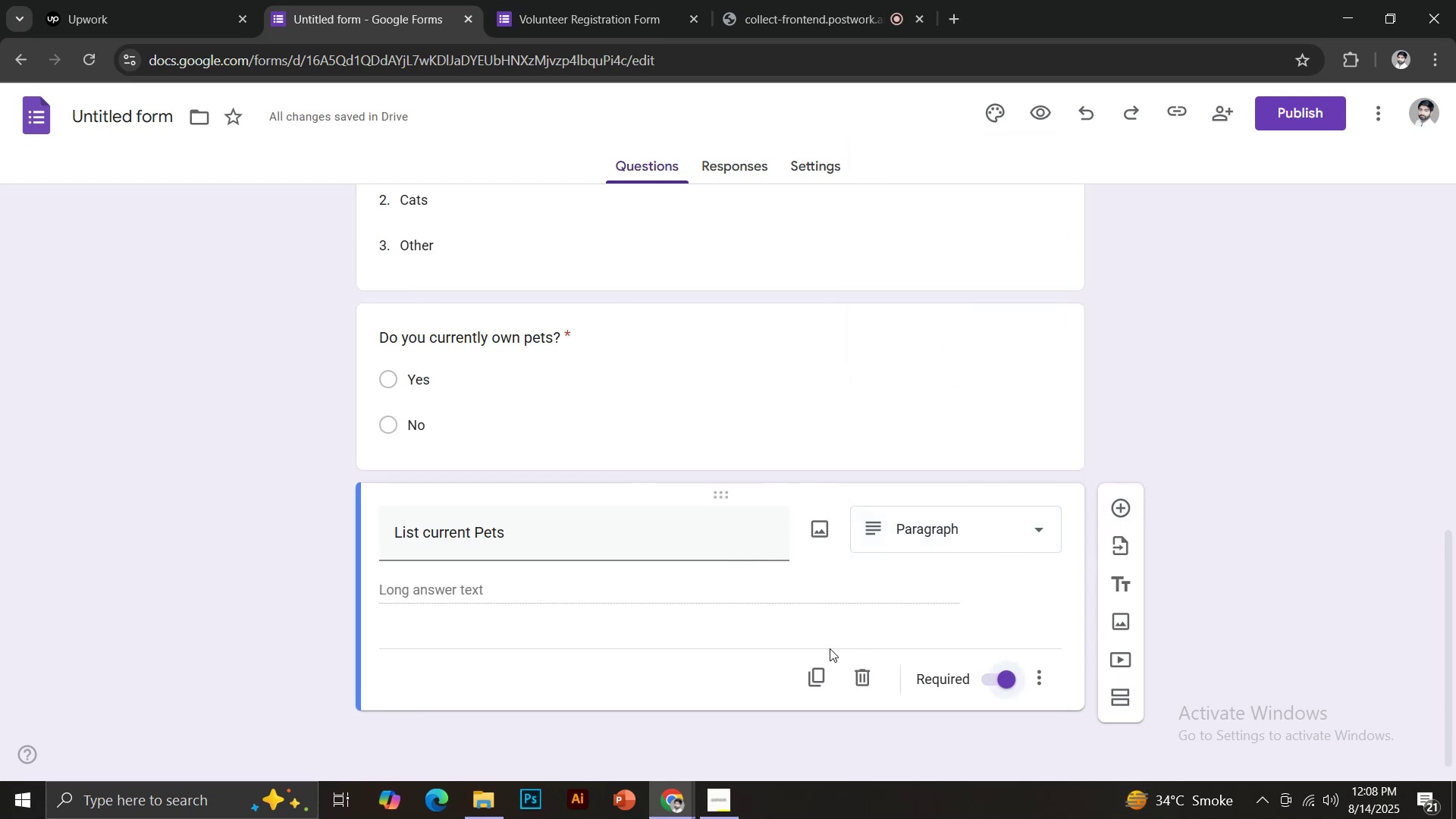 
wait(7.28)
 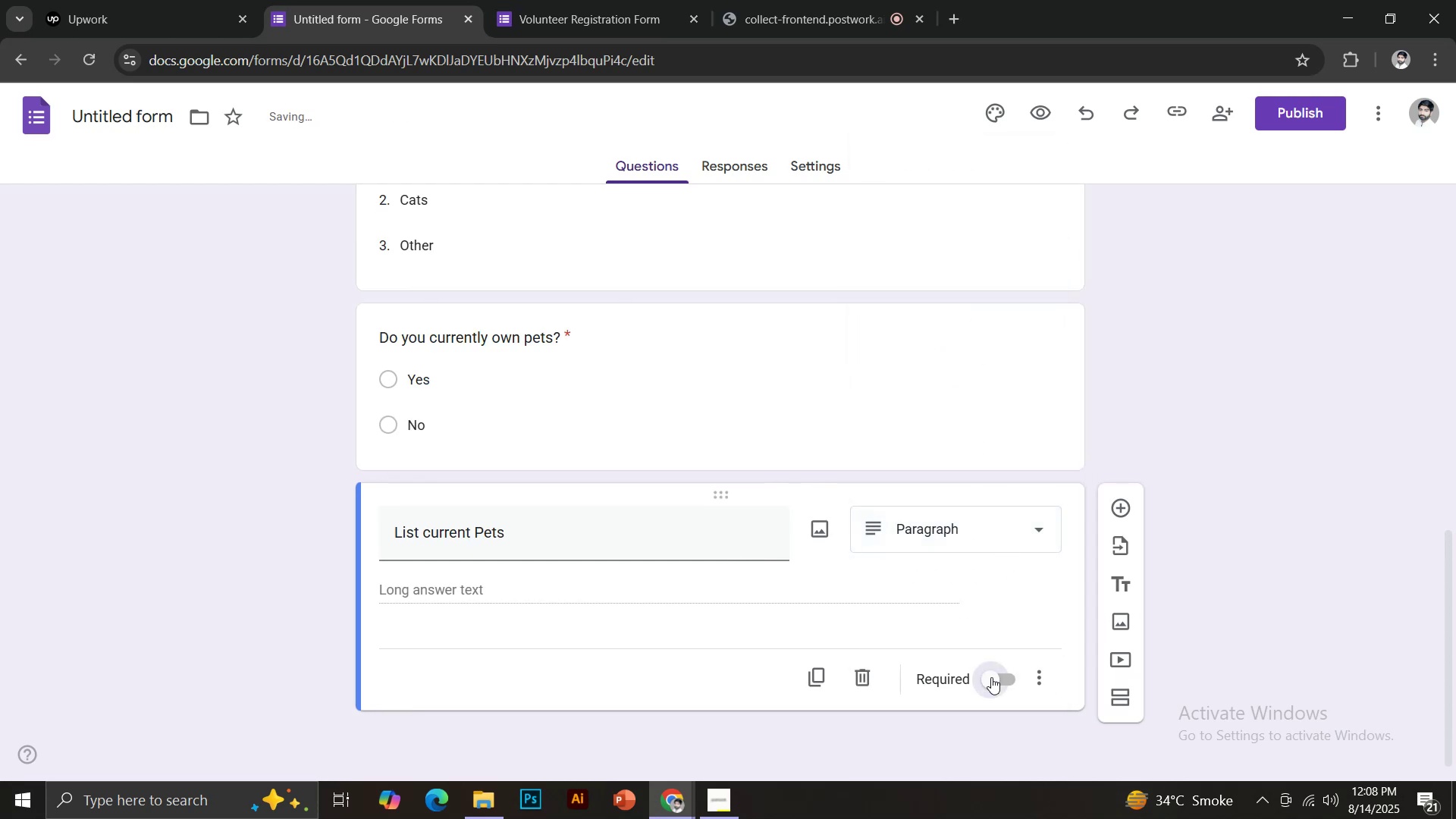 
left_click([1043, 679])
 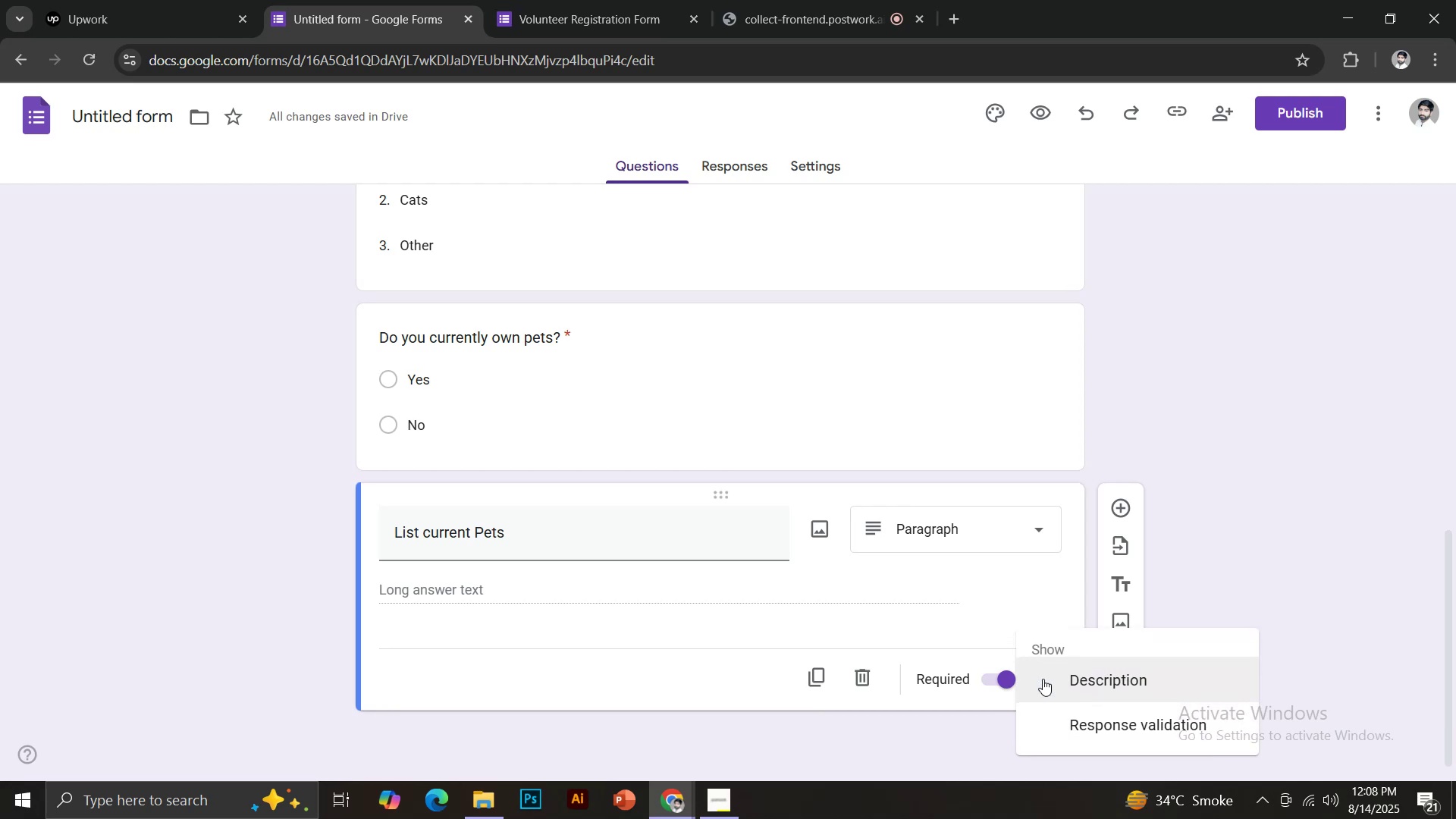 
left_click([1072, 676])
 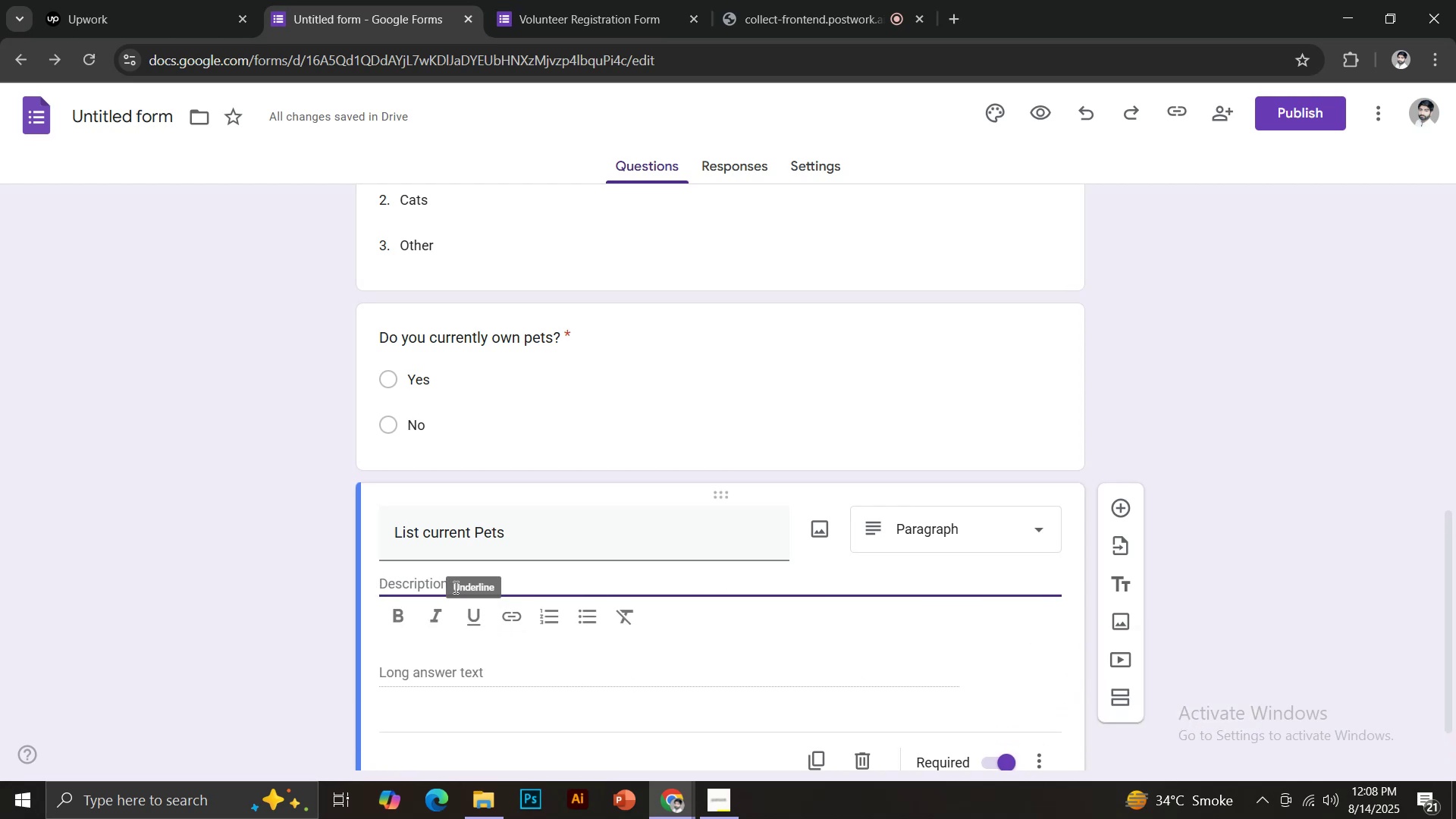 
type(if you currently own pets)
 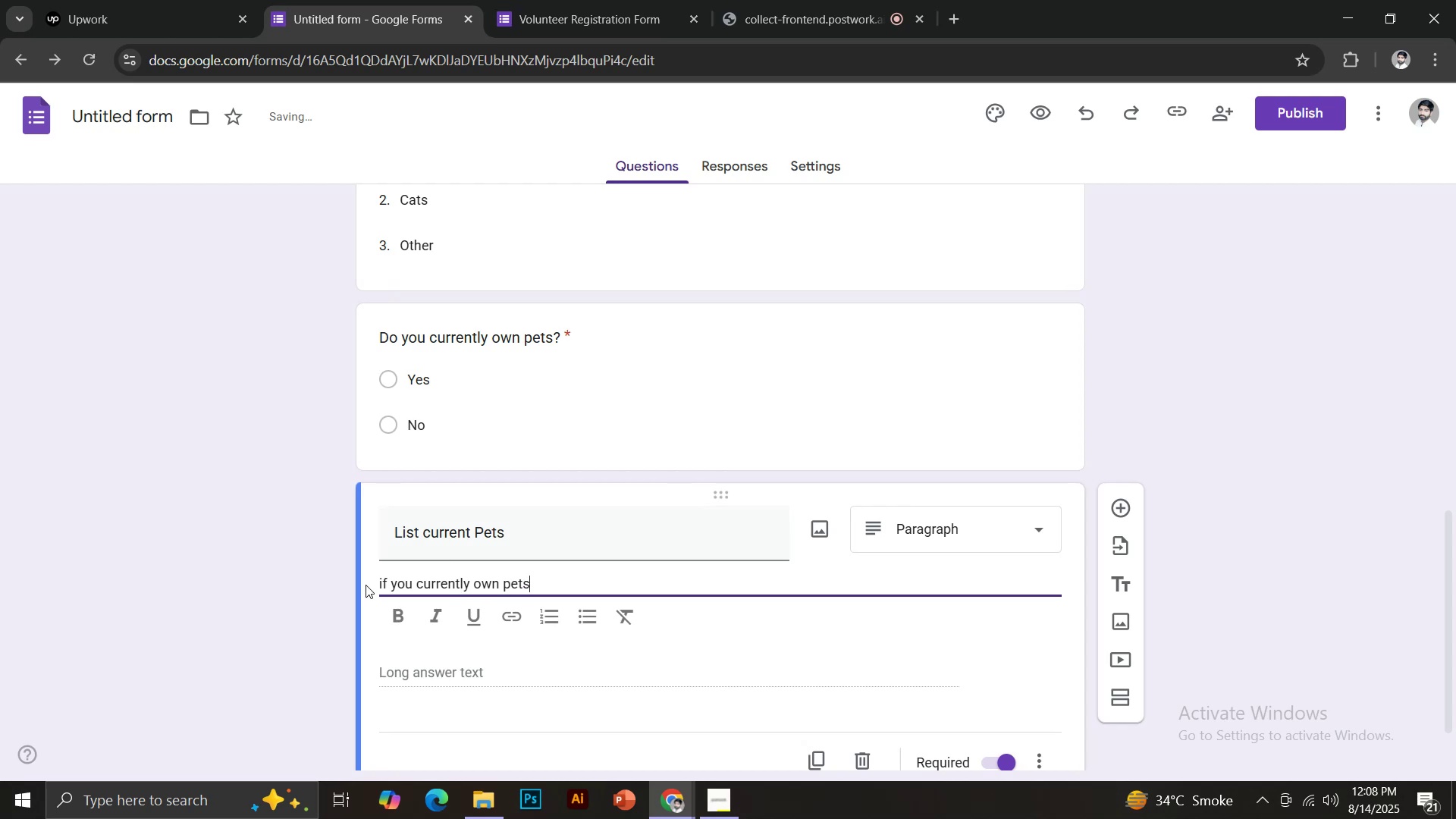 
double_click([384, 582])
 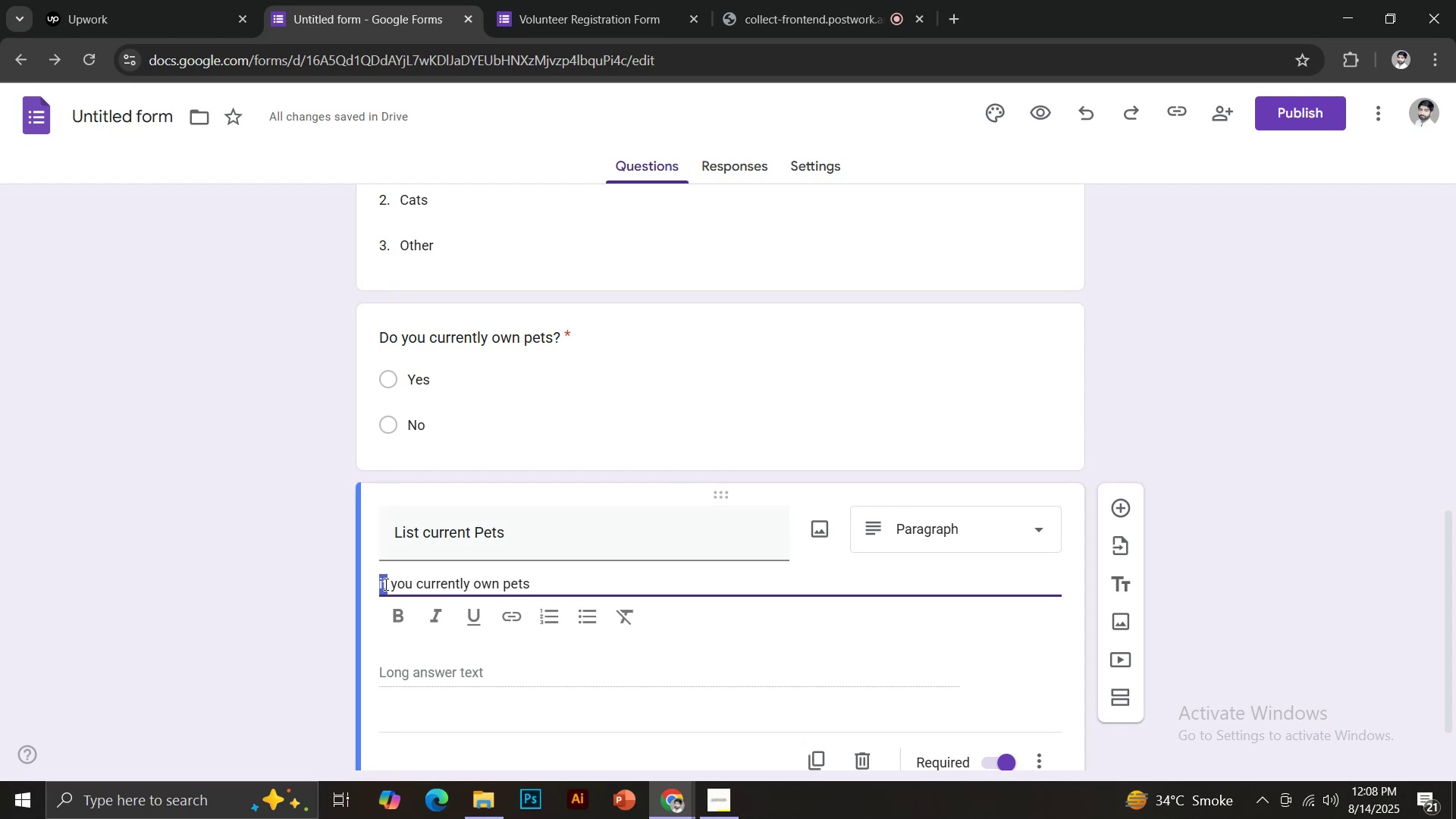 
left_click([384, 584])
 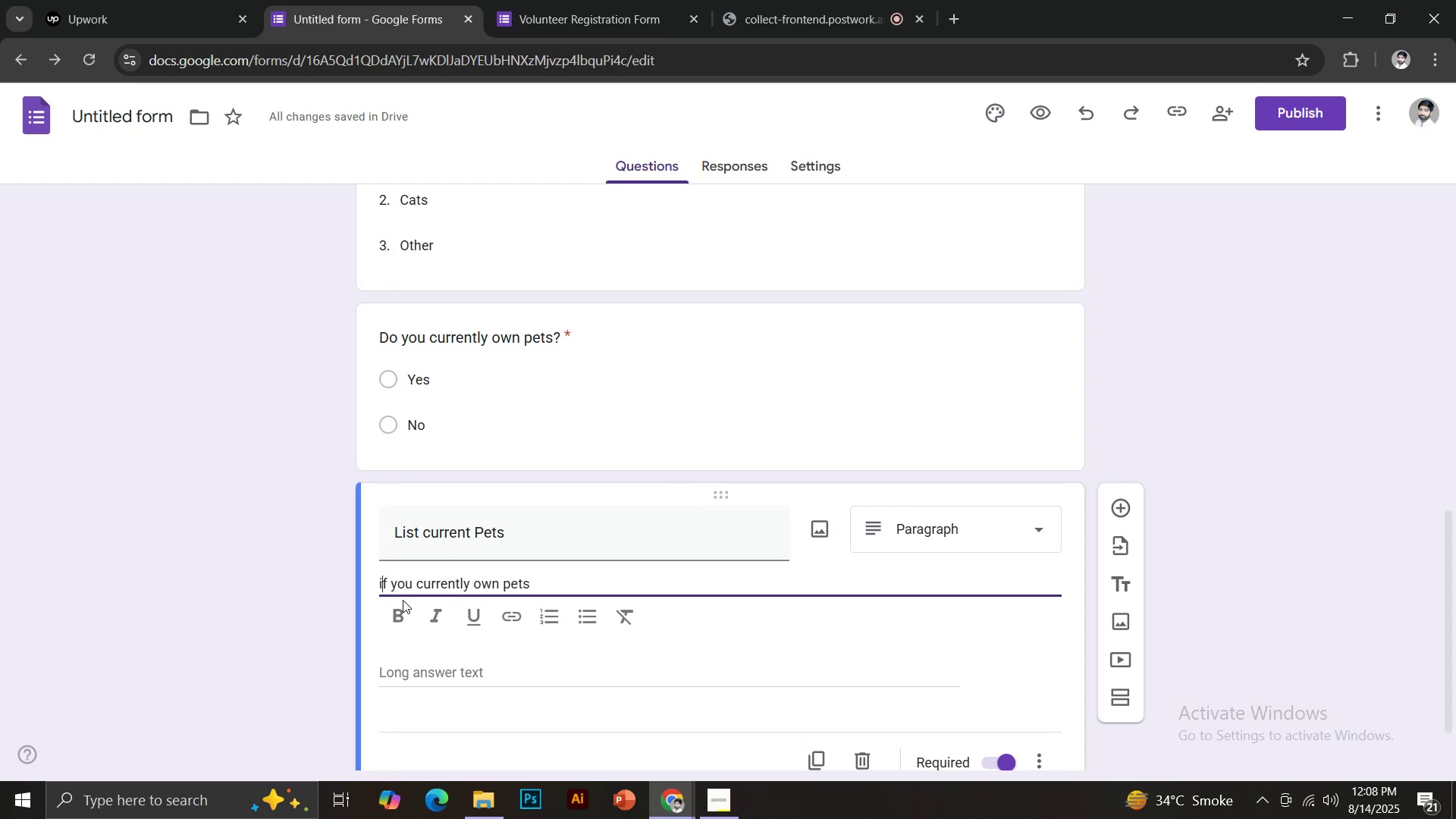 
key(Backspace)
 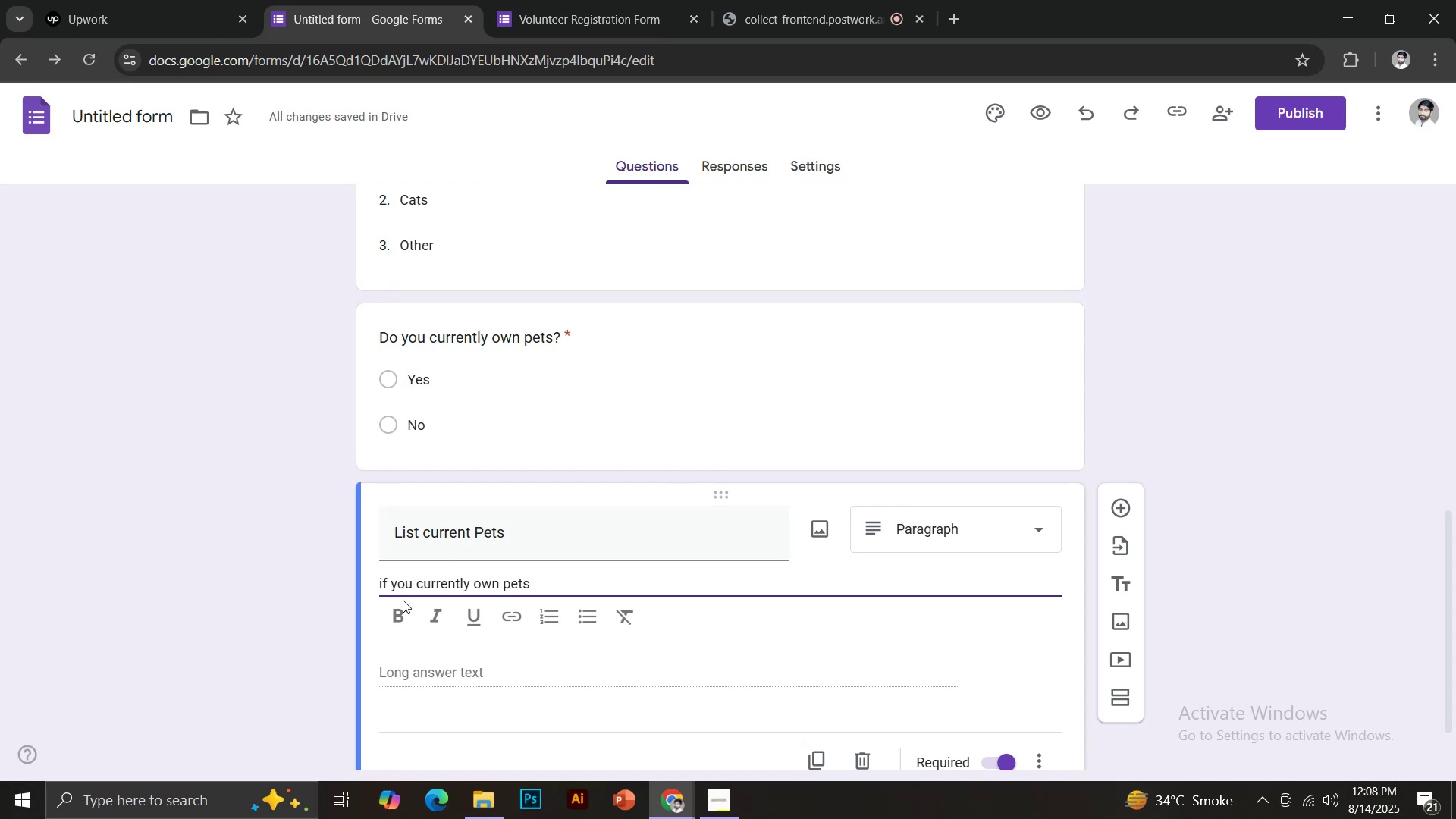 
key(CapsLock)
 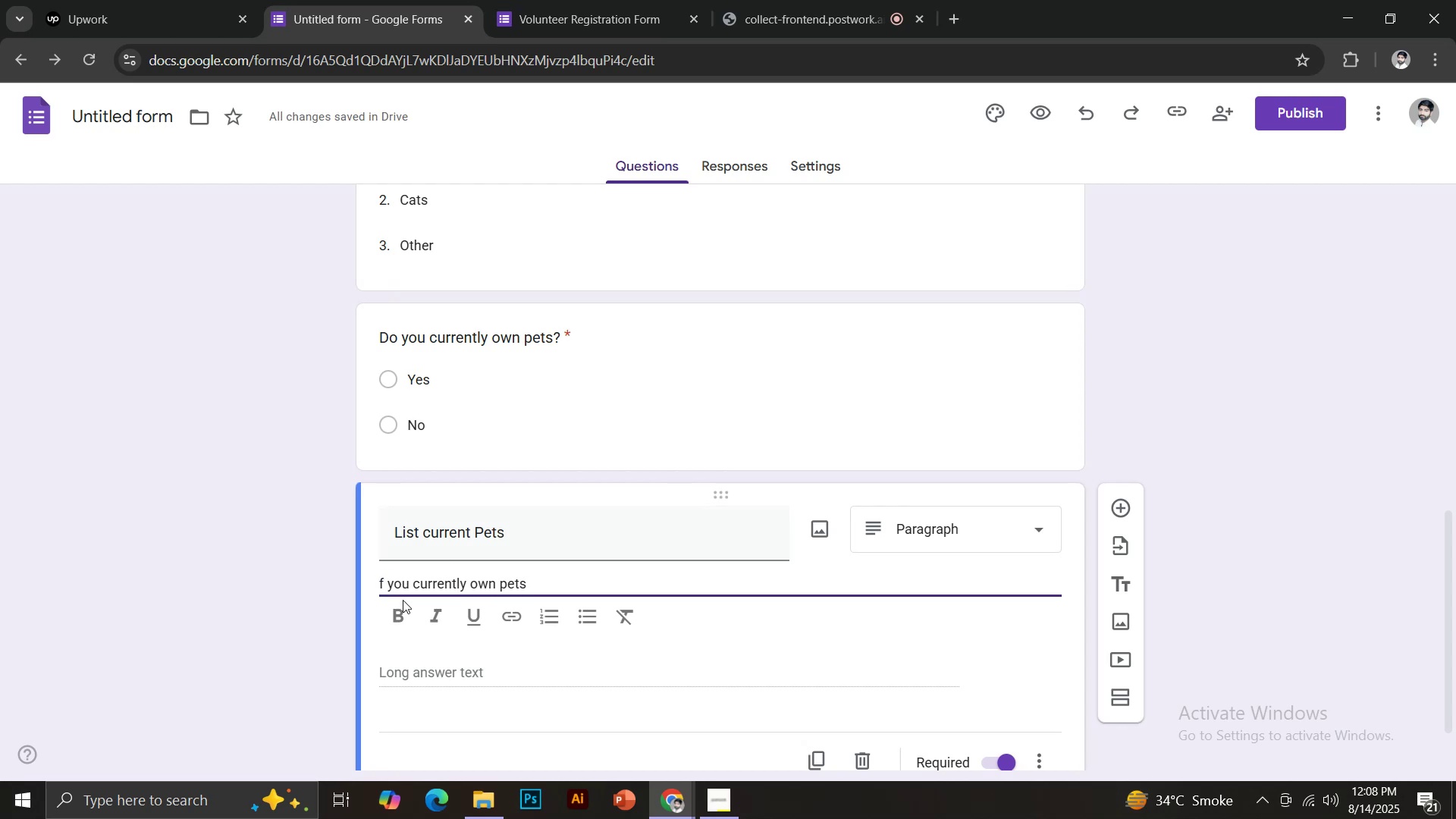 
key(I)
 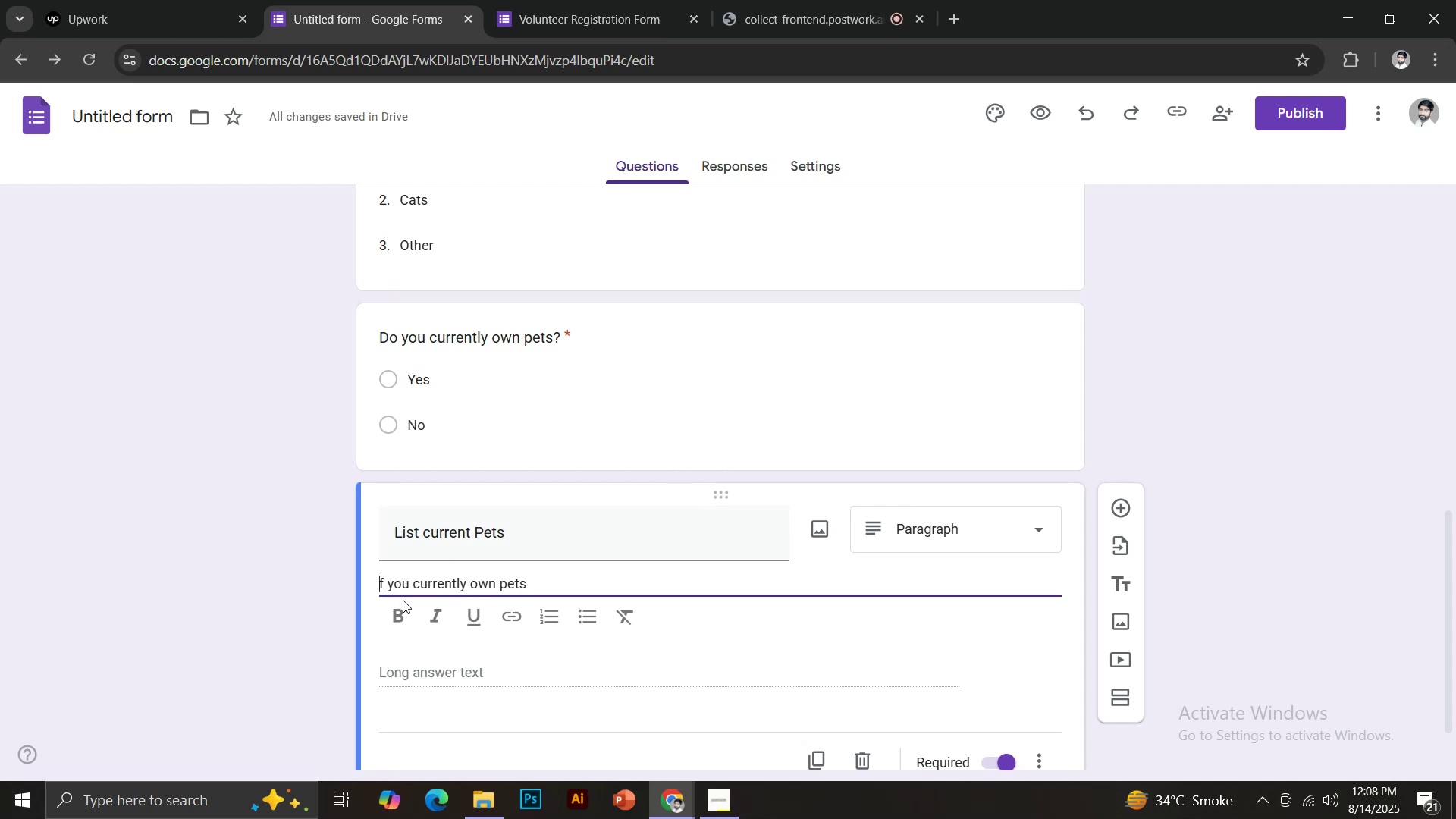 
key(CapsLock)
 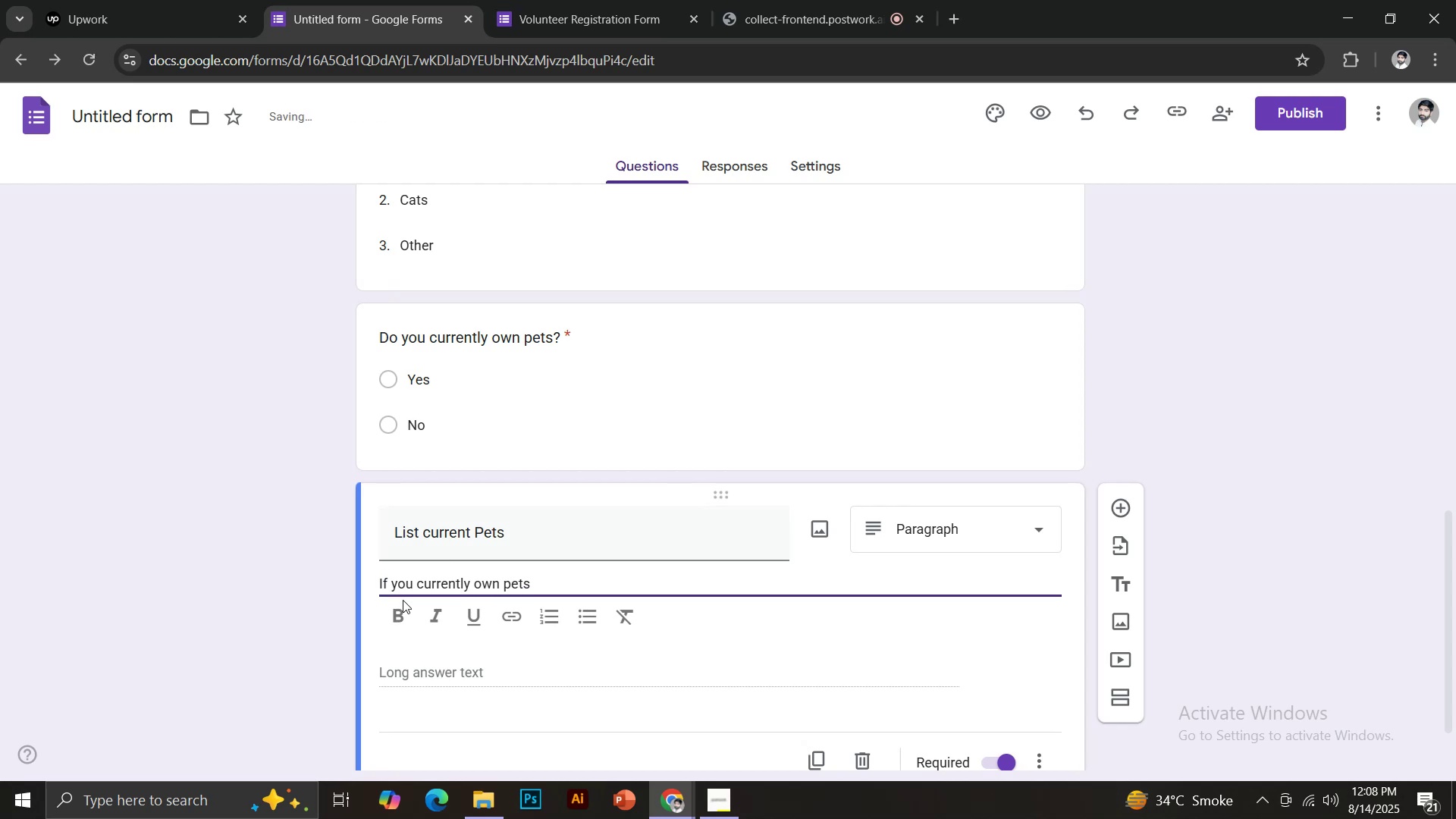 
scroll: coordinate [772, 592], scroll_direction: down, amount: 2.0
 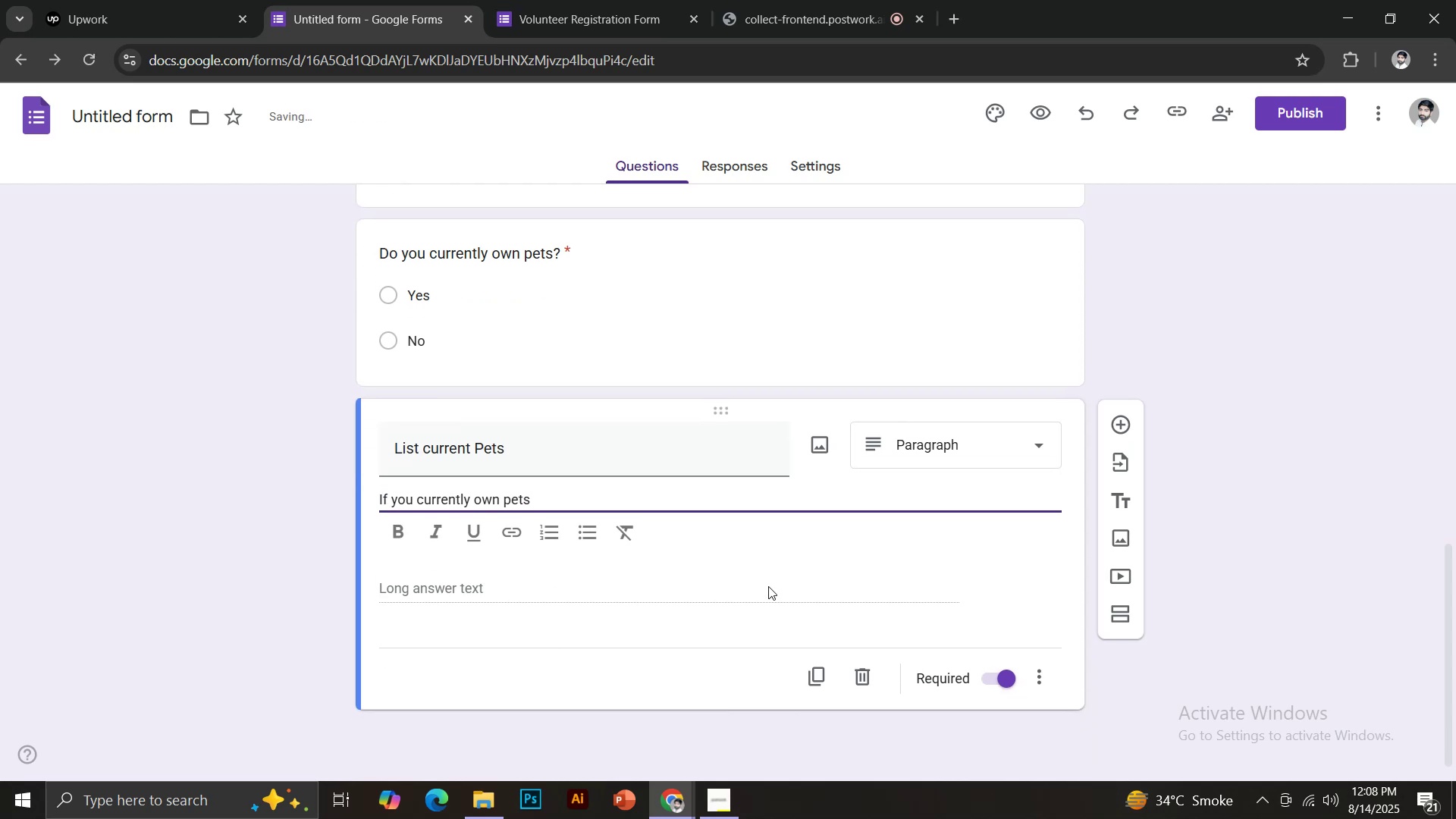 
left_click([576, 584])
 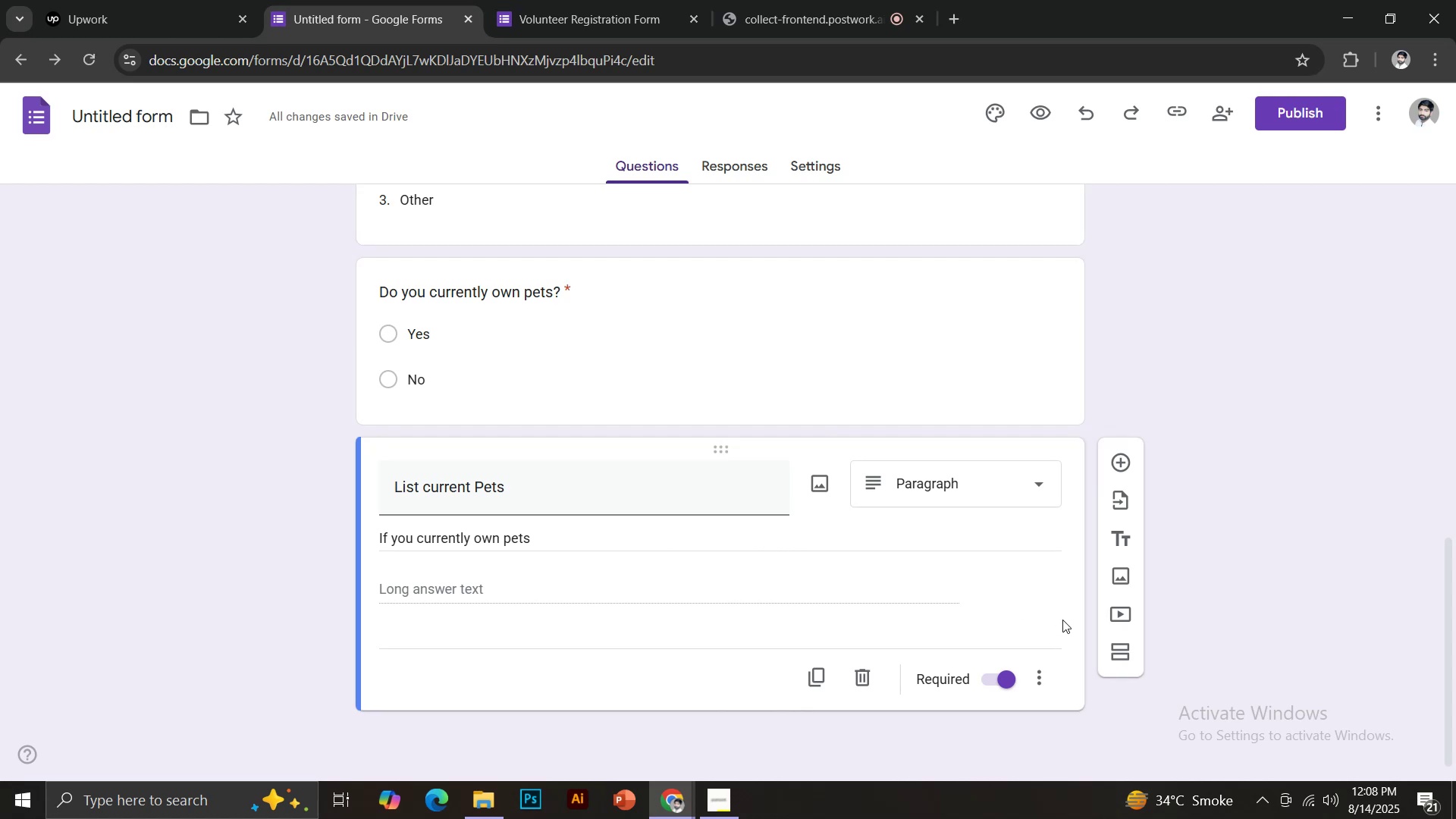 
left_click([1121, 469])
 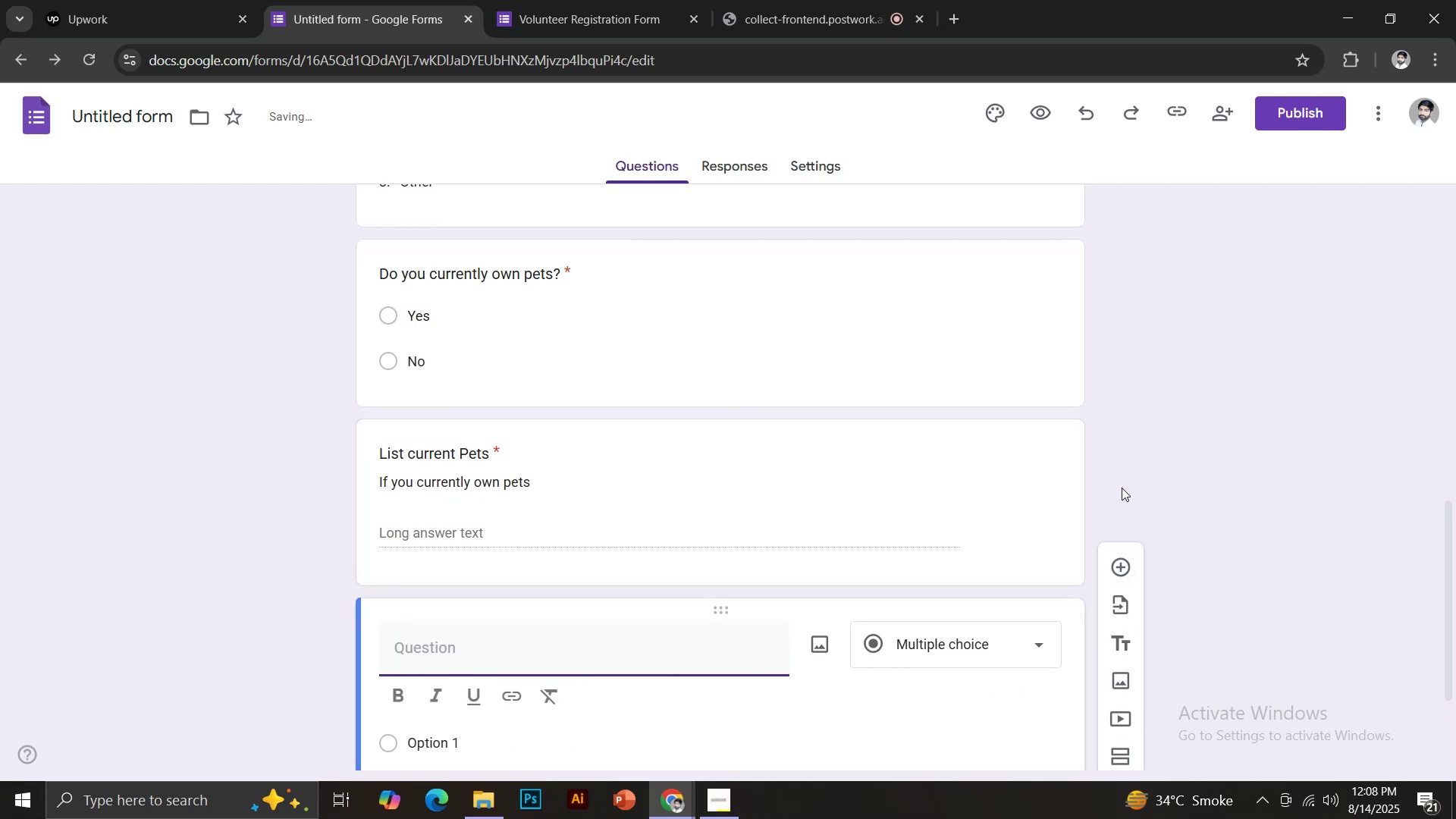 
scroll: coordinate [650, 499], scroll_direction: down, amount: 2.0
 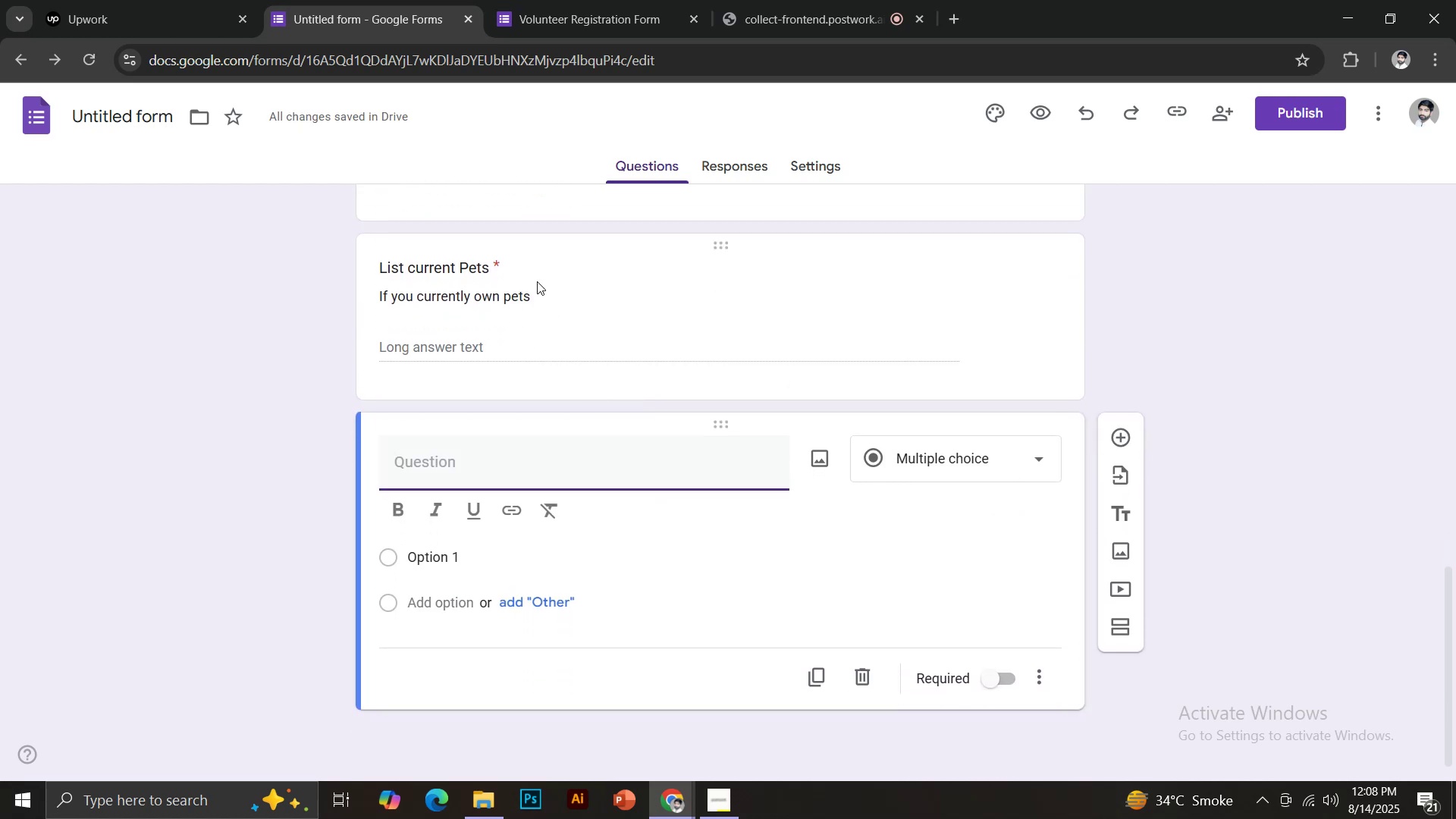 
left_click([530, 256])
 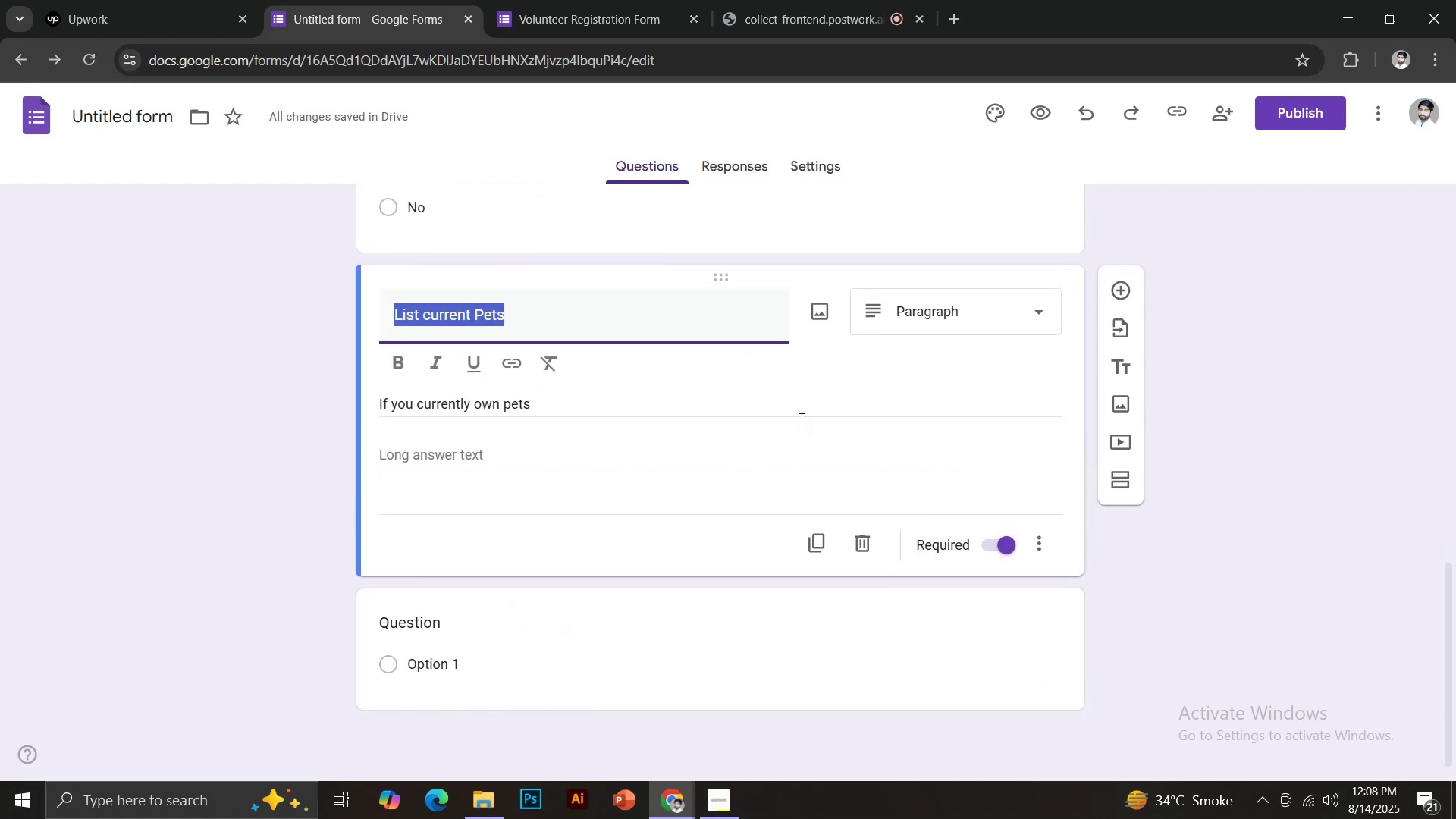 
left_click([994, 554])
 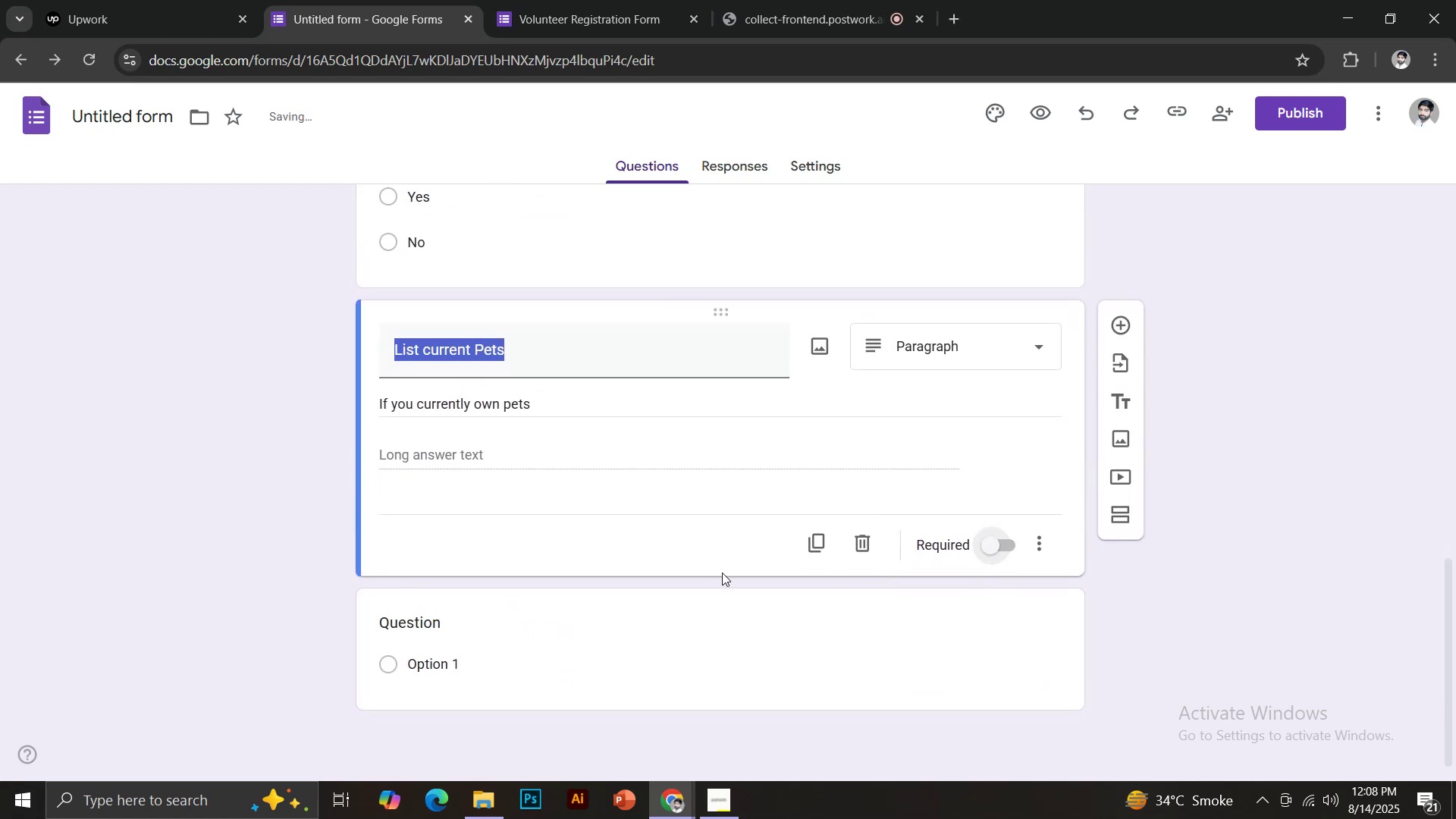 
left_click([302, 455])
 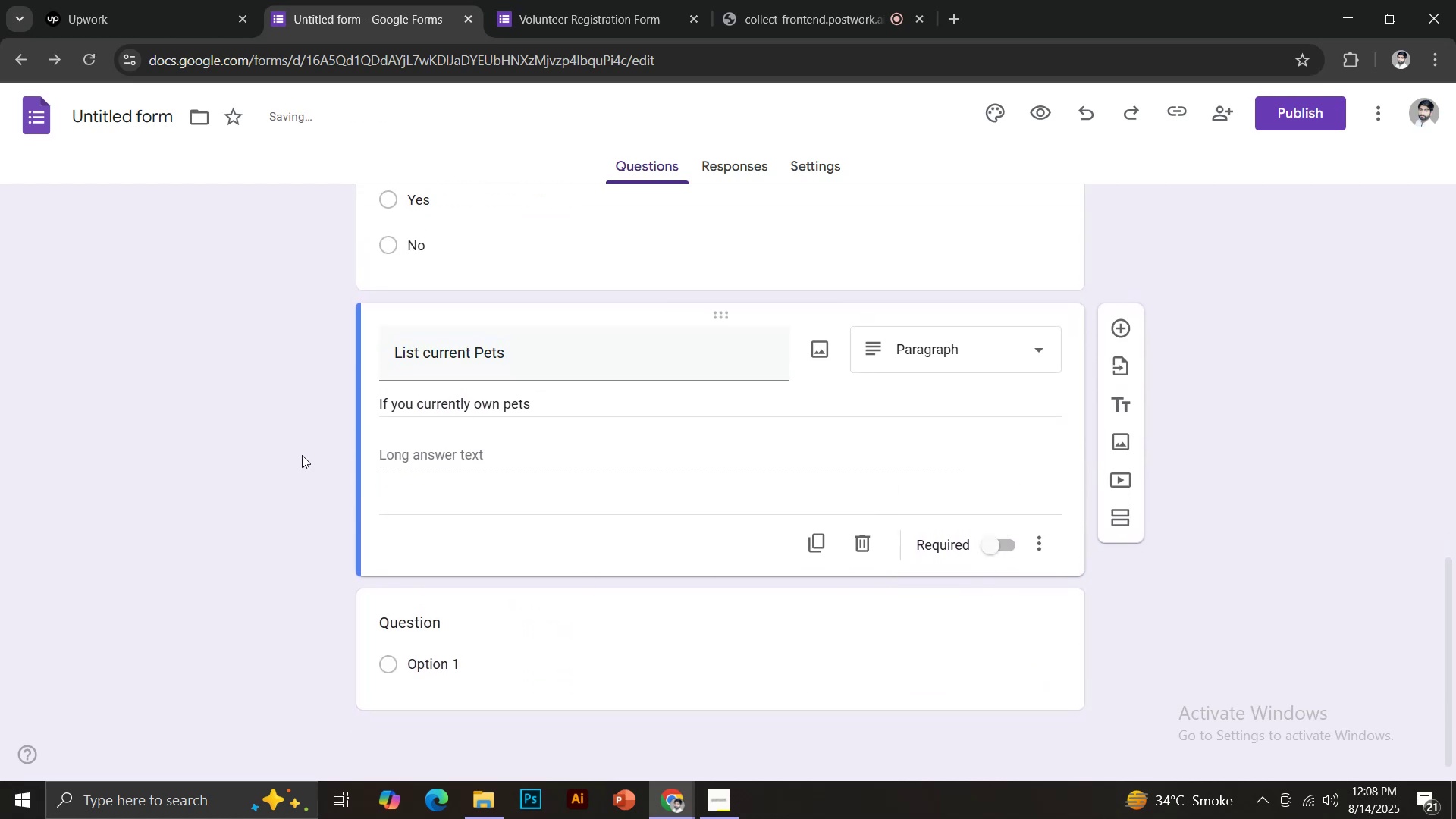 
scroll: coordinate [665, 435], scroll_direction: down, amount: 2.0
 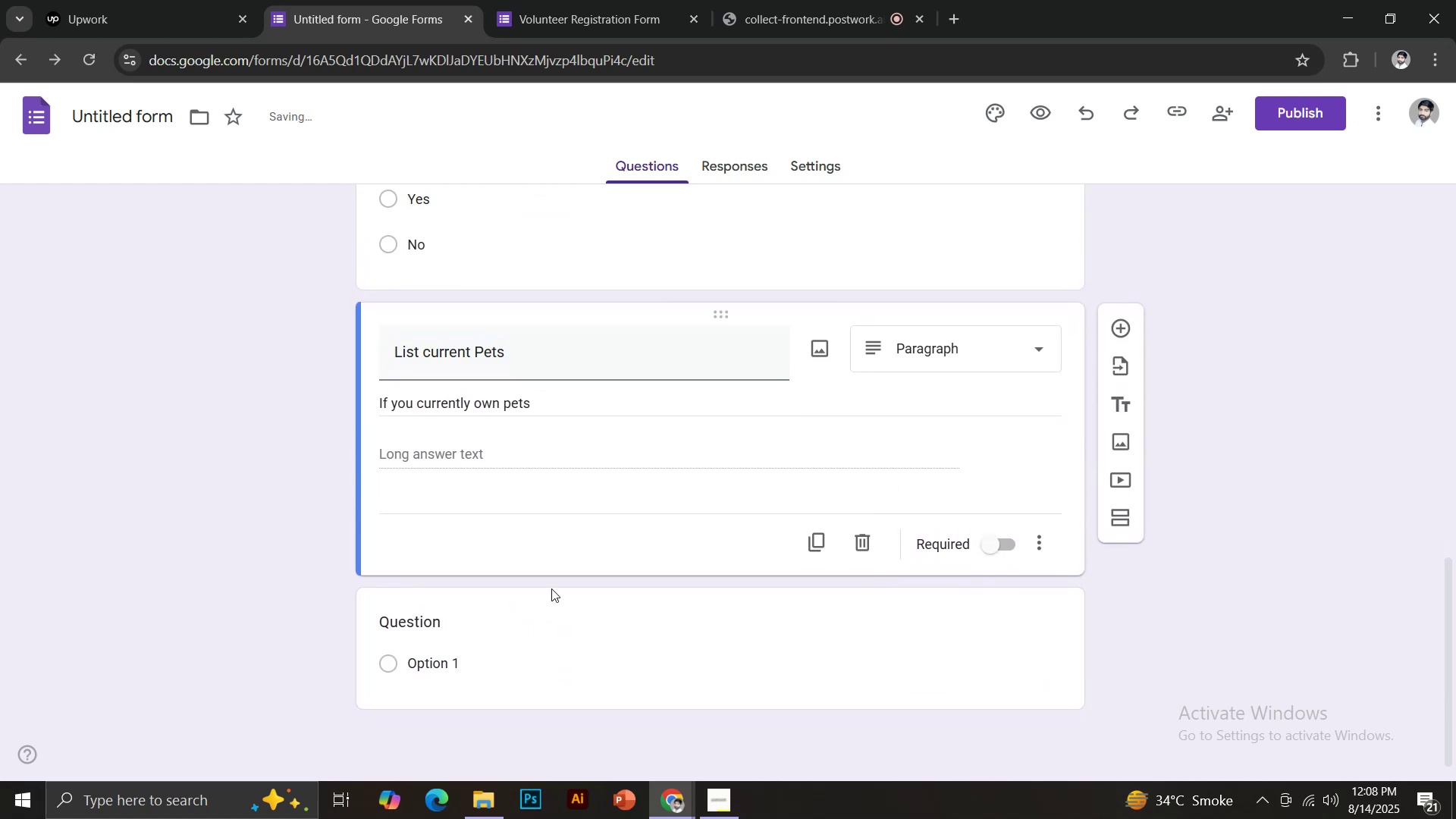 
left_click([523, 613])
 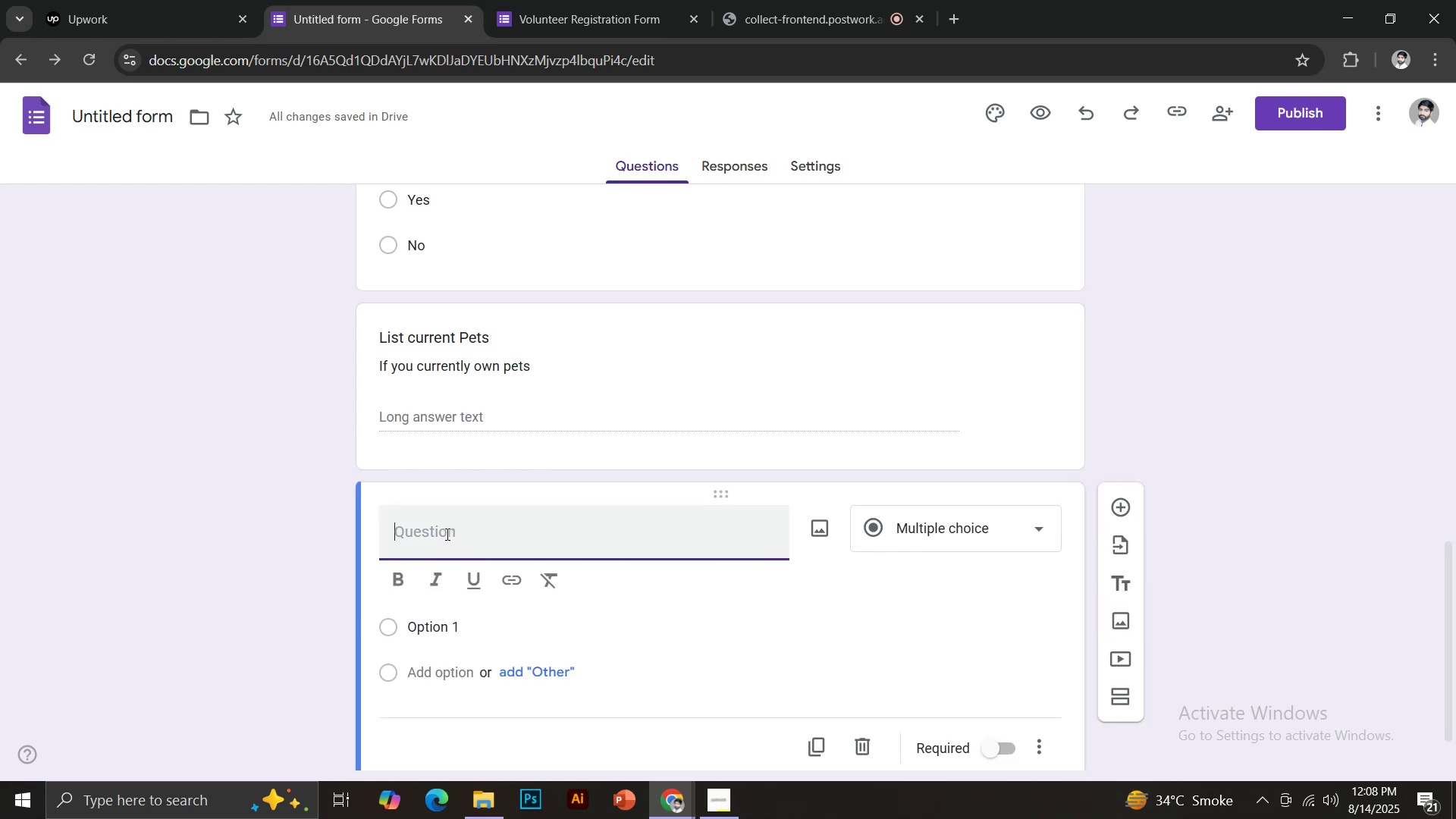 
type(Experiewnc)
key(Backspace)
key(Backspace)
key(Backspace)
type(nce q)
key(Backspace)
type(with pets)
 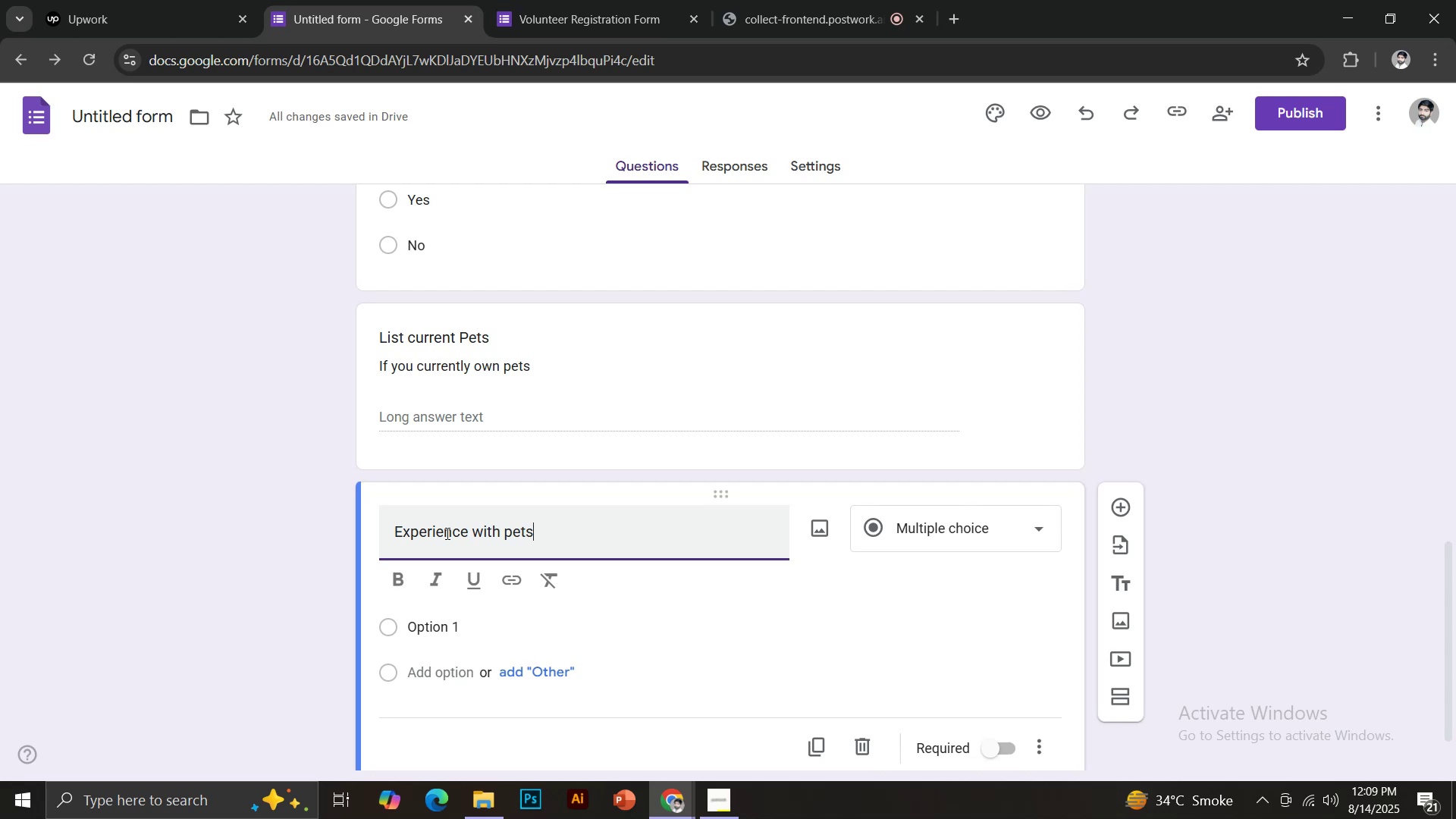 
scroll: coordinate [466, 532], scroll_direction: down, amount: 2.0
 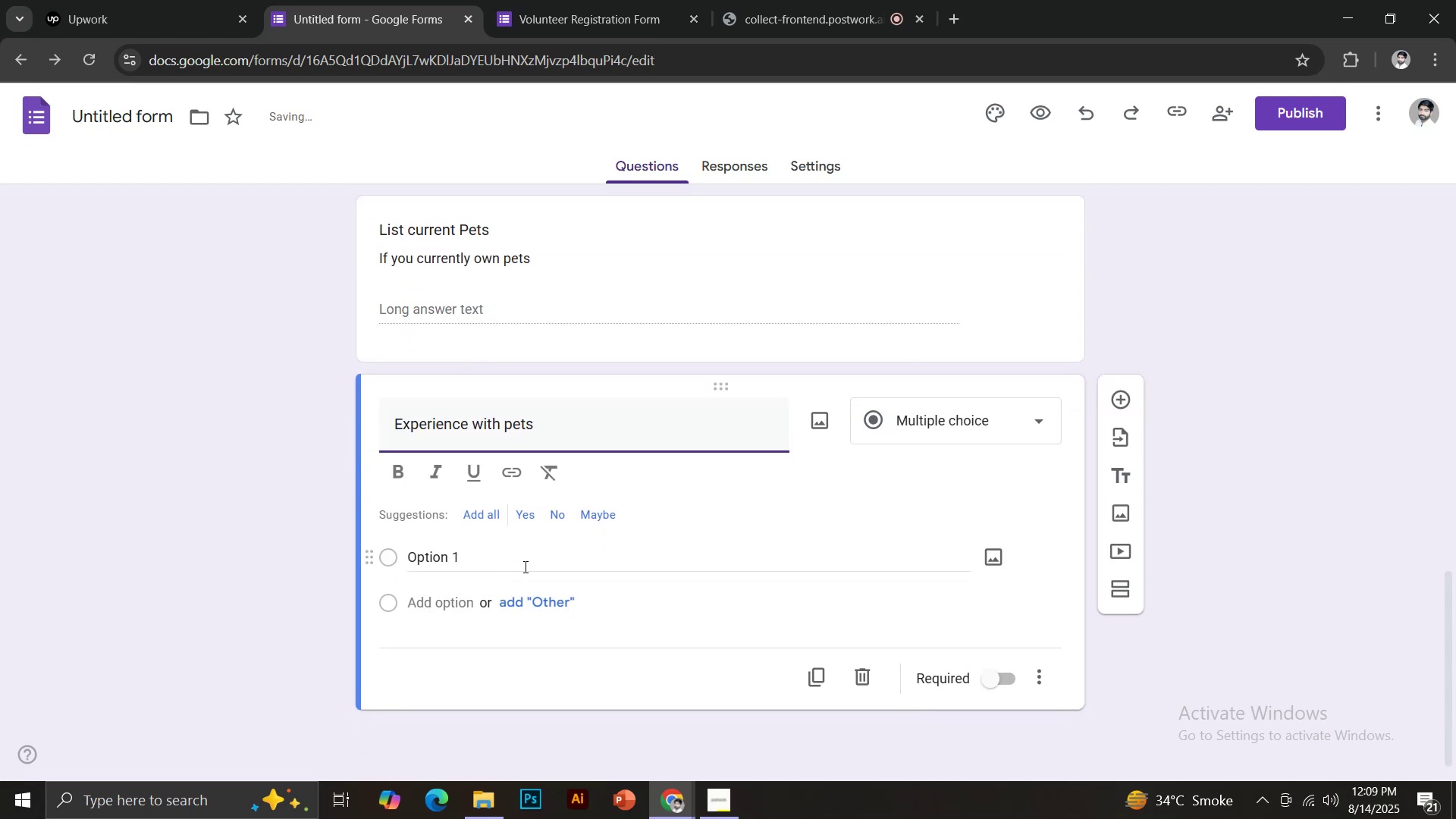 
left_click([956, 424])
 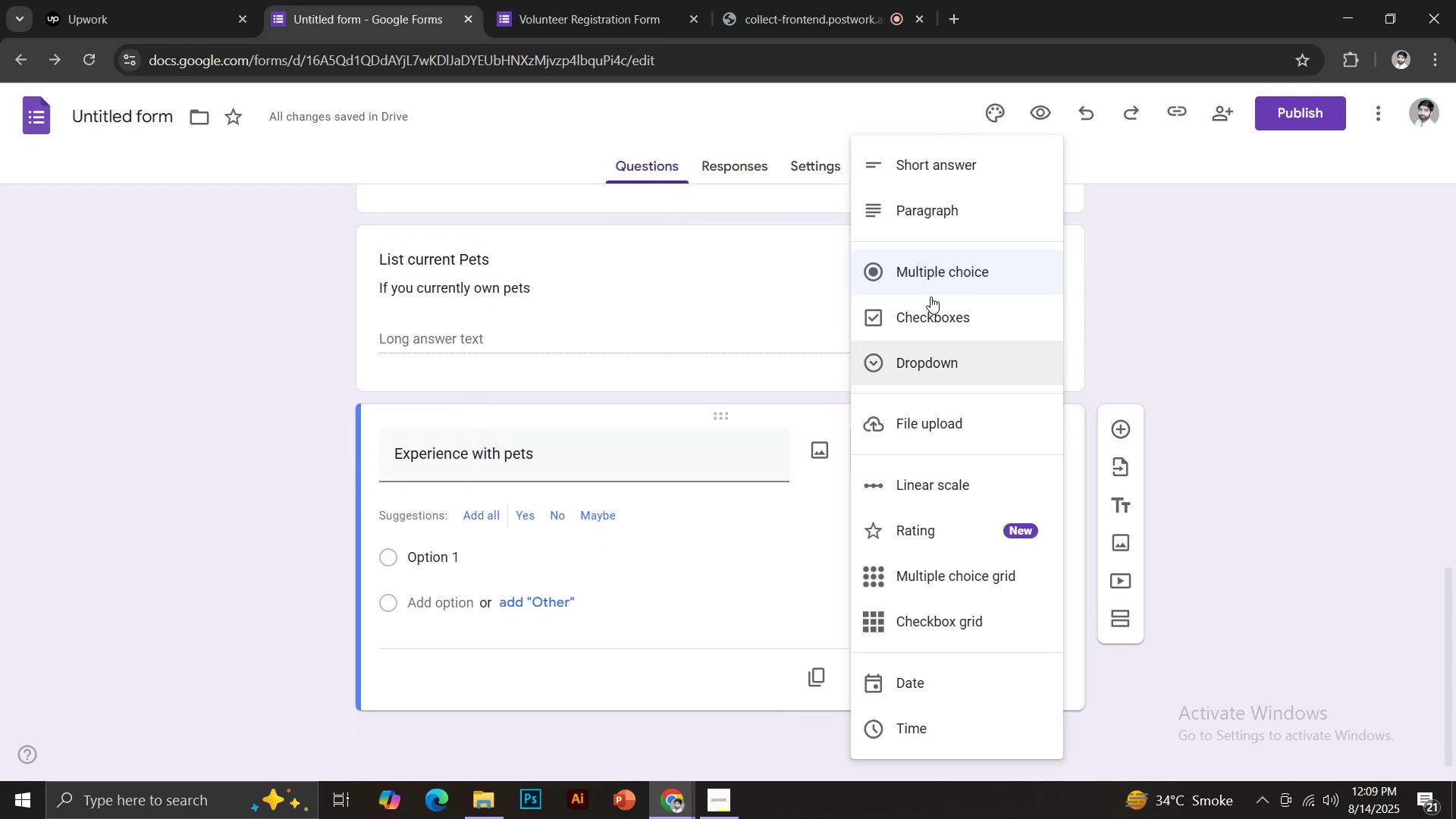 
left_click([937, 203])
 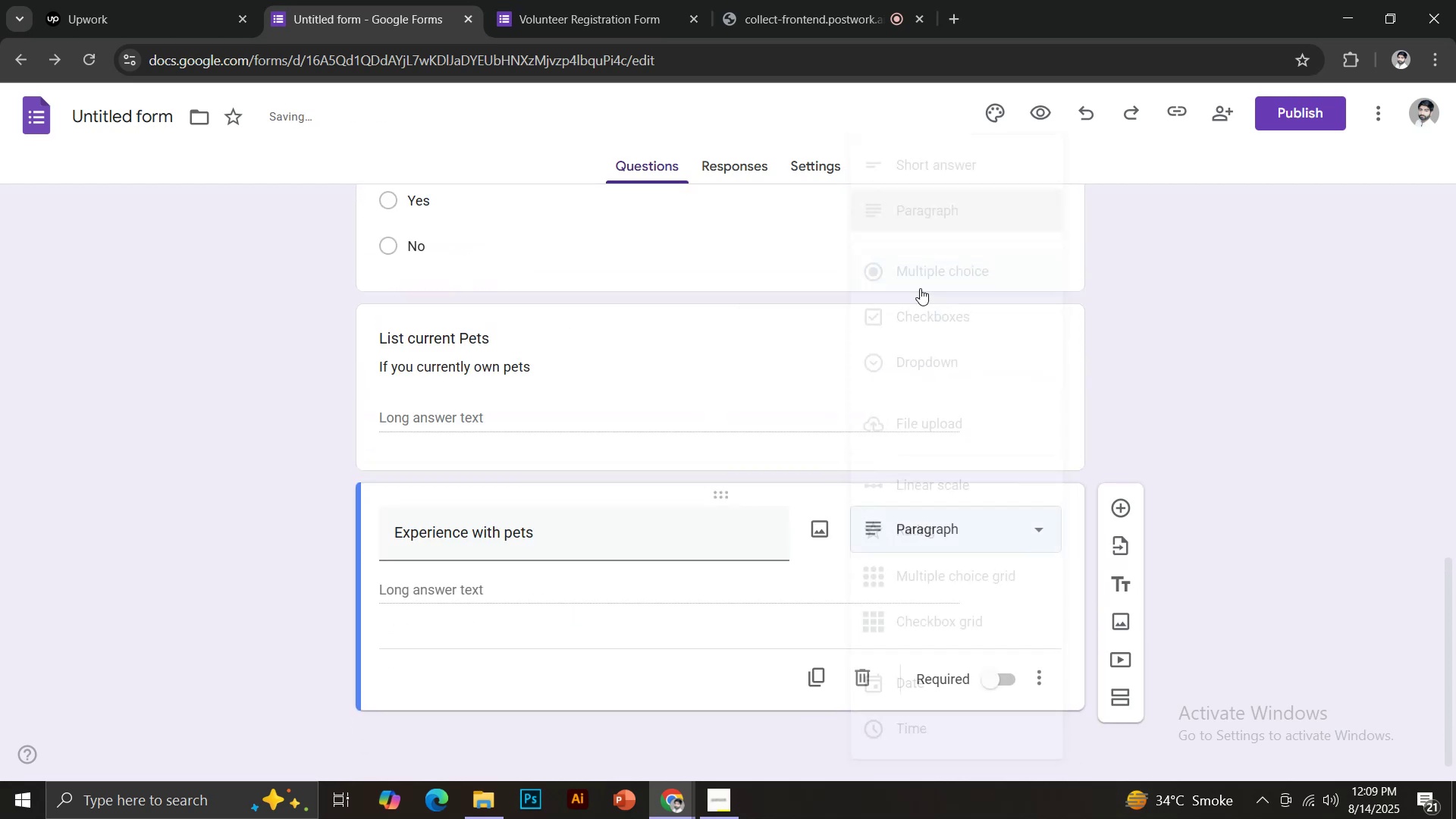 
scroll: coordinate [697, 449], scroll_direction: down, amount: 2.0
 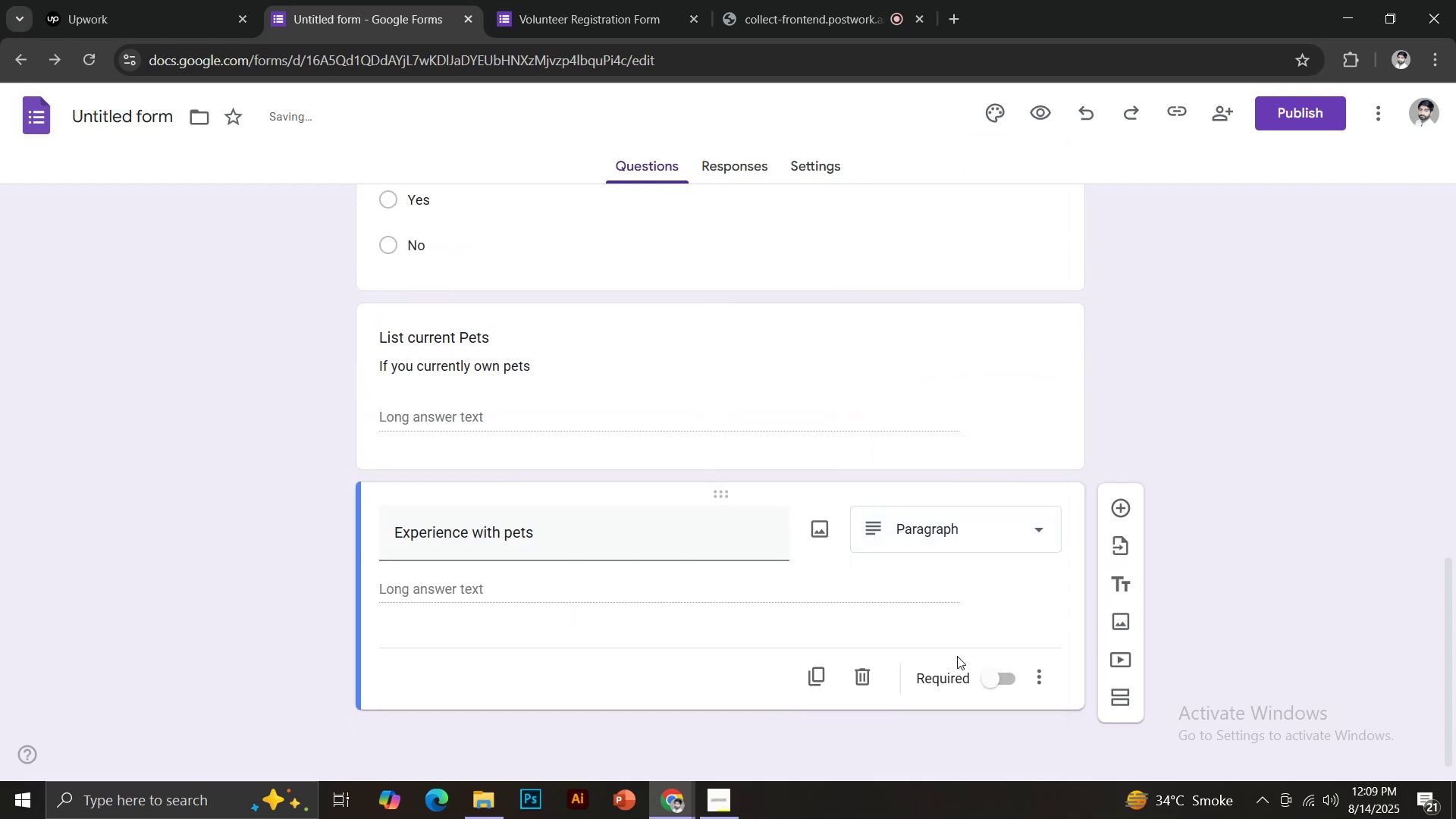 
left_click([1005, 686])
 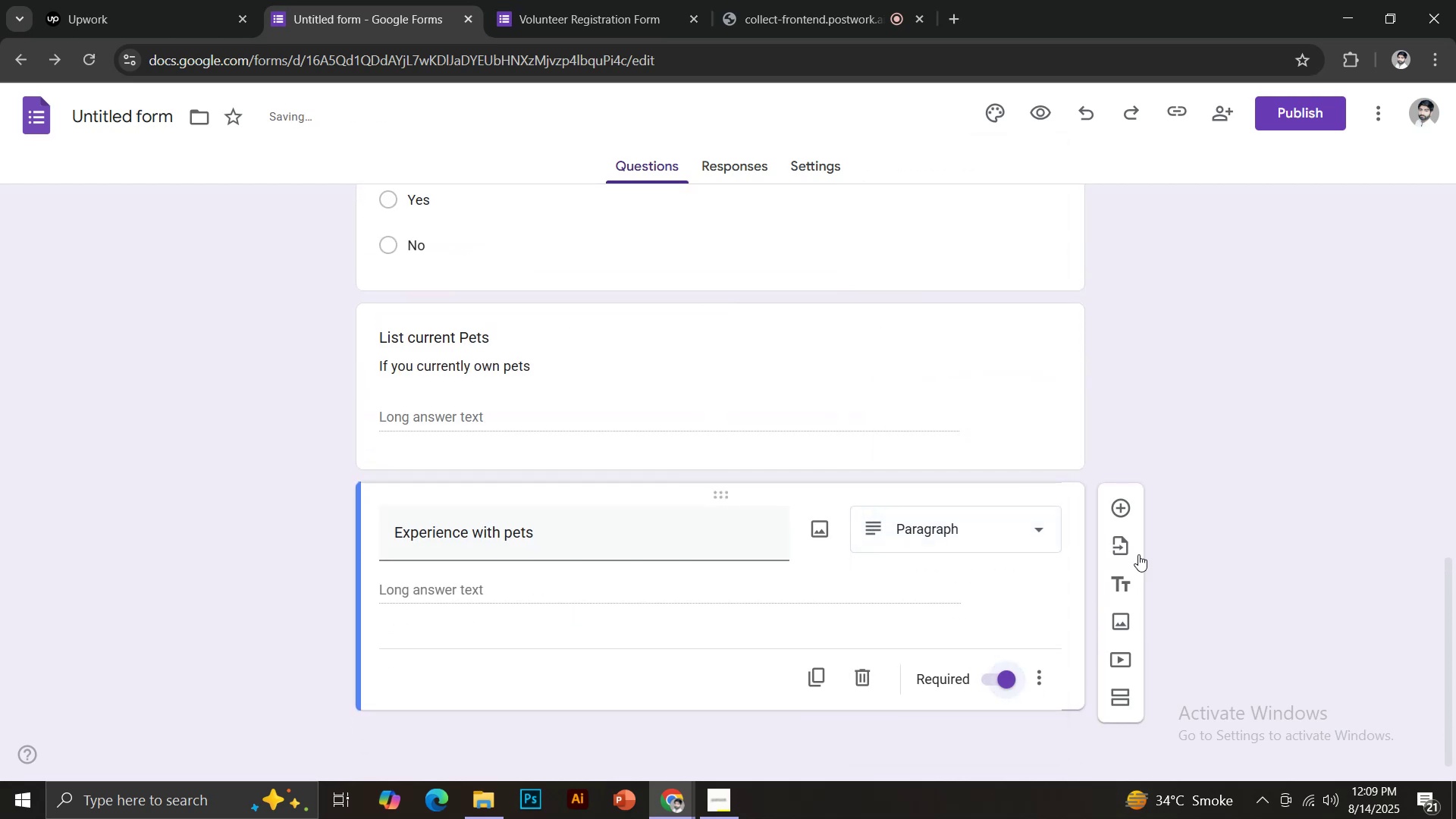 
left_click([1120, 512])
 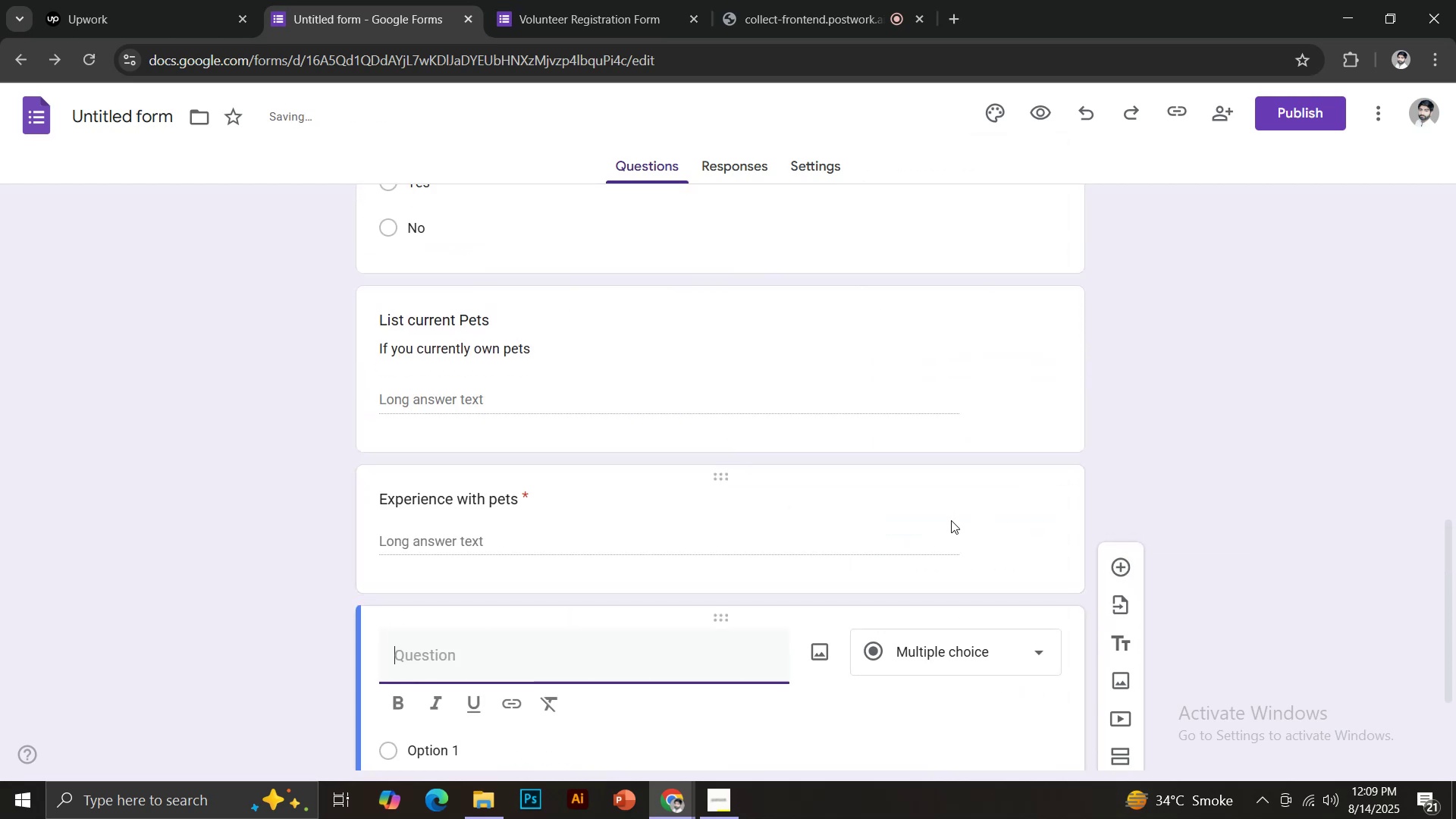 
scroll: coordinate [883, 547], scroll_direction: down, amount: 2.0
 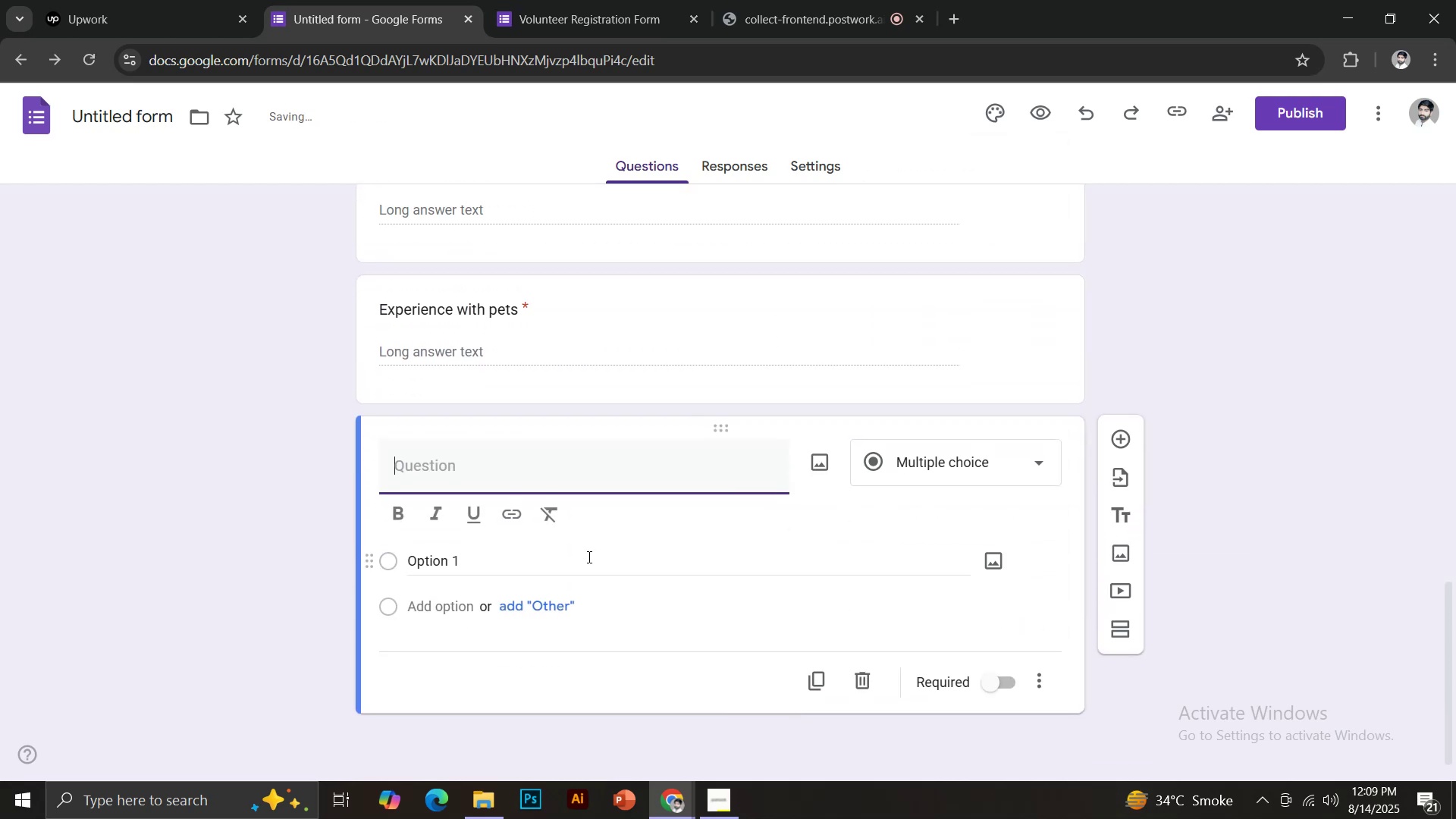 
type(Are you employed?)
 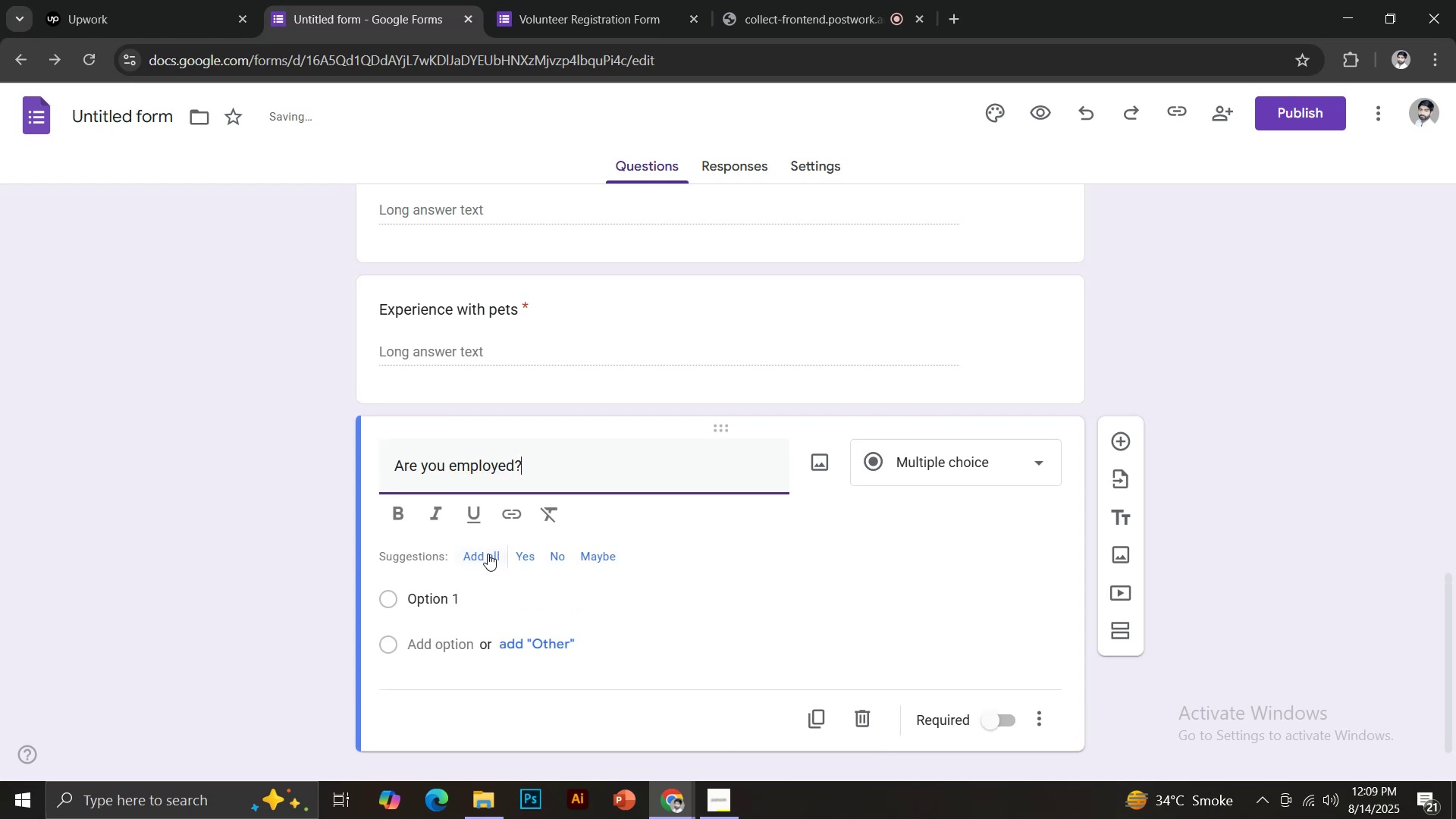 
left_click([485, 553])
 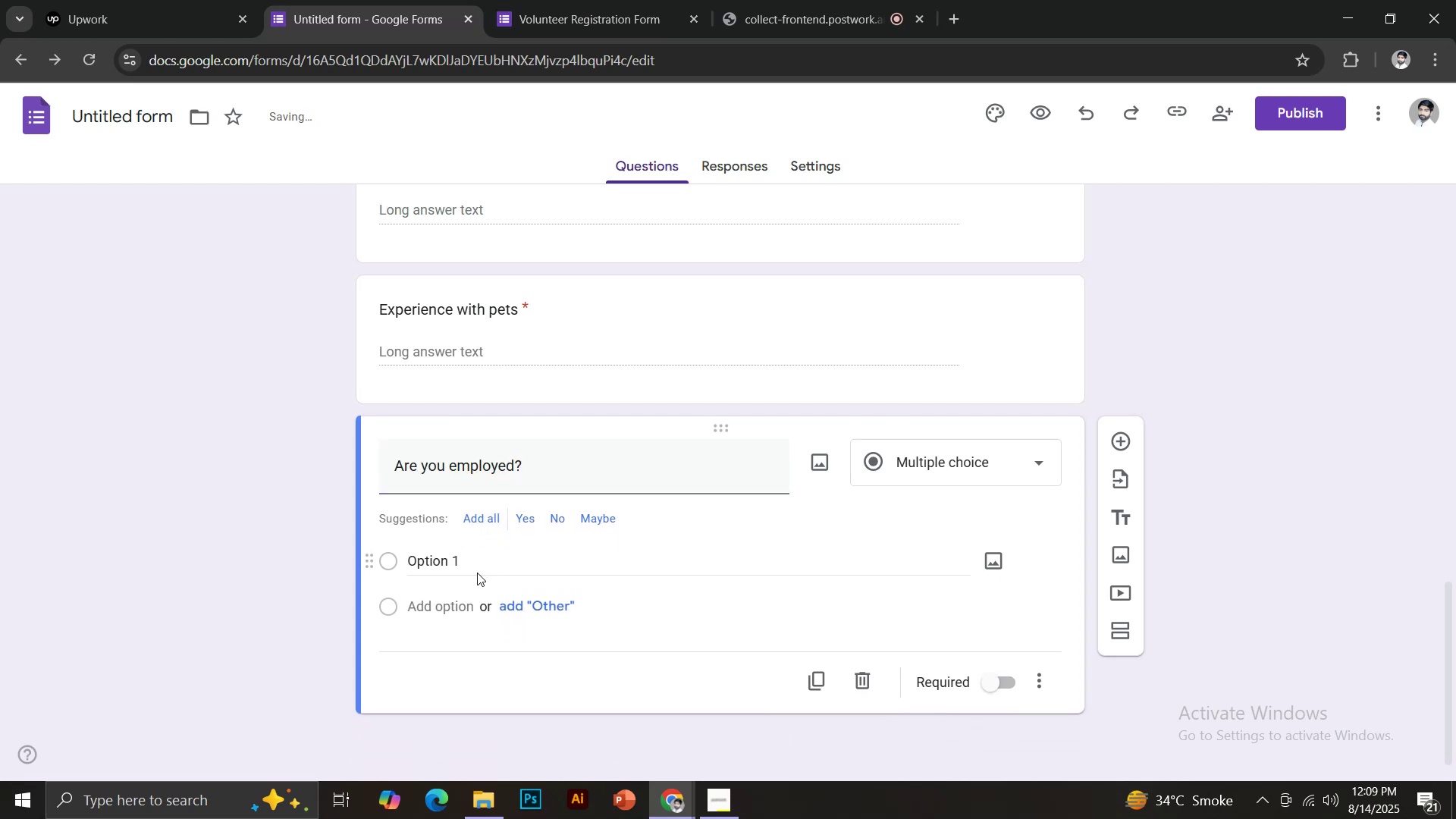 
left_click([466, 514])
 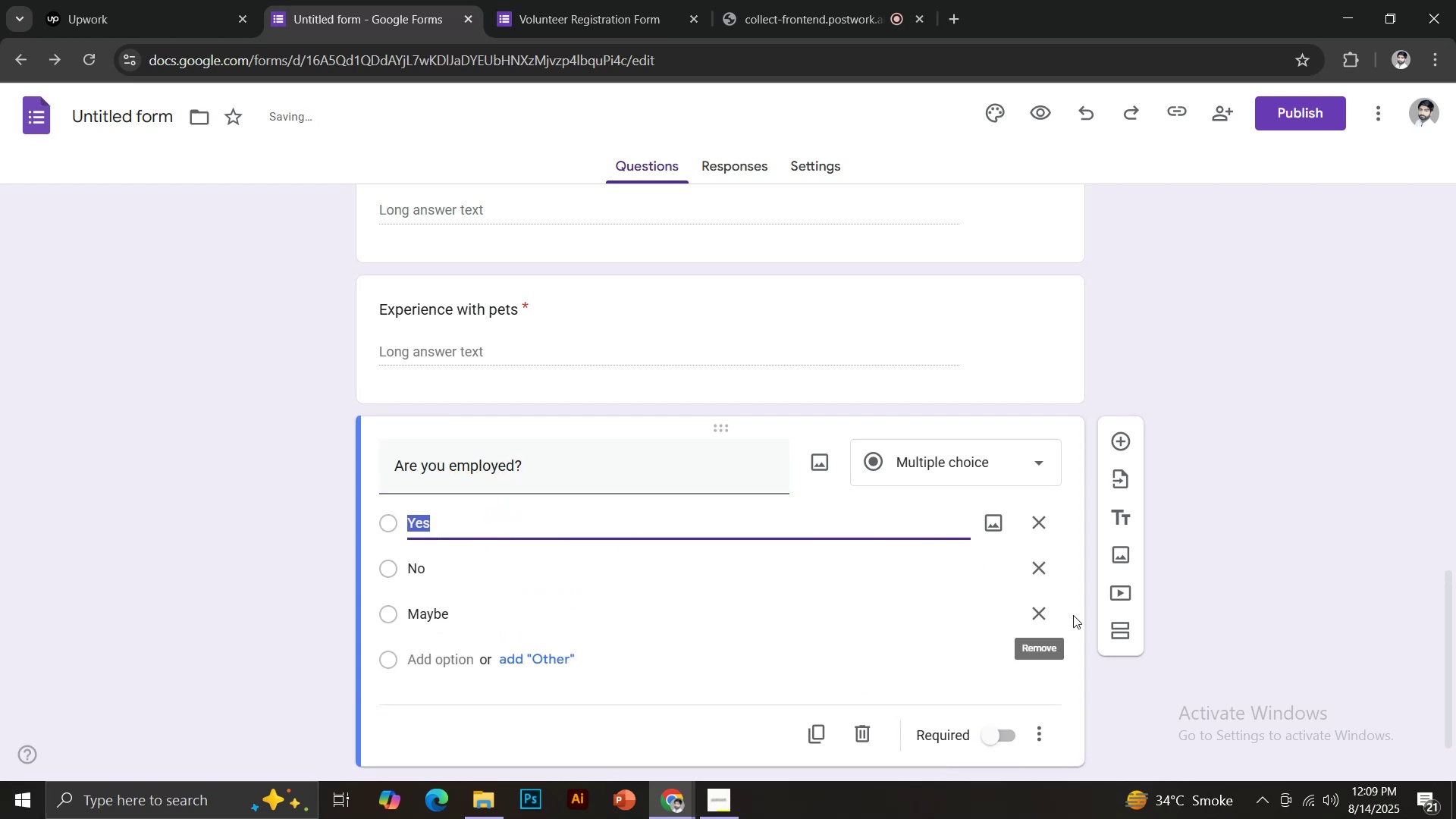 
left_click([1034, 613])
 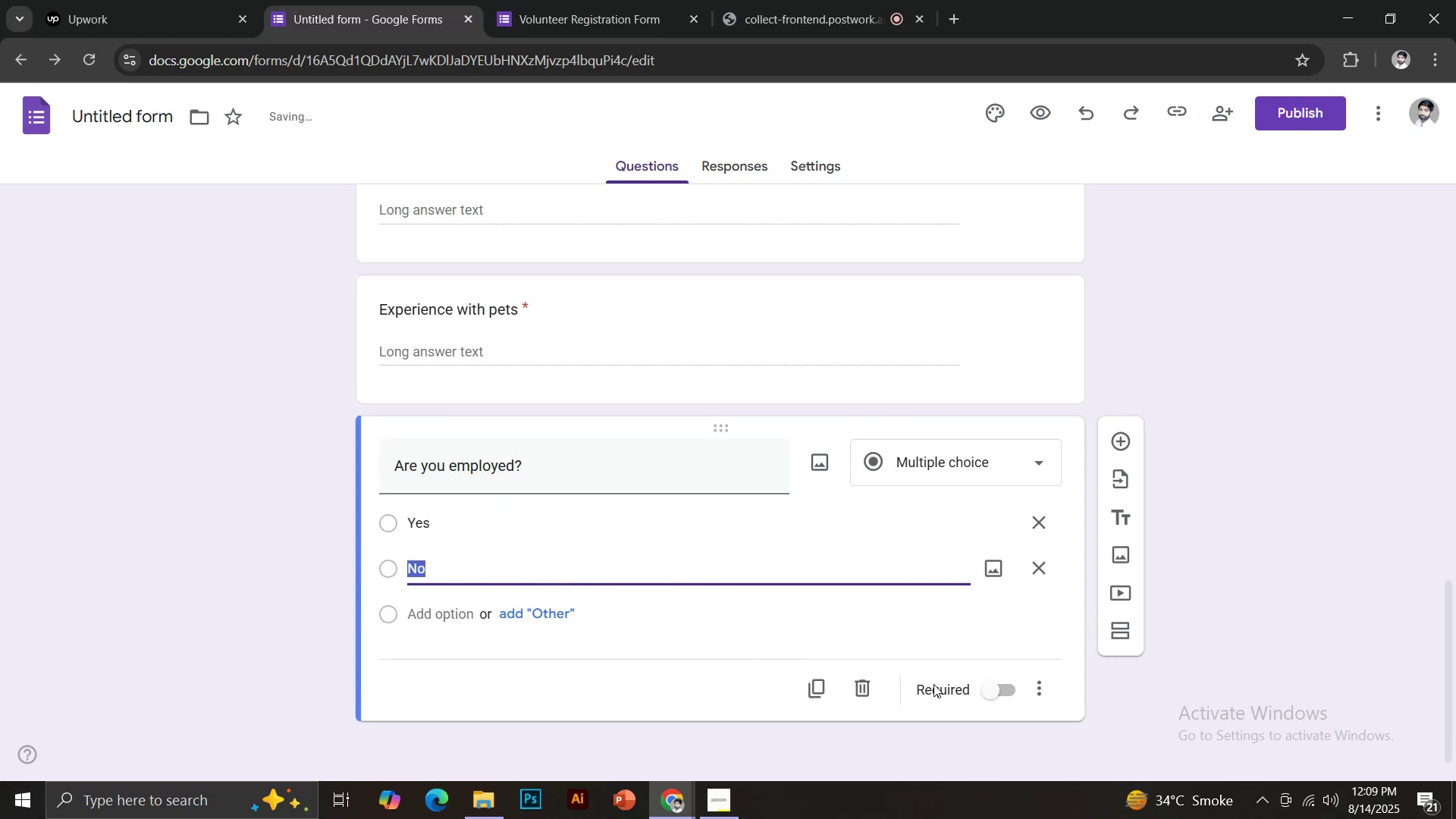 
left_click([1002, 687])
 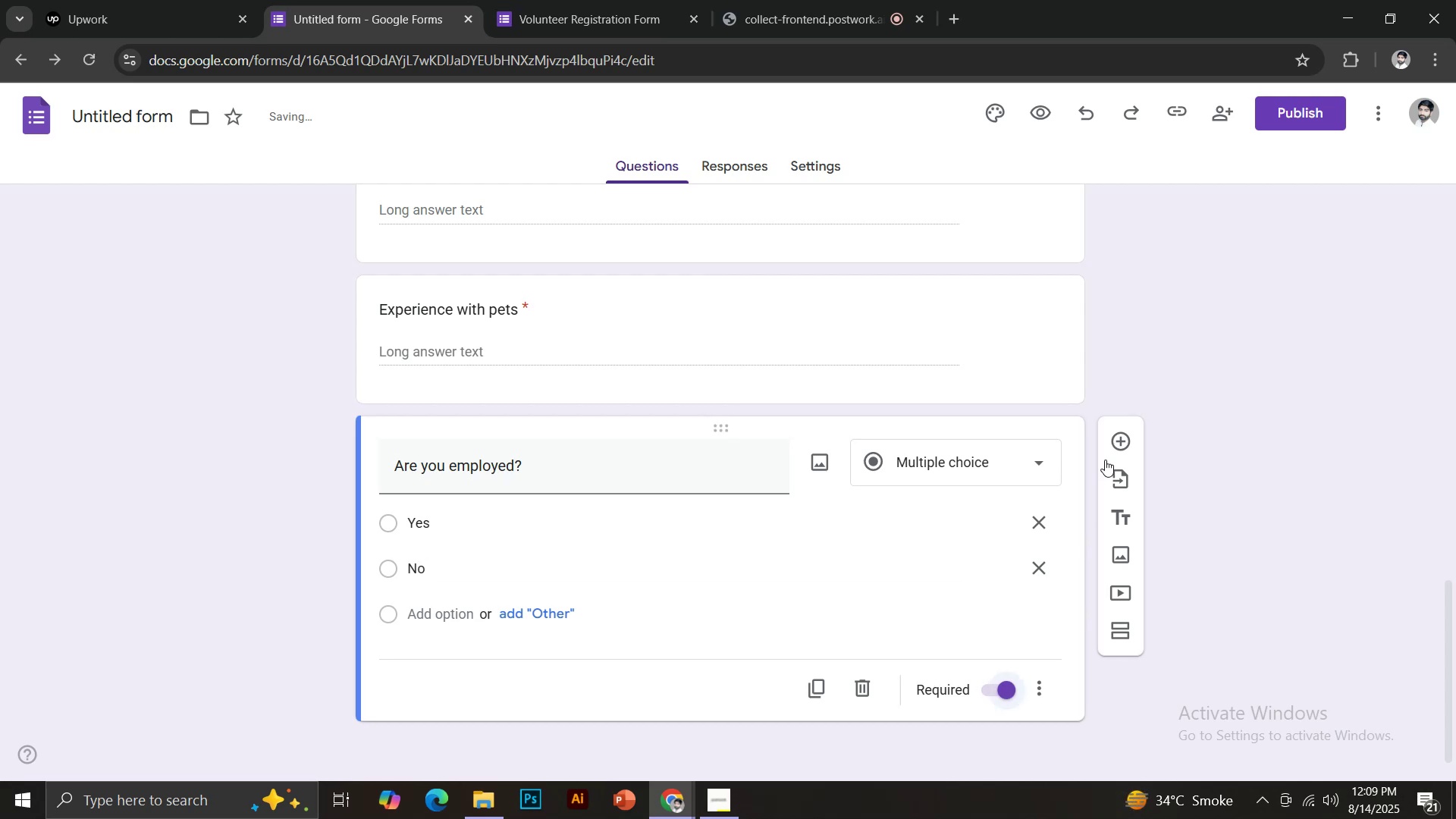 
left_click([1115, 450])
 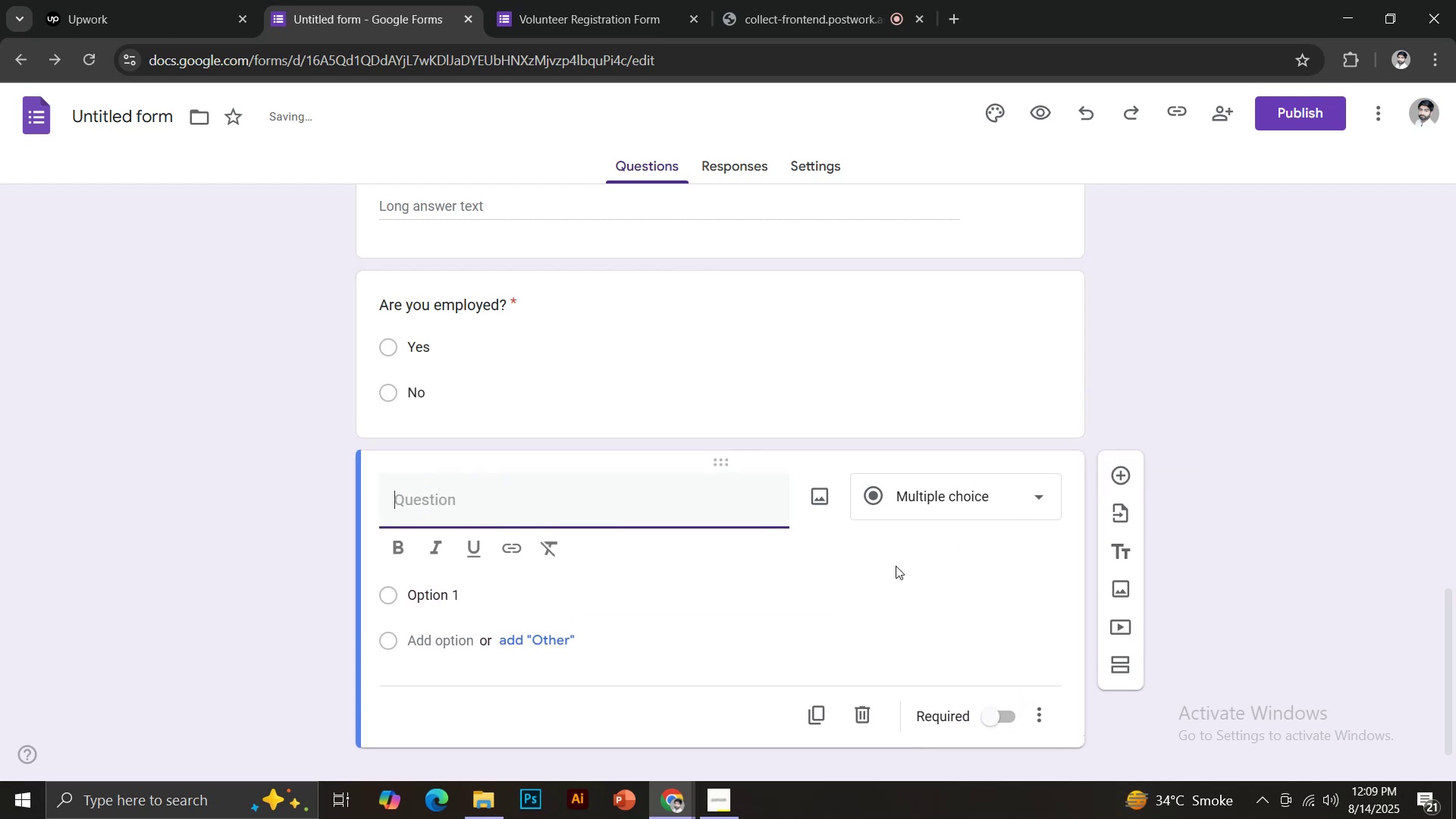 
scroll: coordinate [824, 586], scroll_direction: down, amount: 2.0
 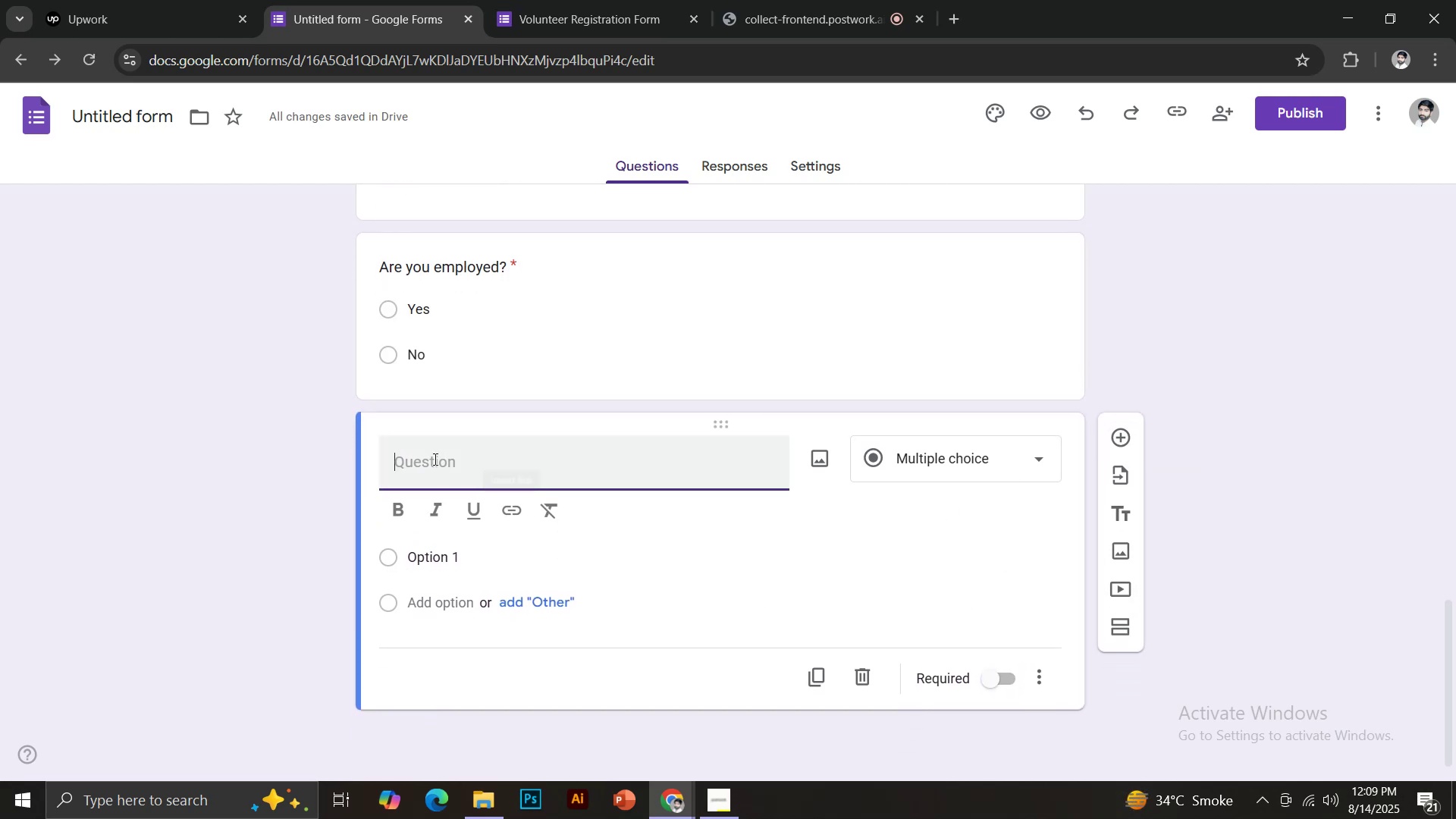 
type(Employer Name)
key(Backspace)
key(Backspace)
type(ame)
 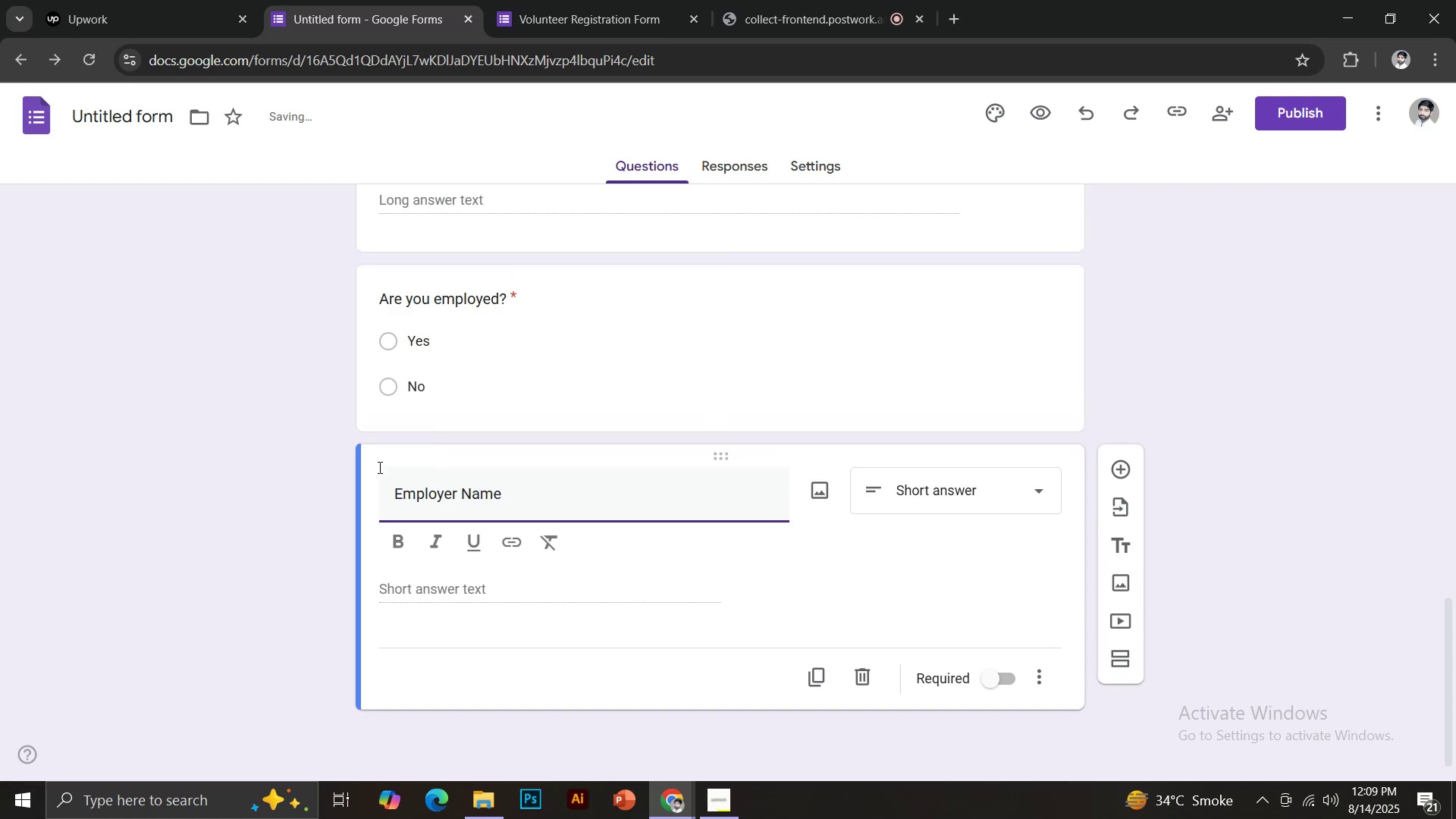 
left_click([389, 493])
 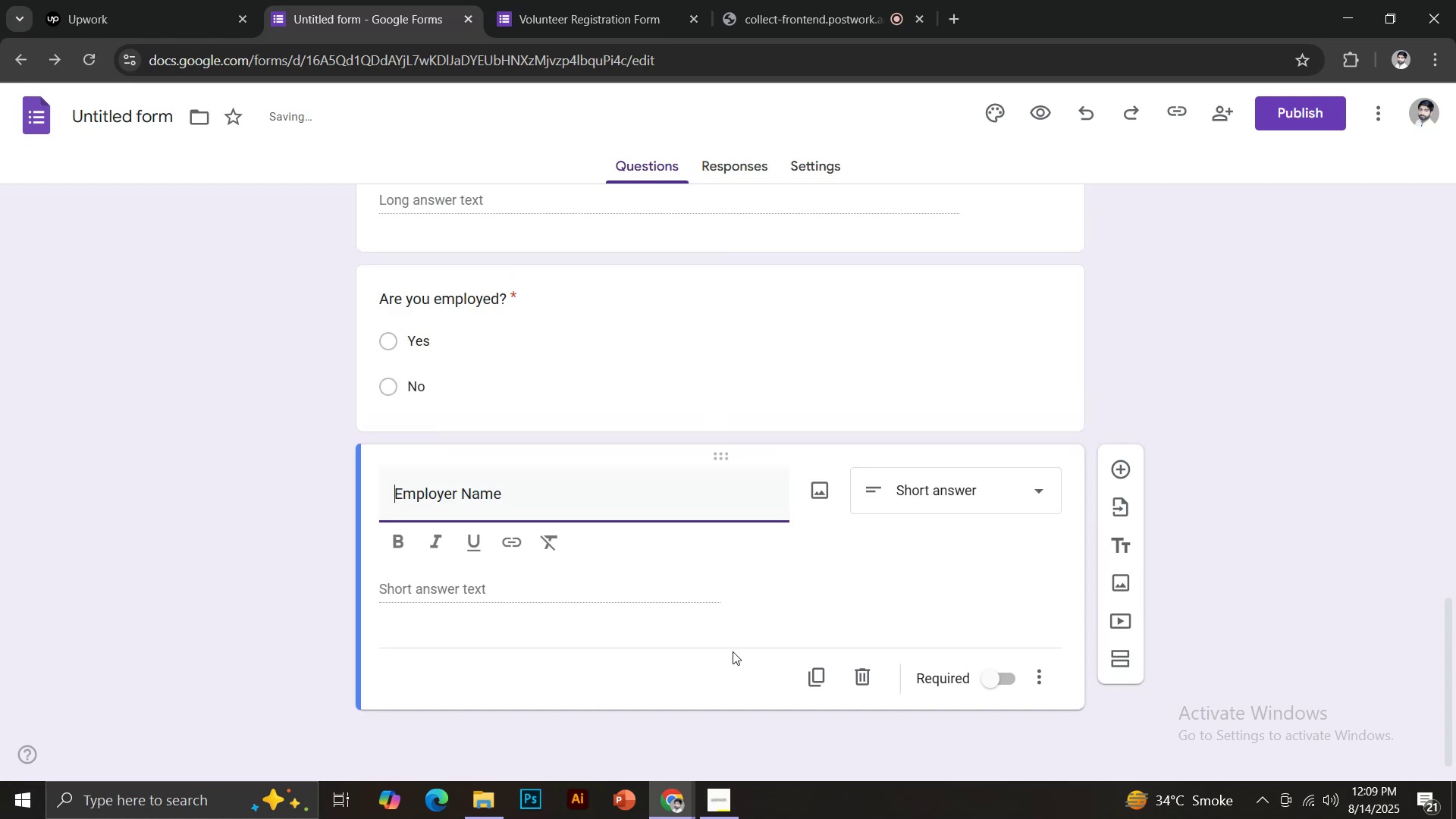 
left_click([1046, 681])
 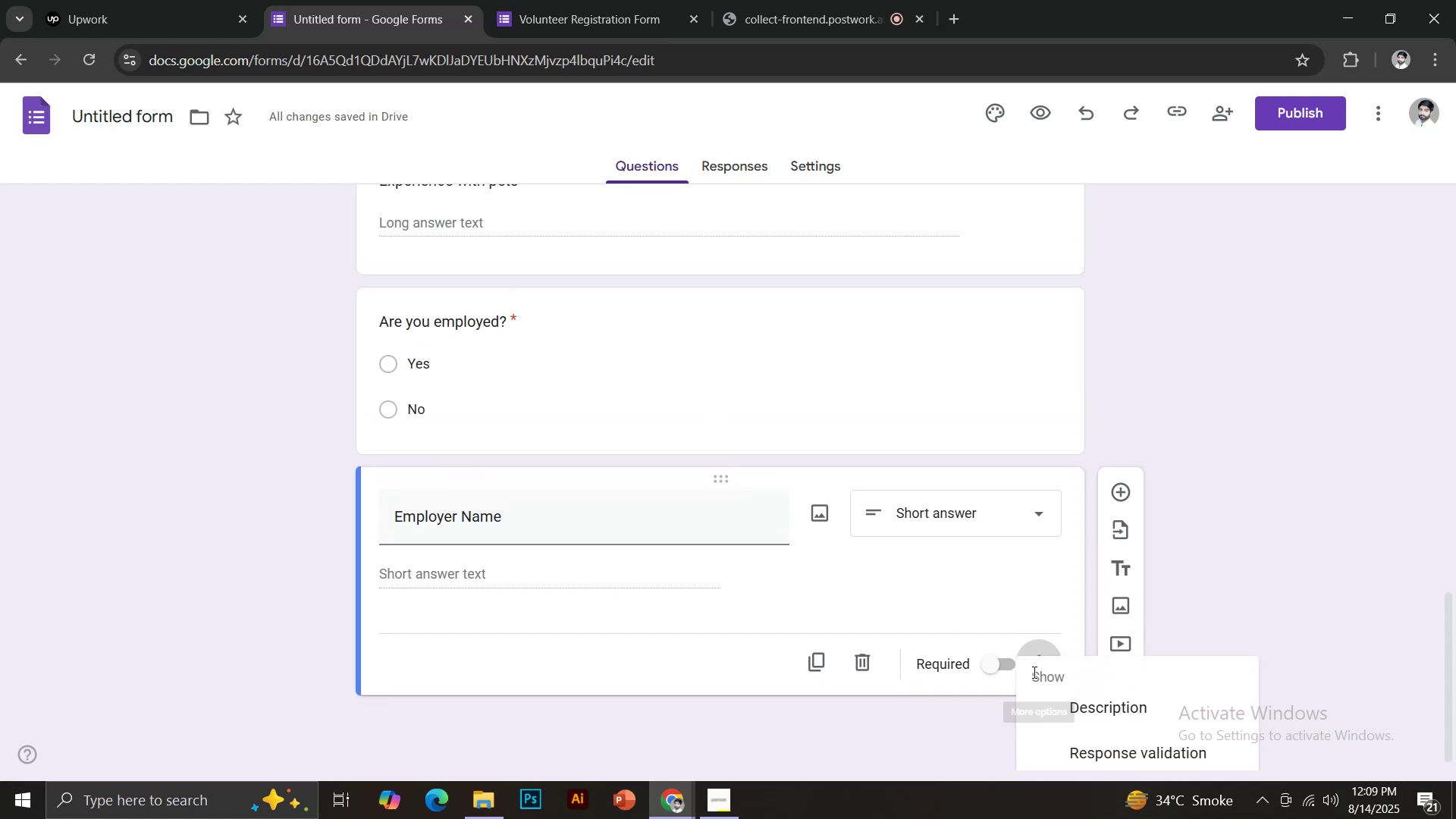 
left_click([1087, 697])
 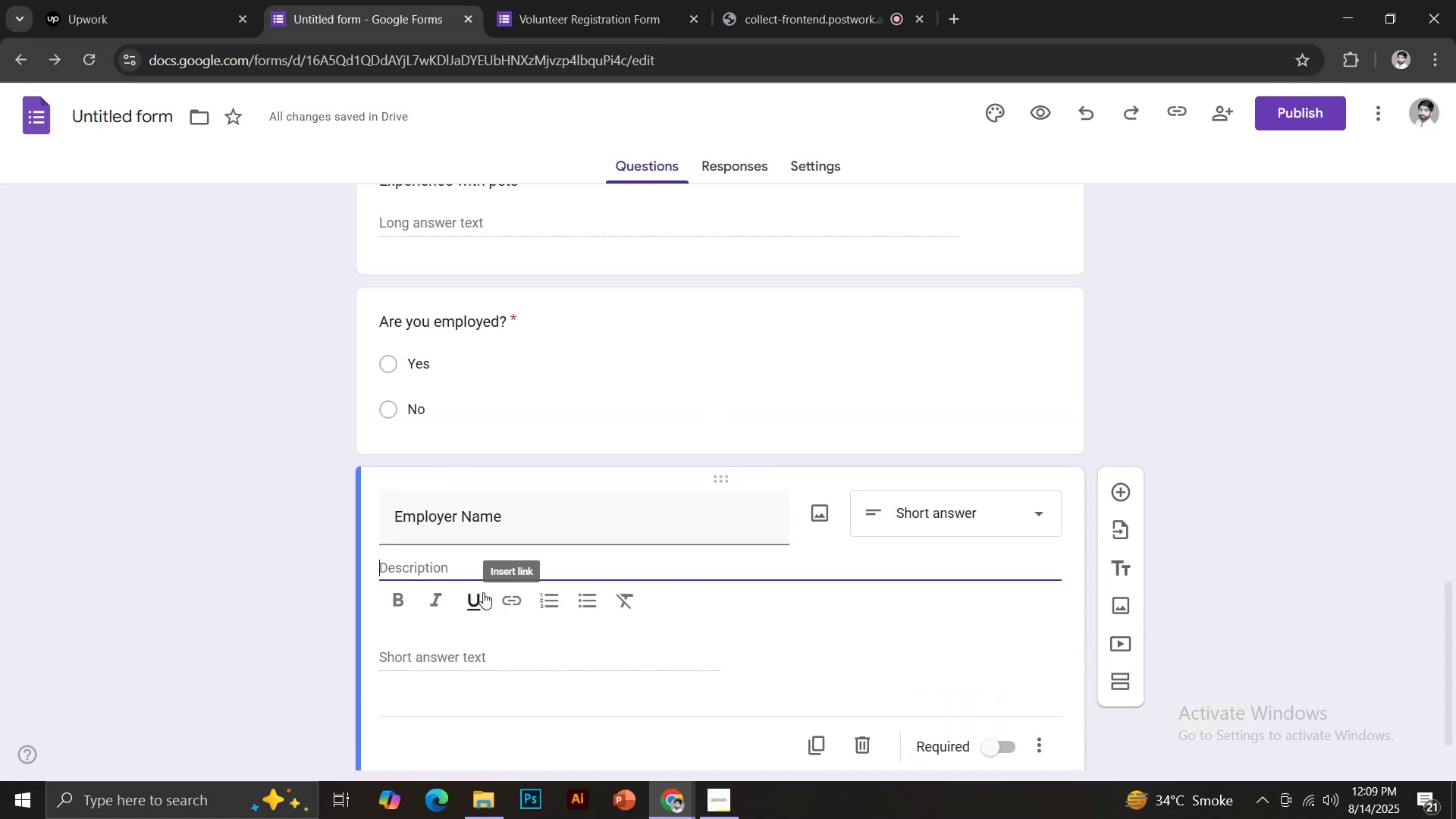 
type(If you)
 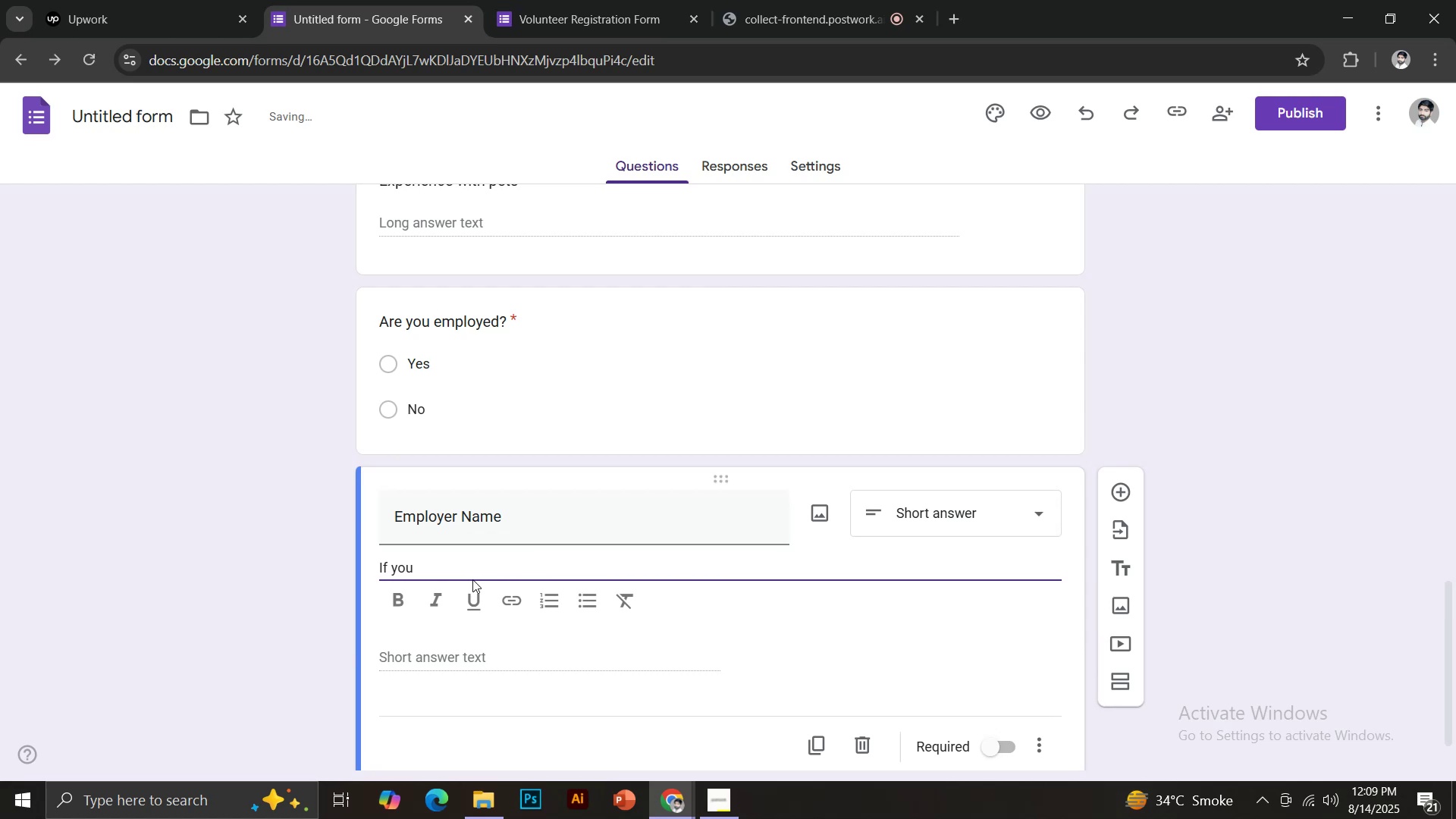 
type('re employed)
 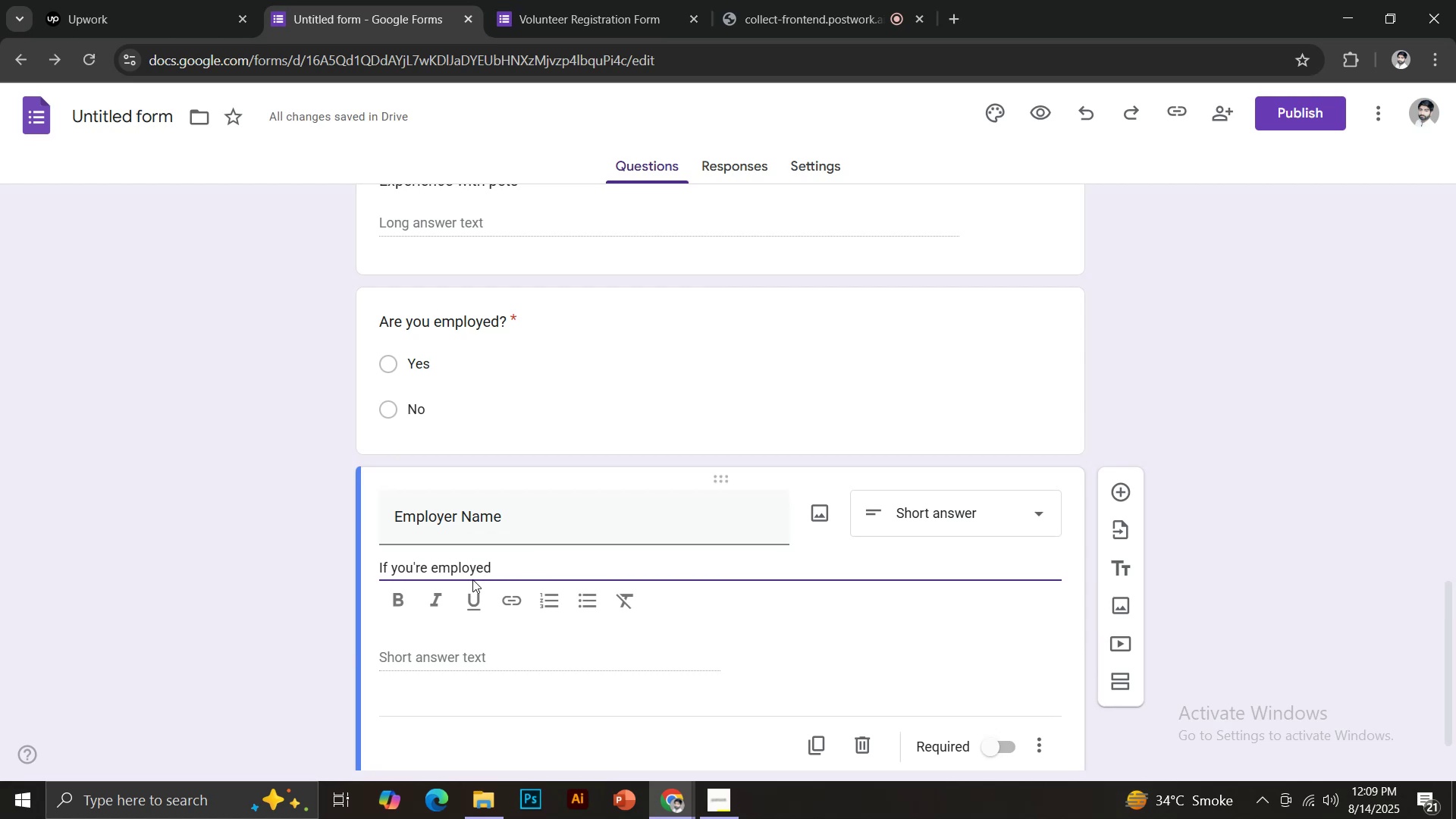 
scroll: coordinate [444, 556], scroll_direction: down, amount: 2.0
 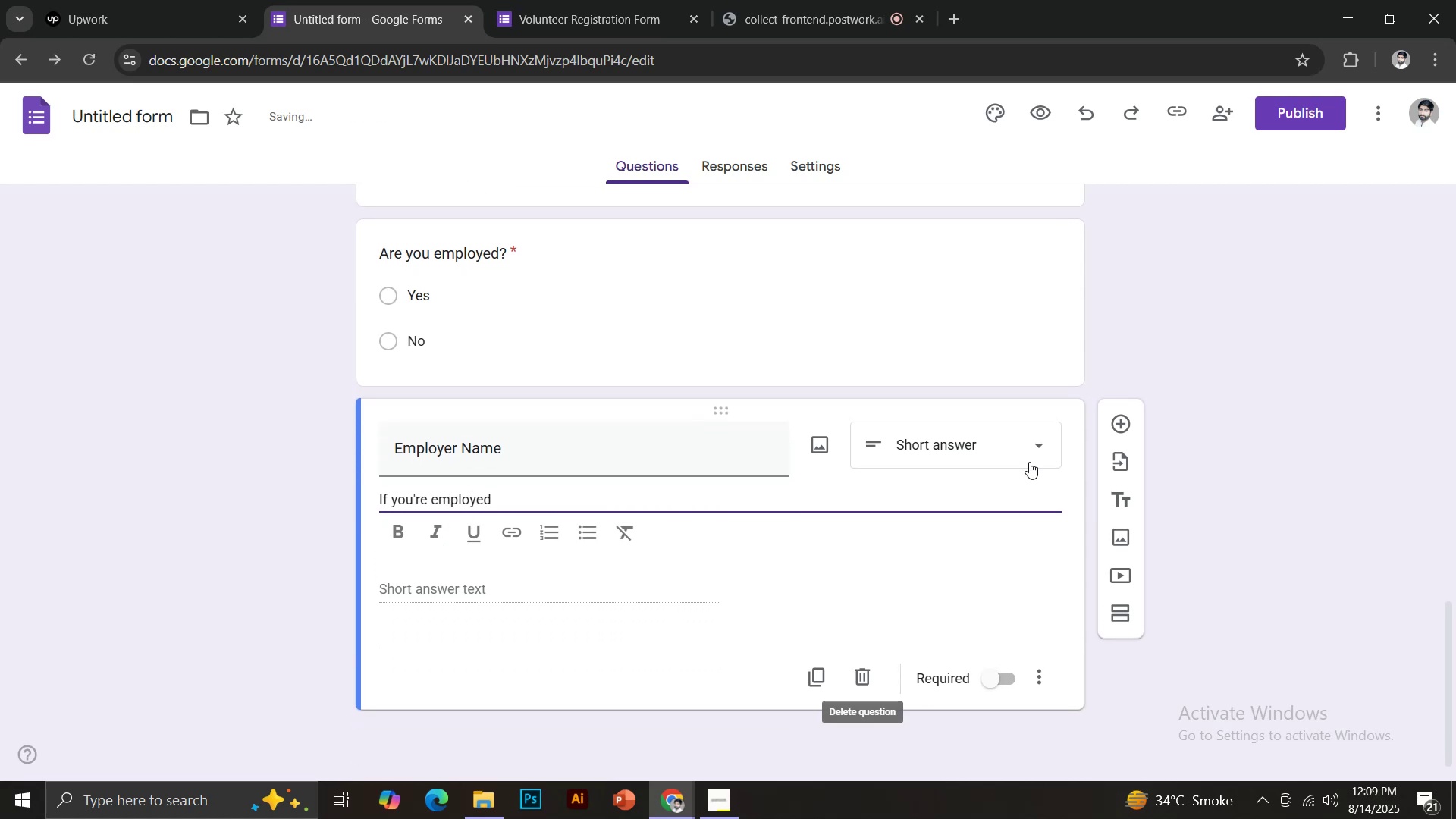 
left_click([1121, 427])
 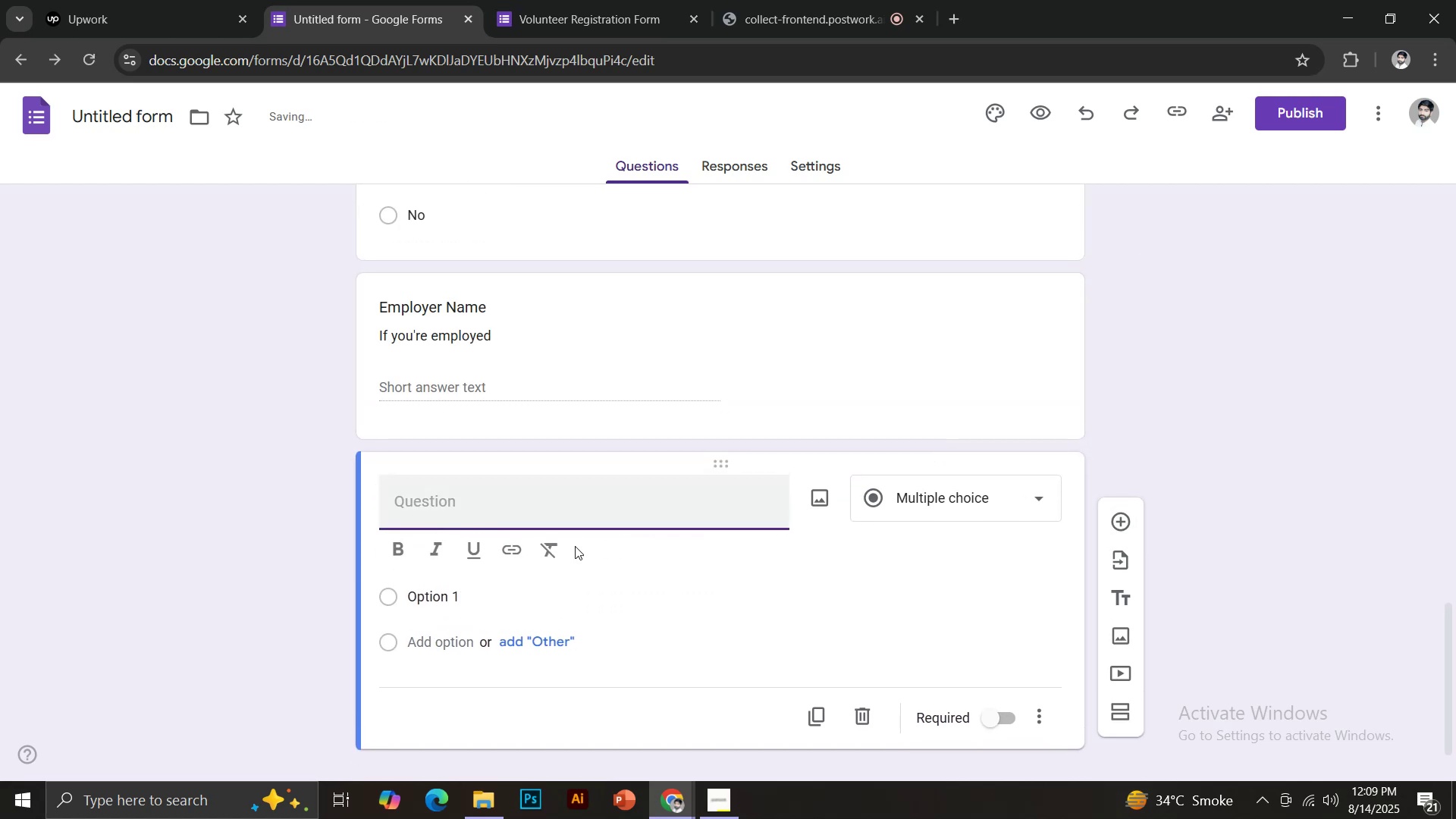 
mouse_move([412, 497])
 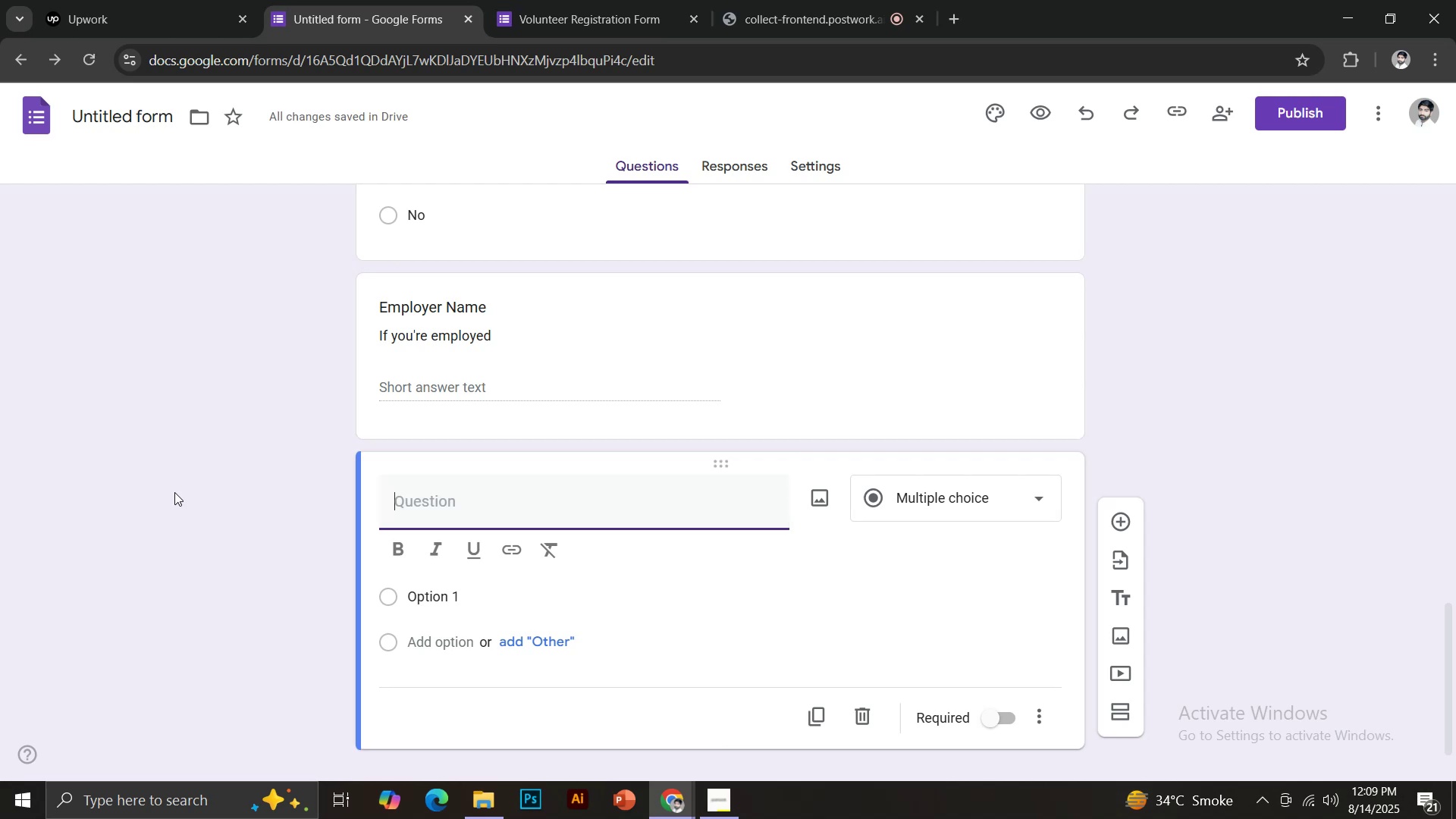 
type(Do you have a fenced yard?)
 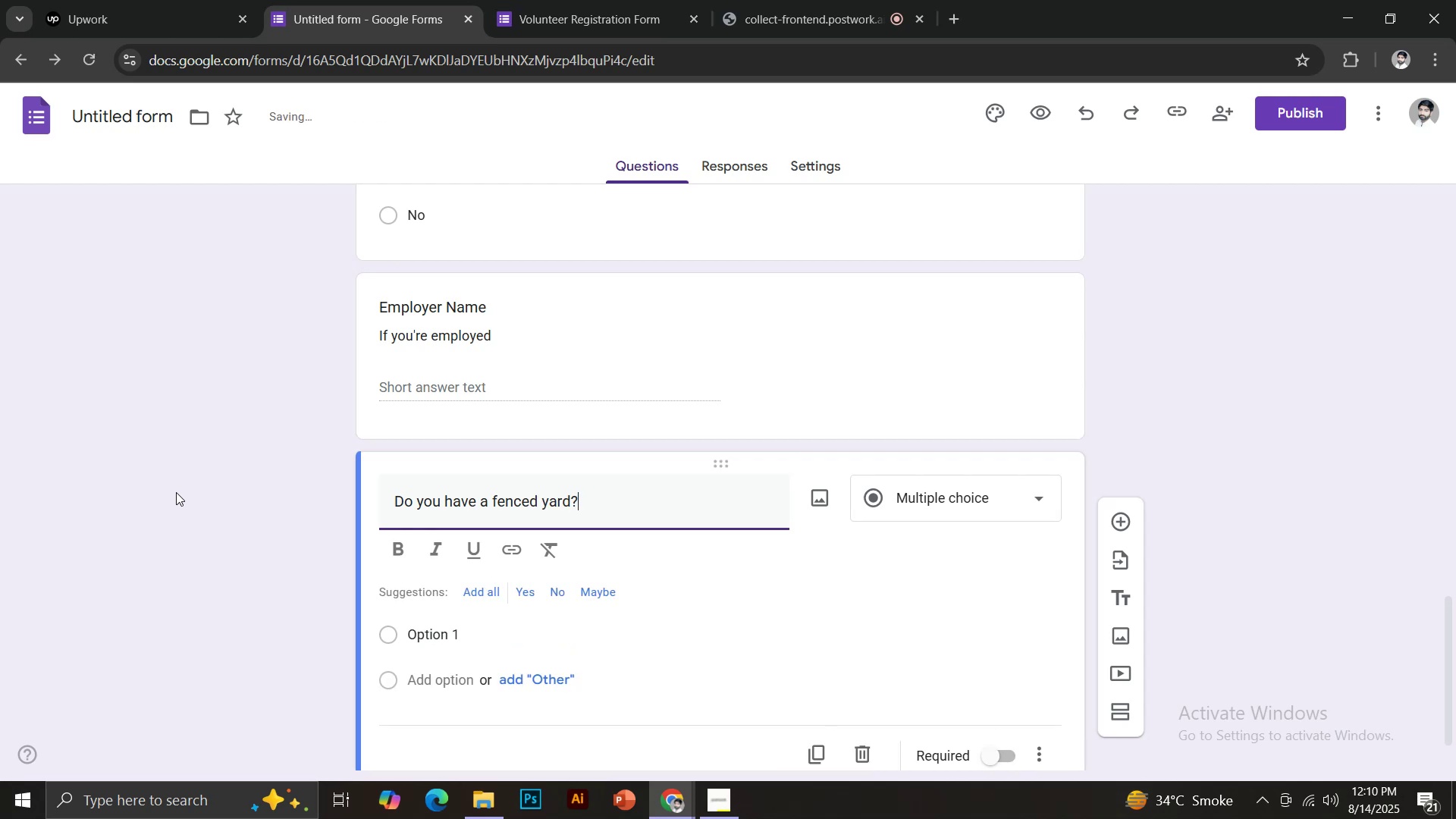 
left_click([491, 586])
 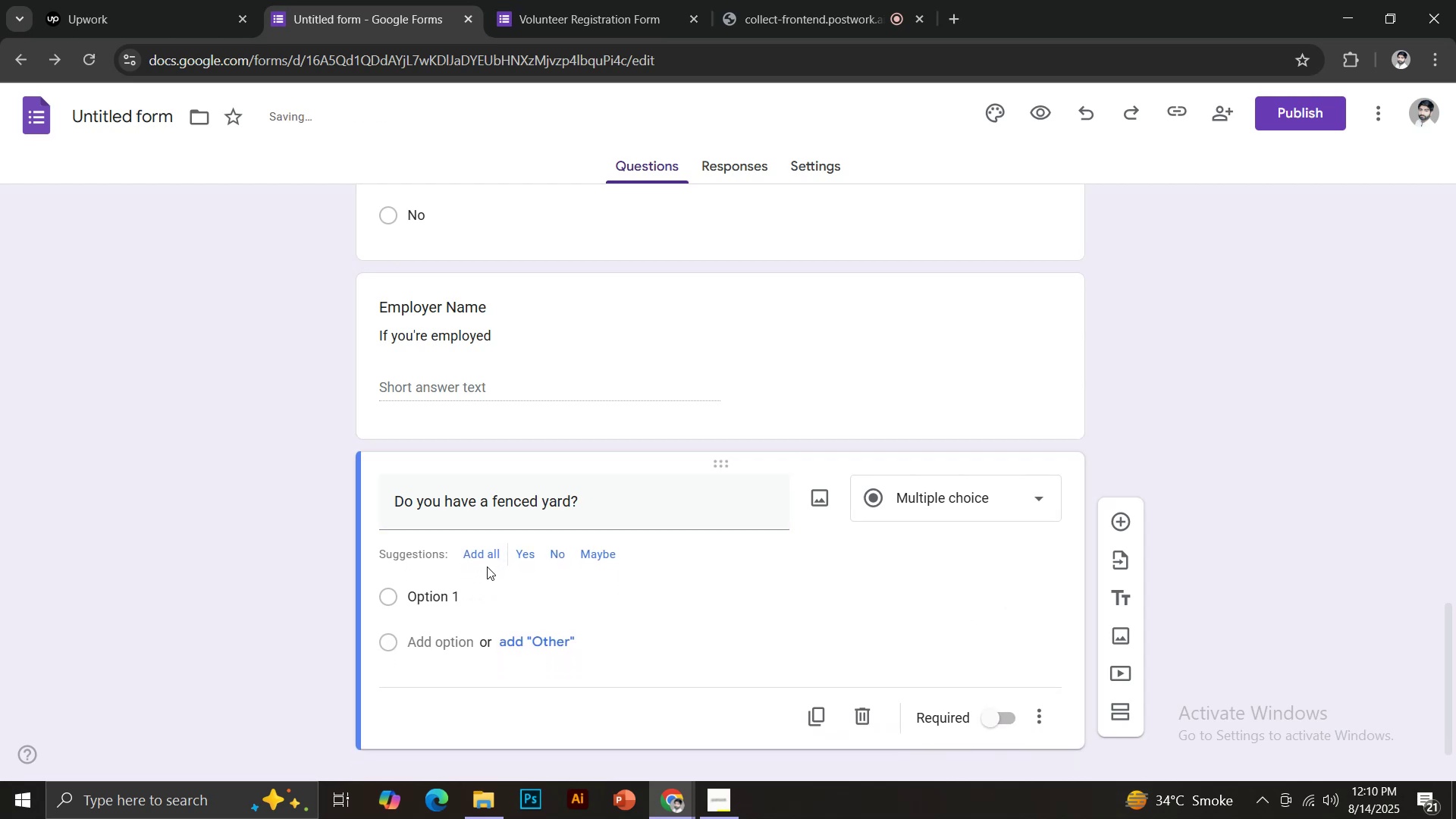 
left_click([486, 560])
 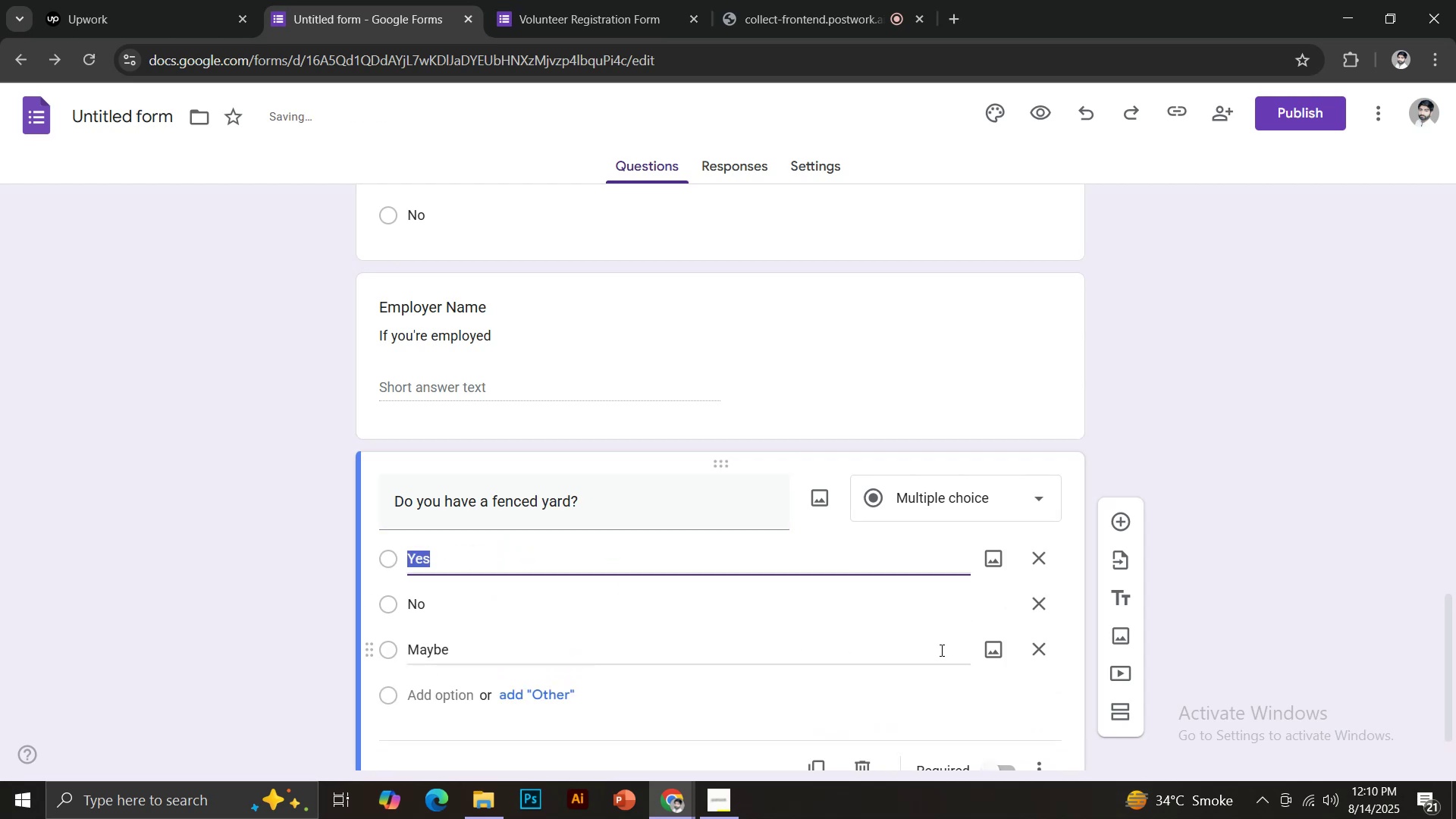 
left_click([1037, 645])
 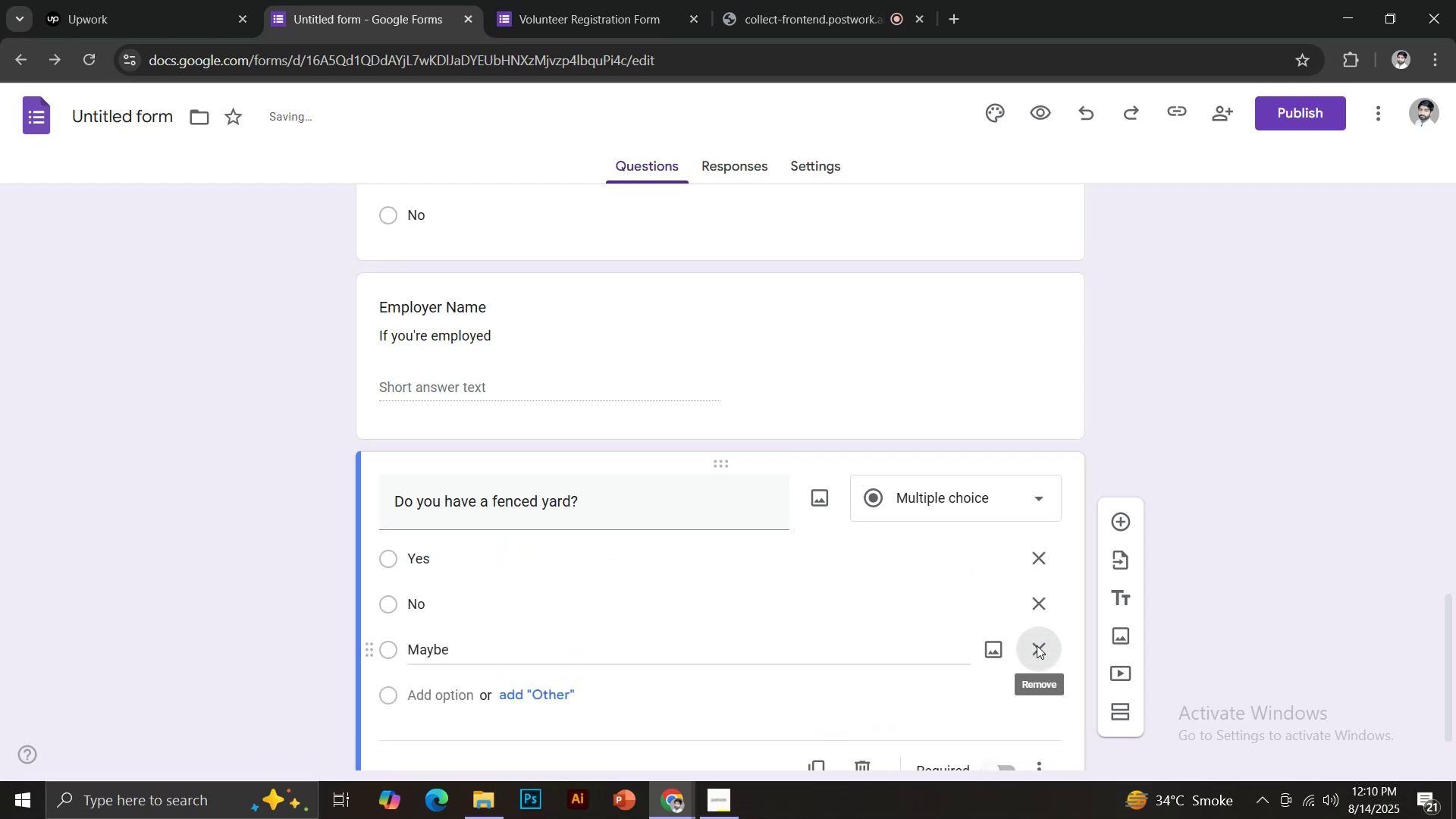 
scroll: coordinate [885, 613], scroll_direction: down, amount: 2.0
 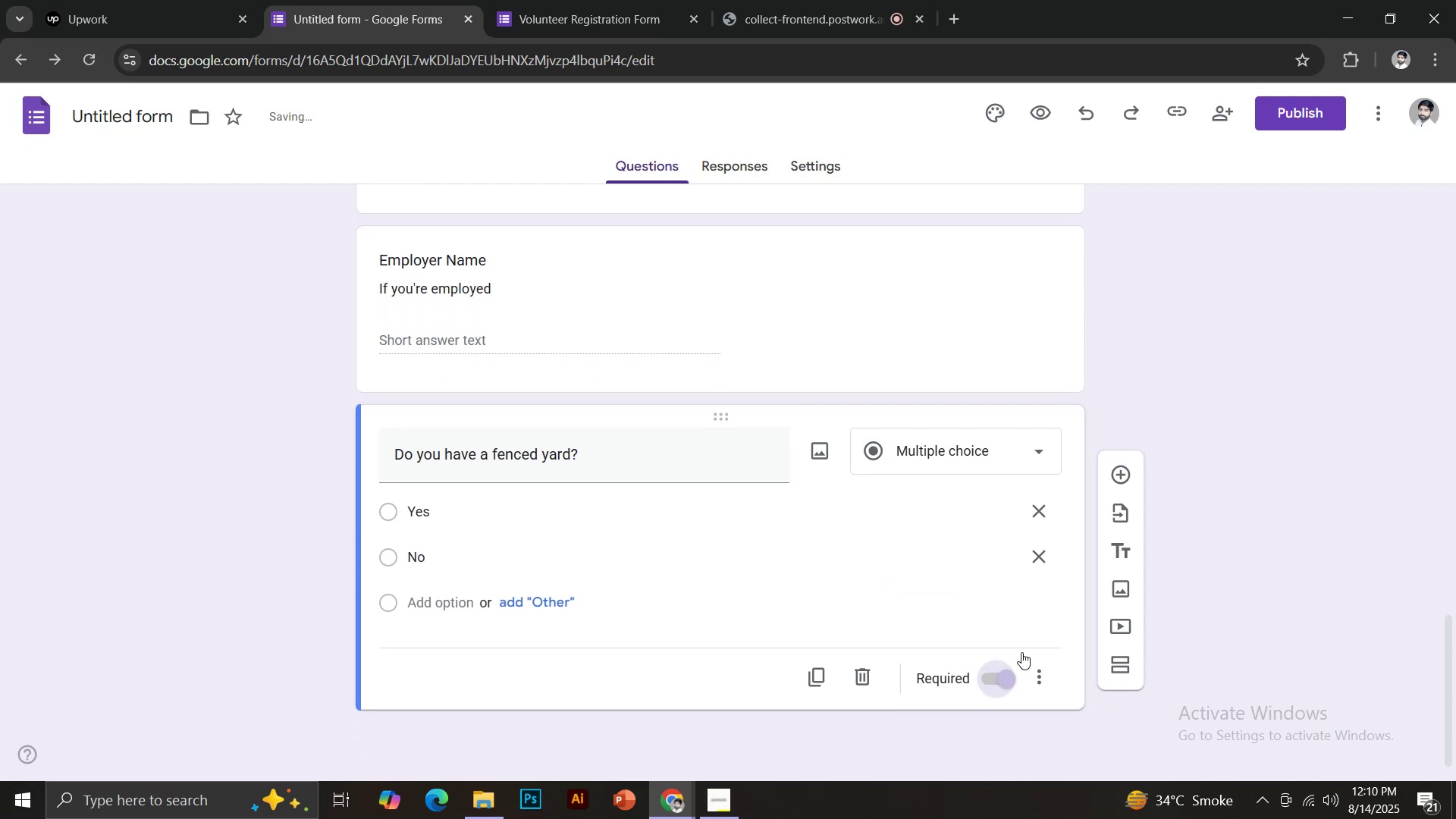 
left_click([1116, 474])
 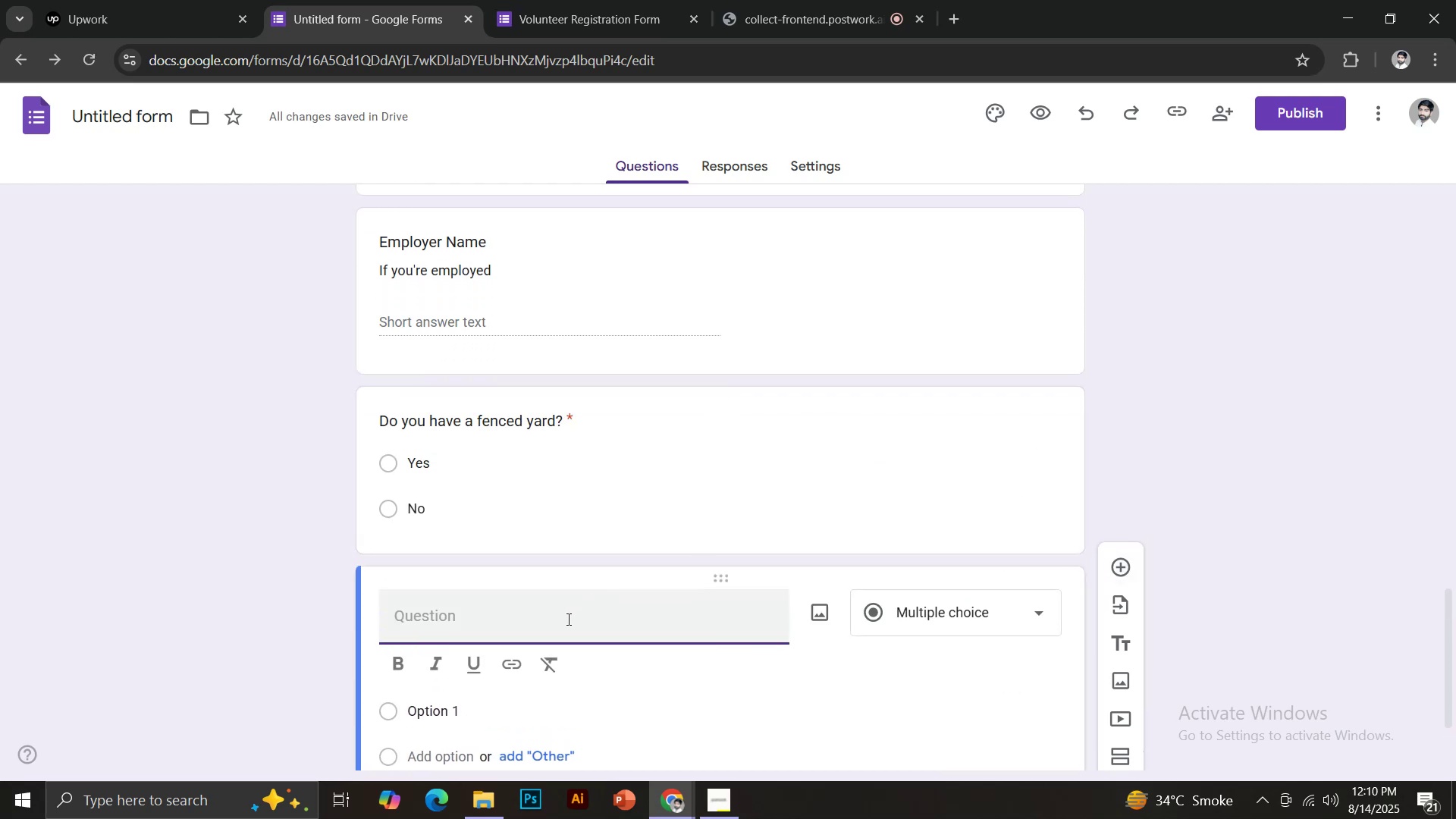 
type(Do you rent or own your home?)
 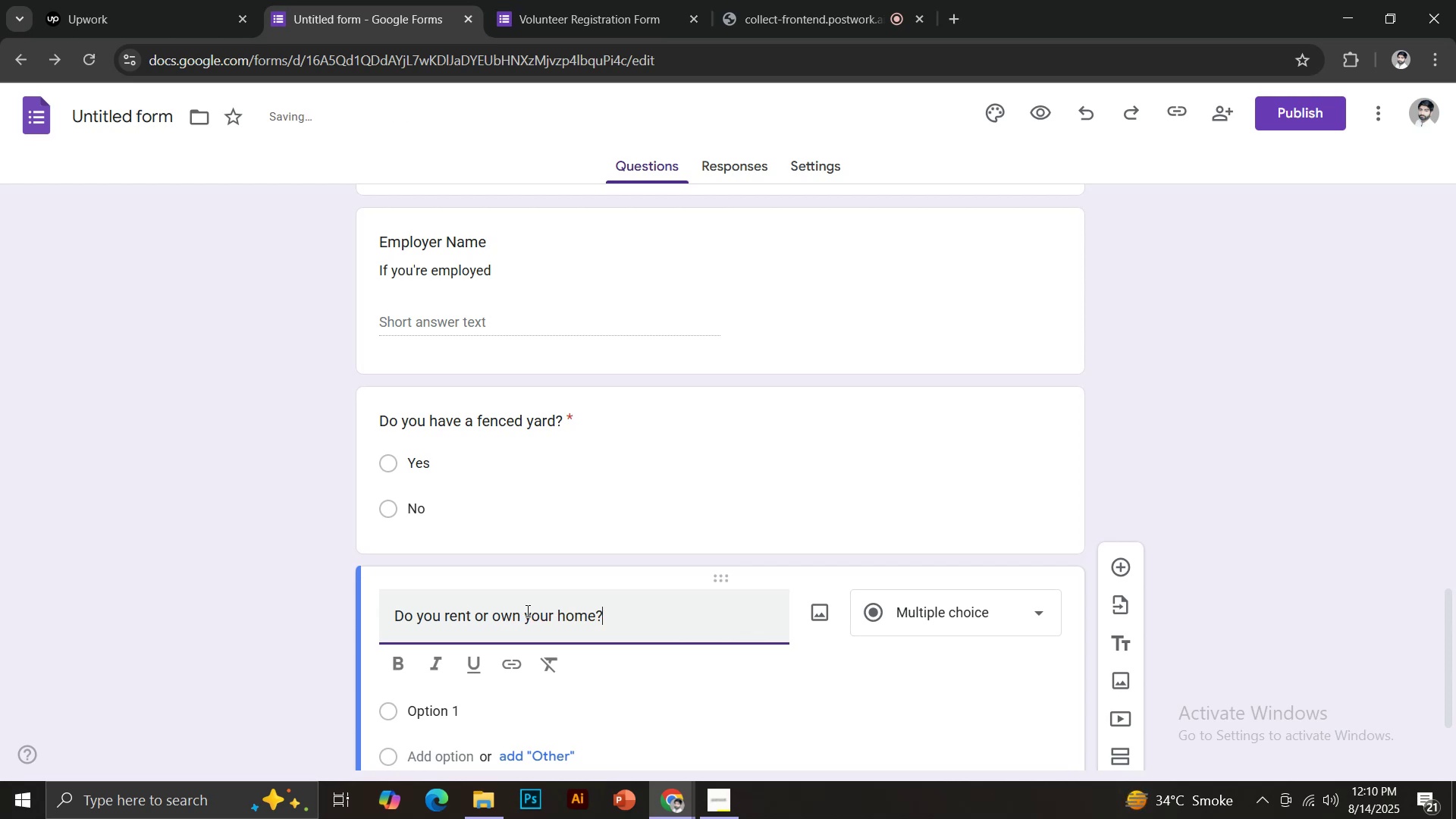 
scroll: coordinate [537, 560], scroll_direction: down, amount: 1.0
 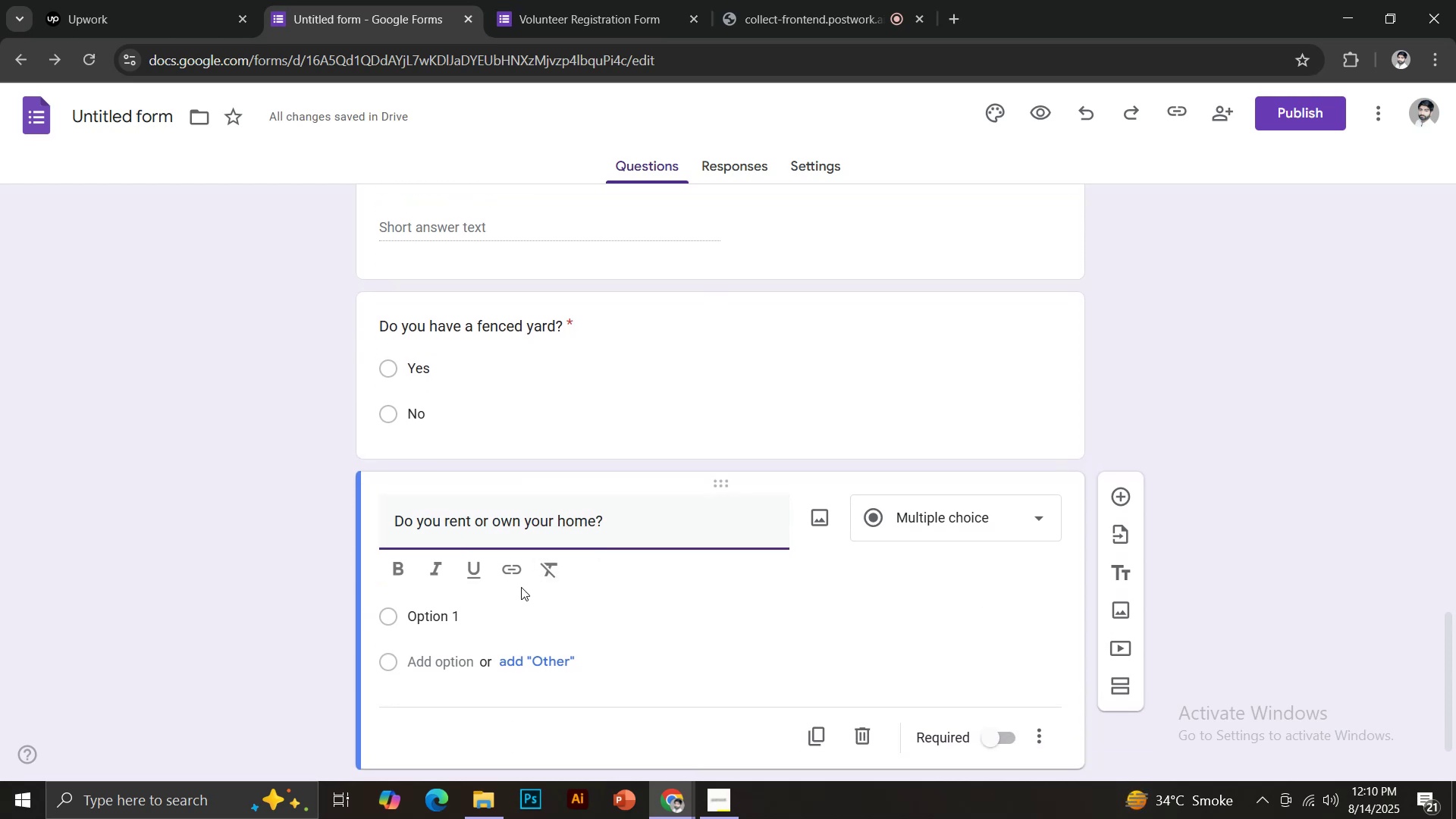 
left_click([482, 604])
 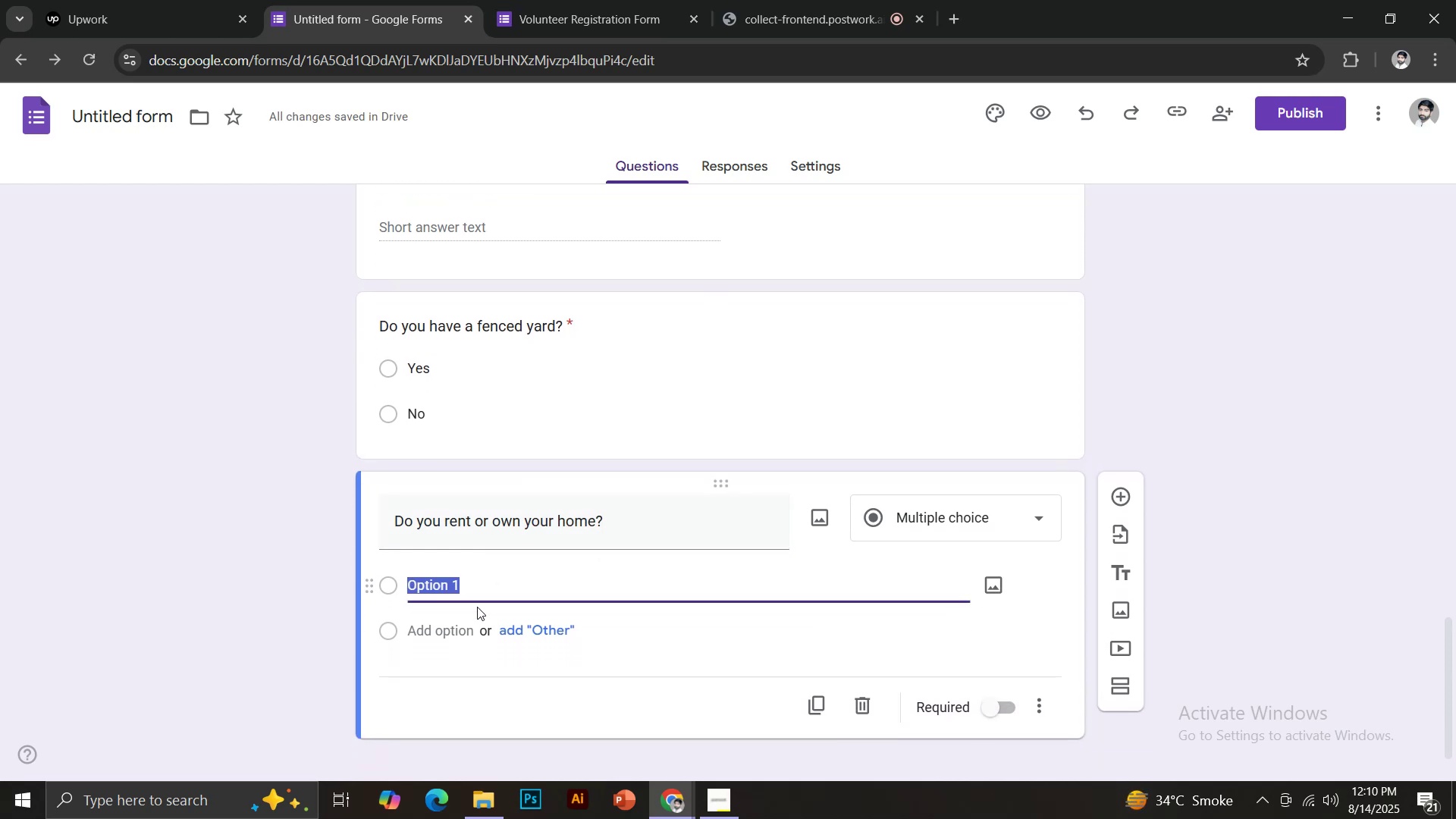 
type(Rent)
 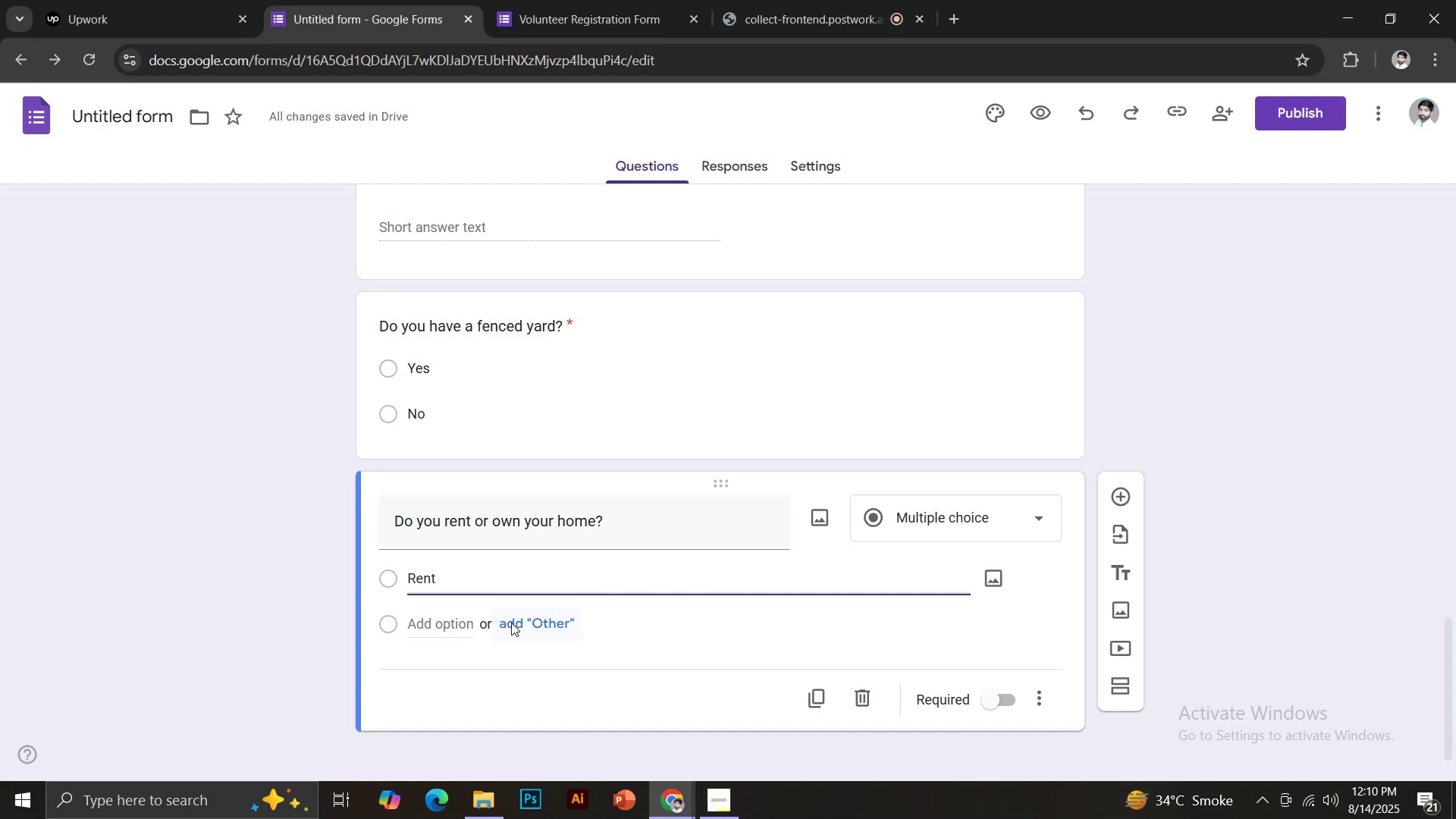 
left_click([415, 620])
 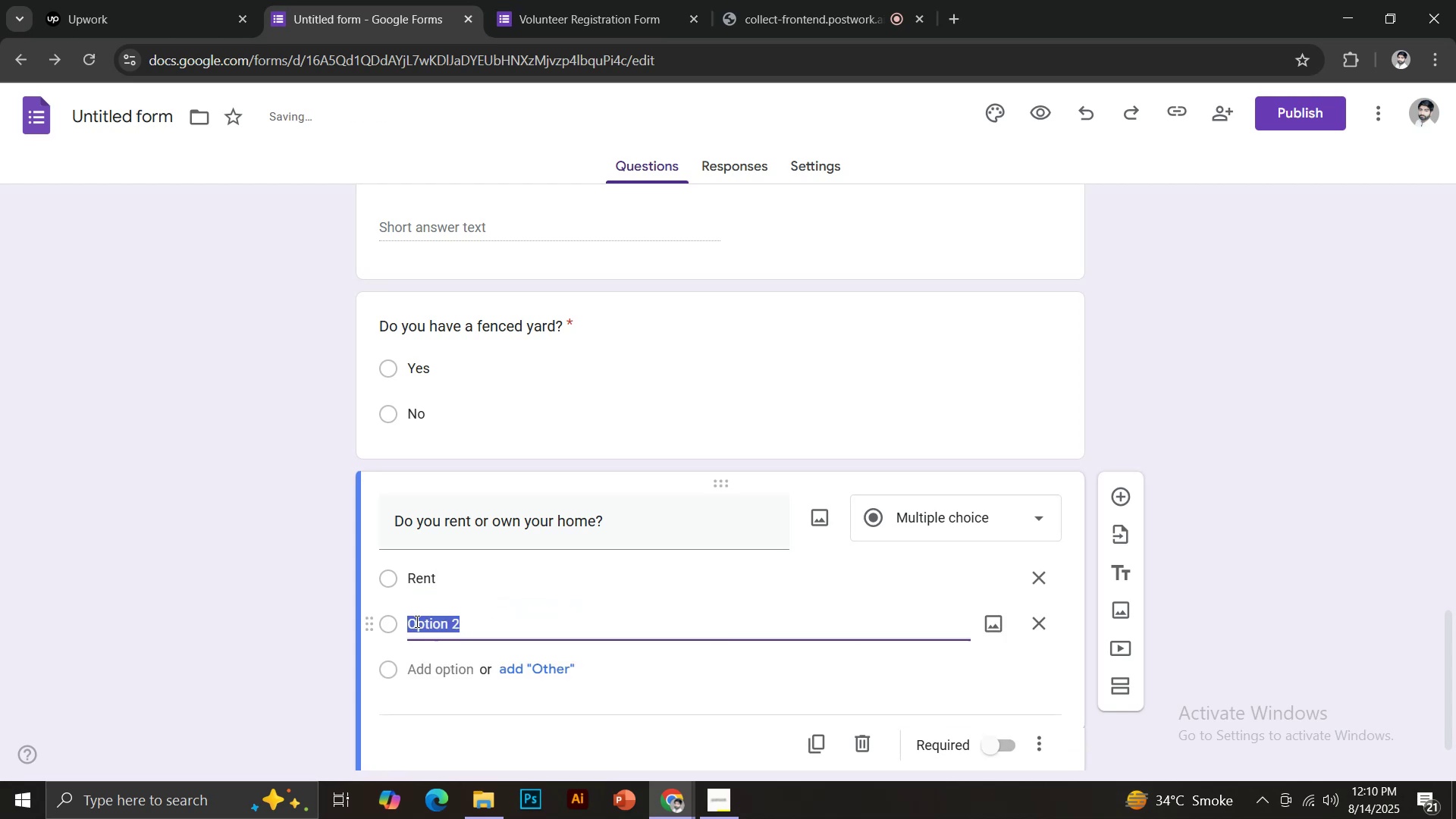 
type(Own)
 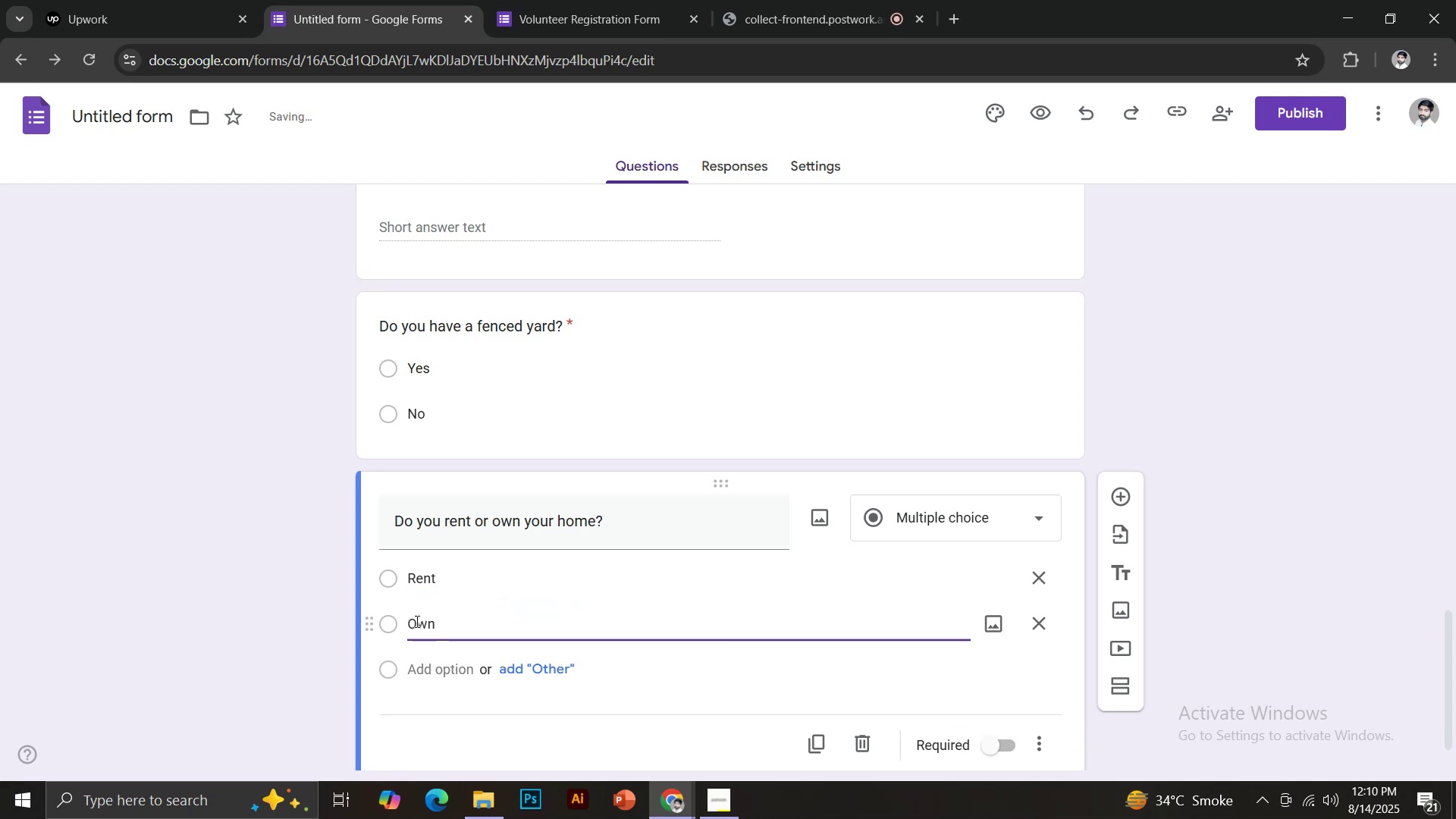 
scroll: coordinate [494, 607], scroll_direction: down, amount: 2.0
 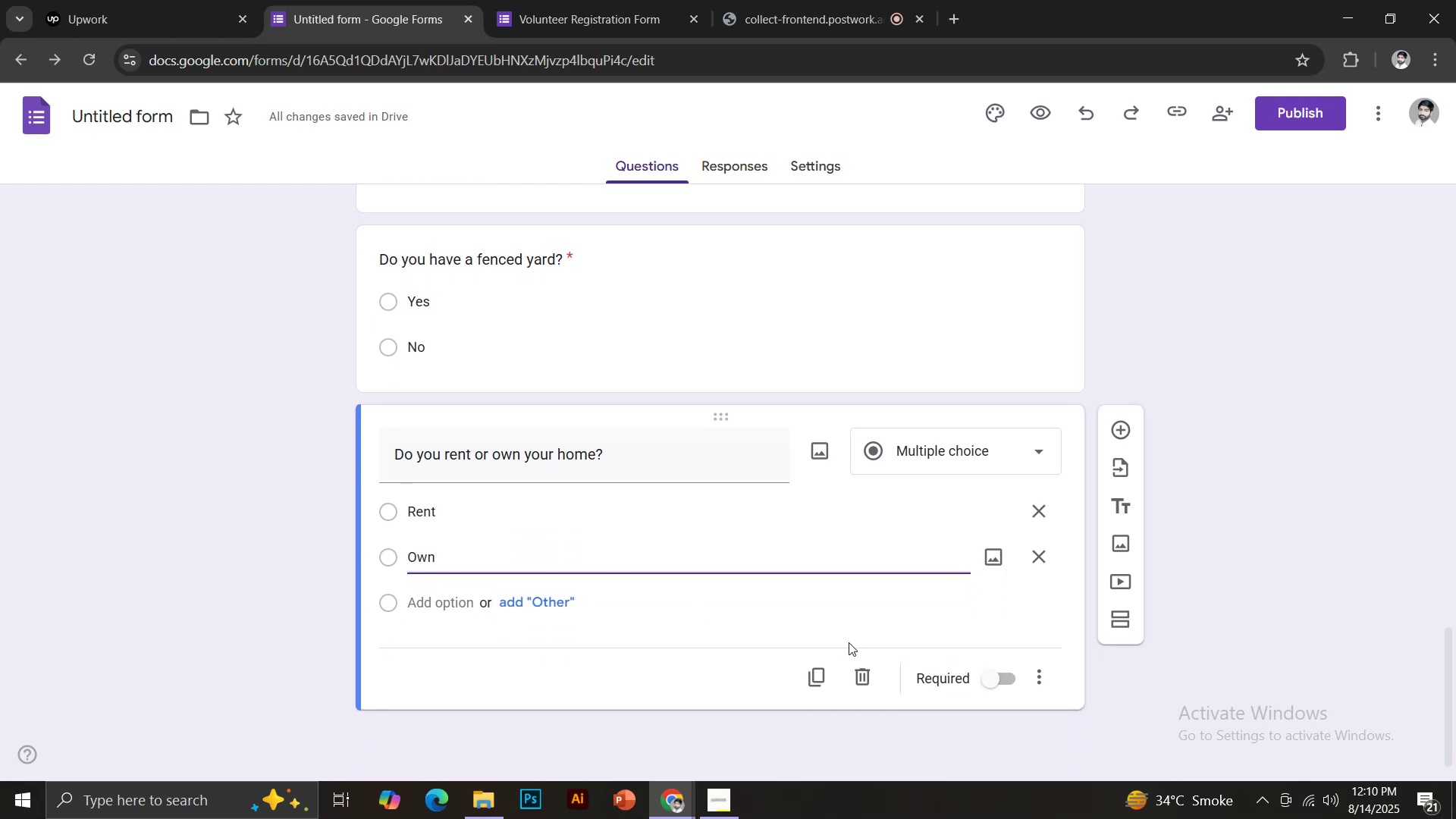 
left_click([1007, 676])
 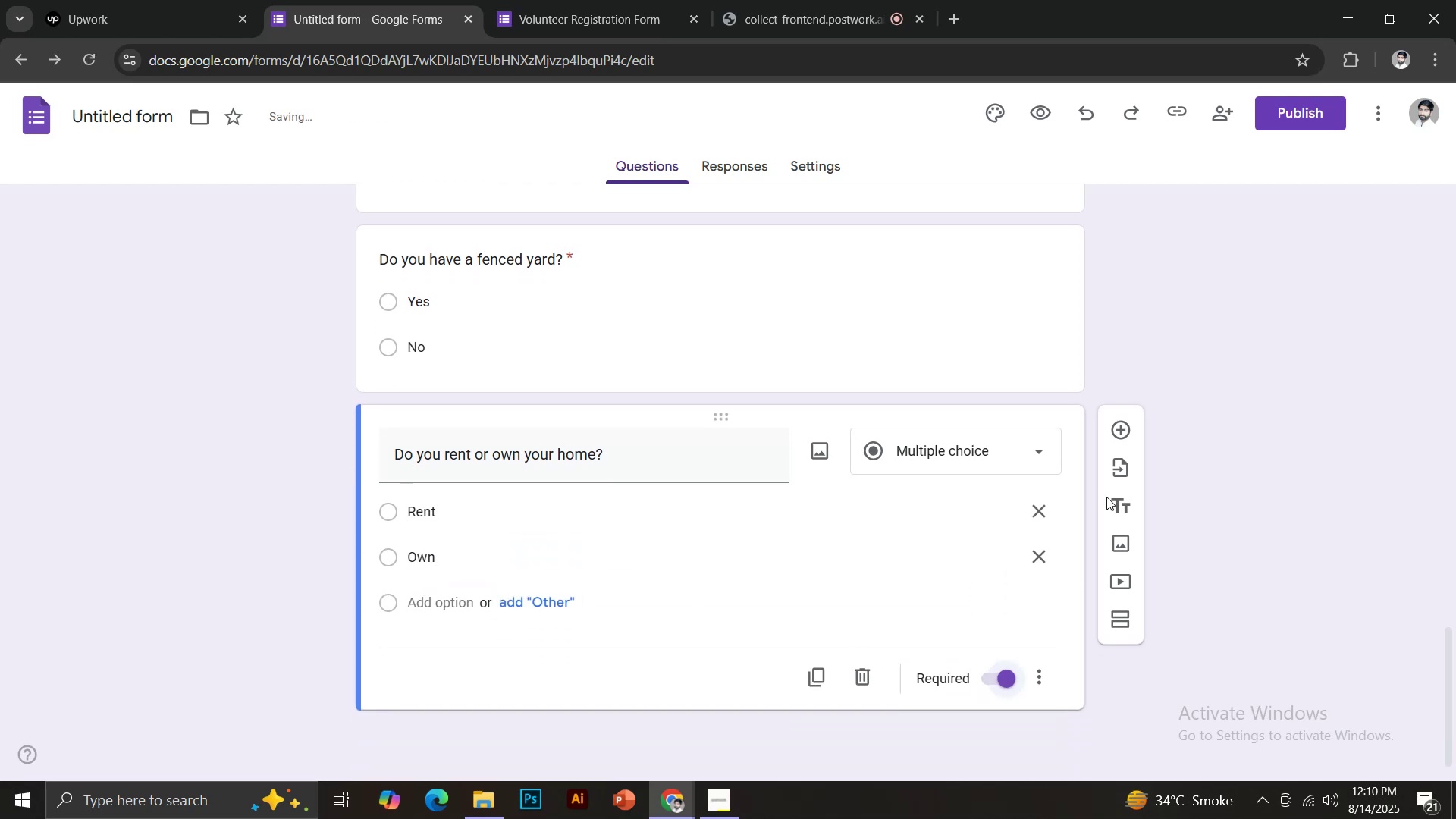 
left_click([1120, 426])
 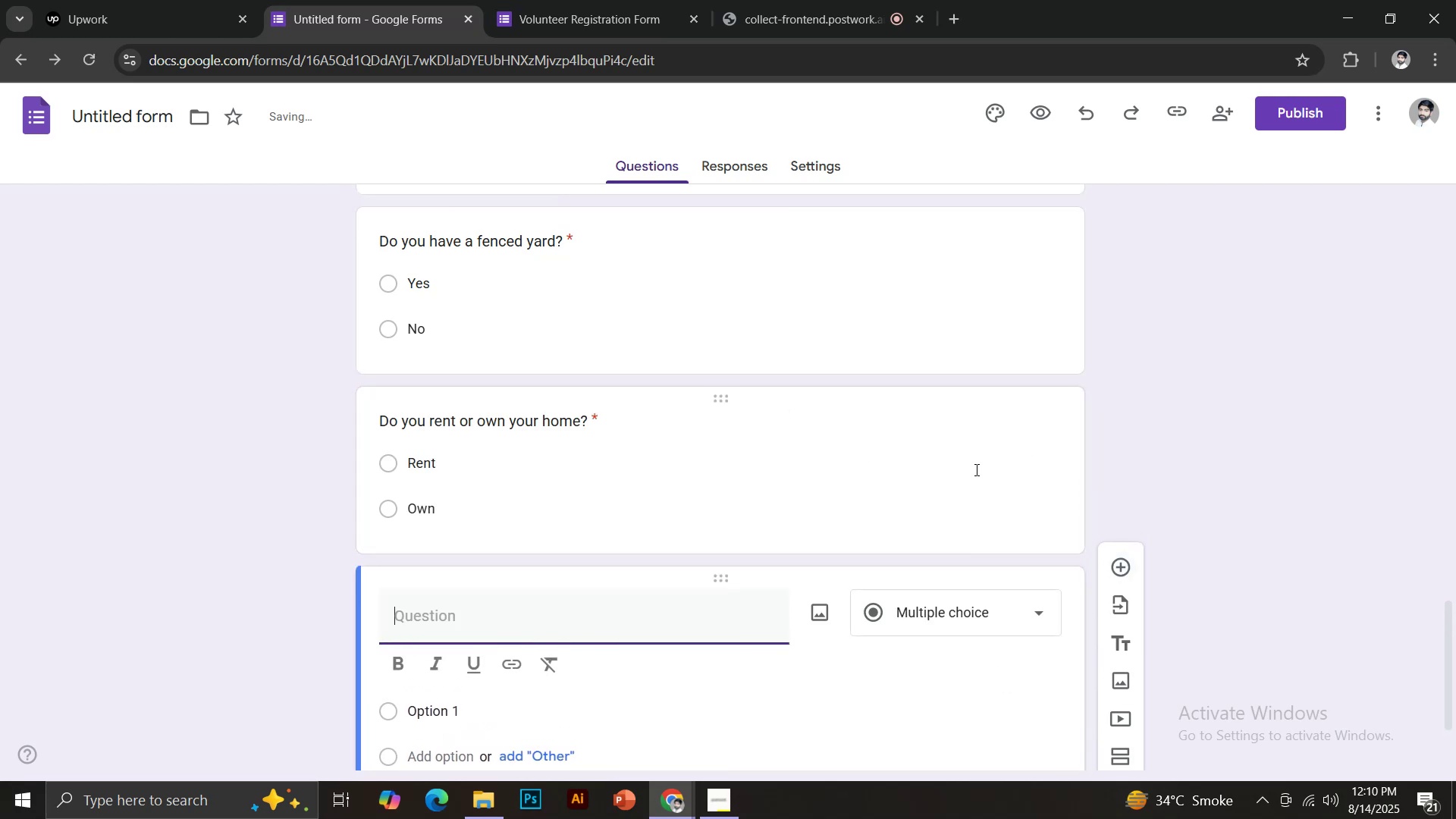 
scroll: coordinate [817, 544], scroll_direction: down, amount: 3.0
 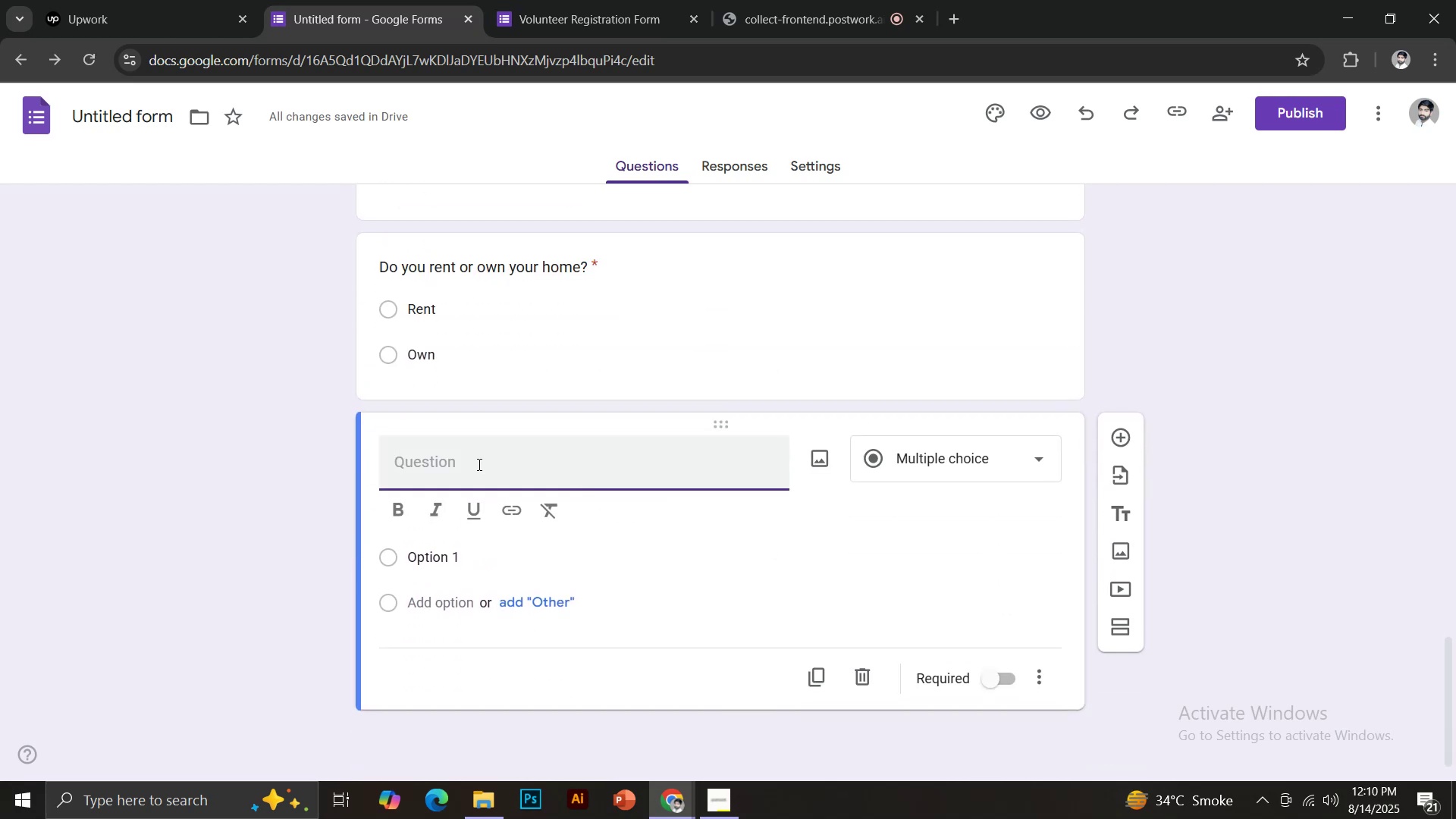 
wait(5.5)
 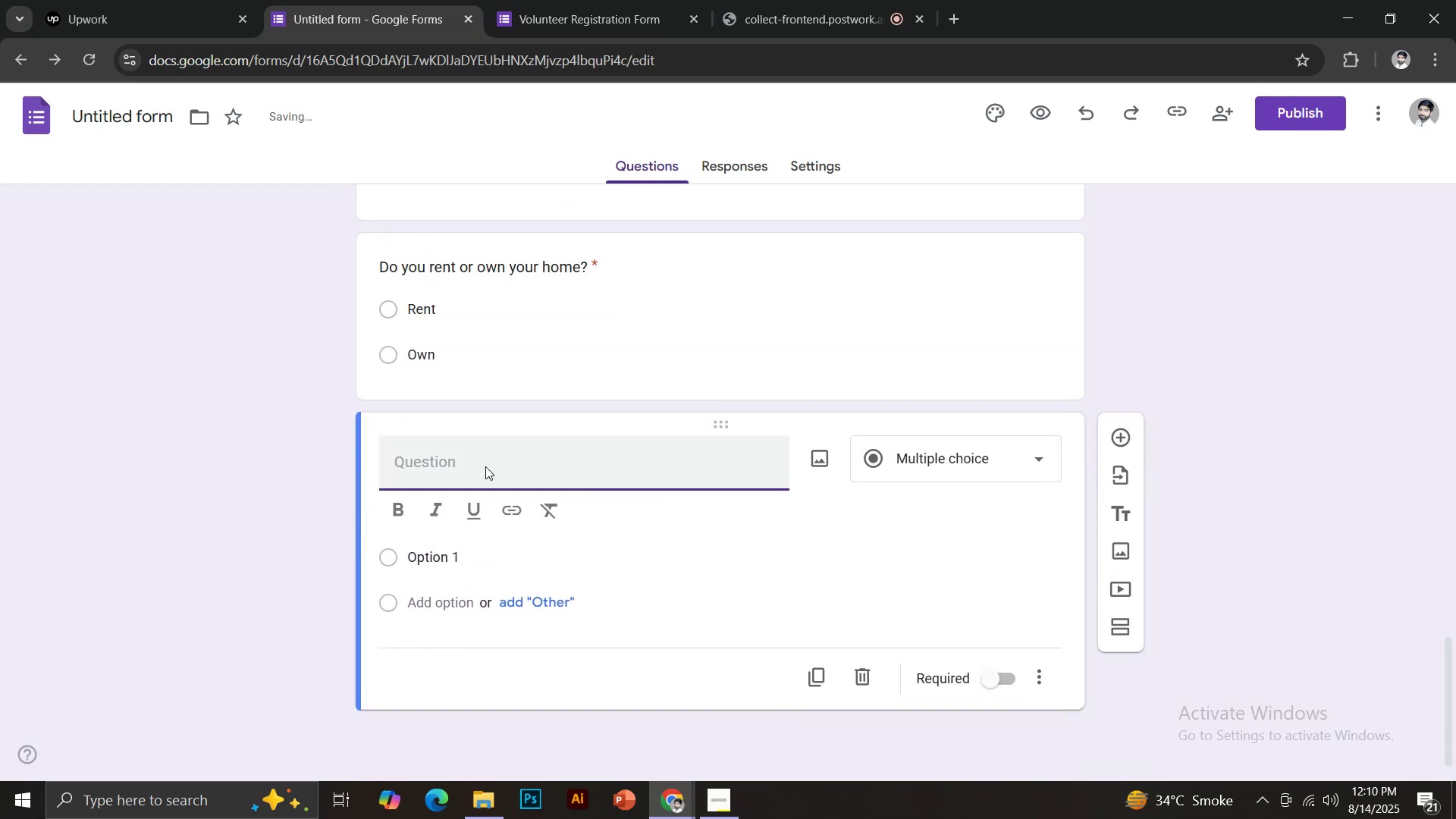 
type(Landlord approval)
 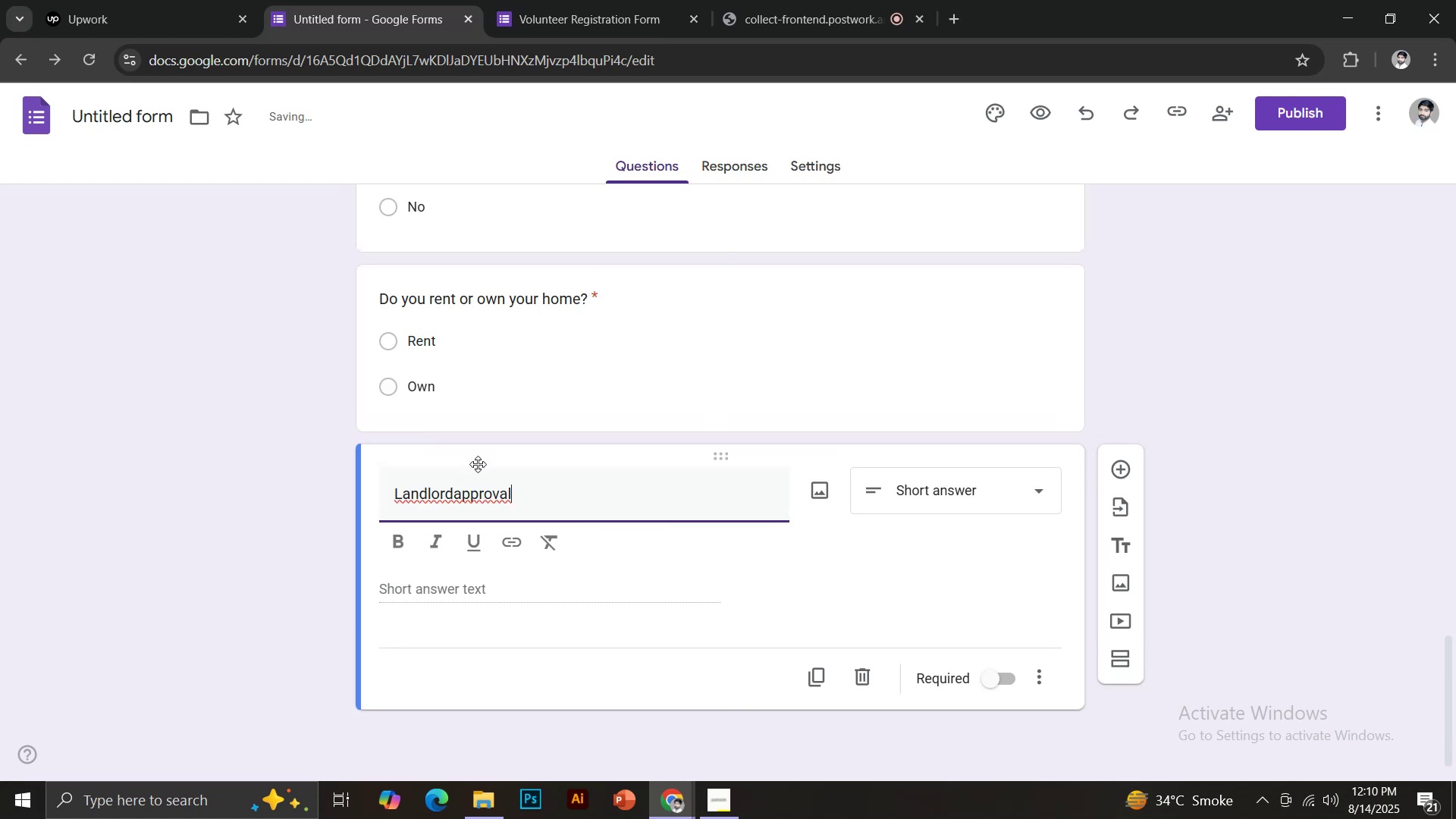 
left_click([450, 491])
 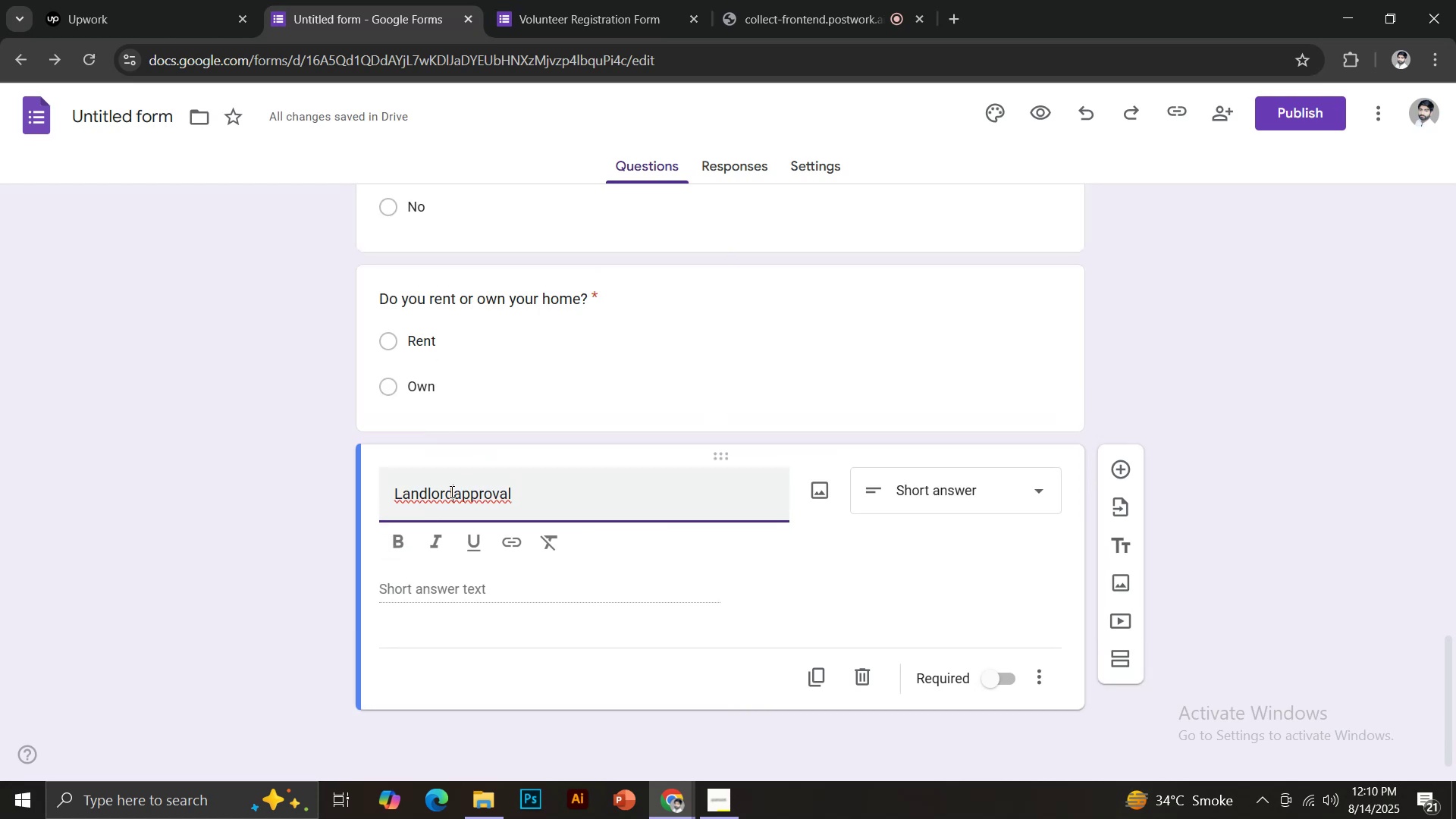 
key(Space)
 